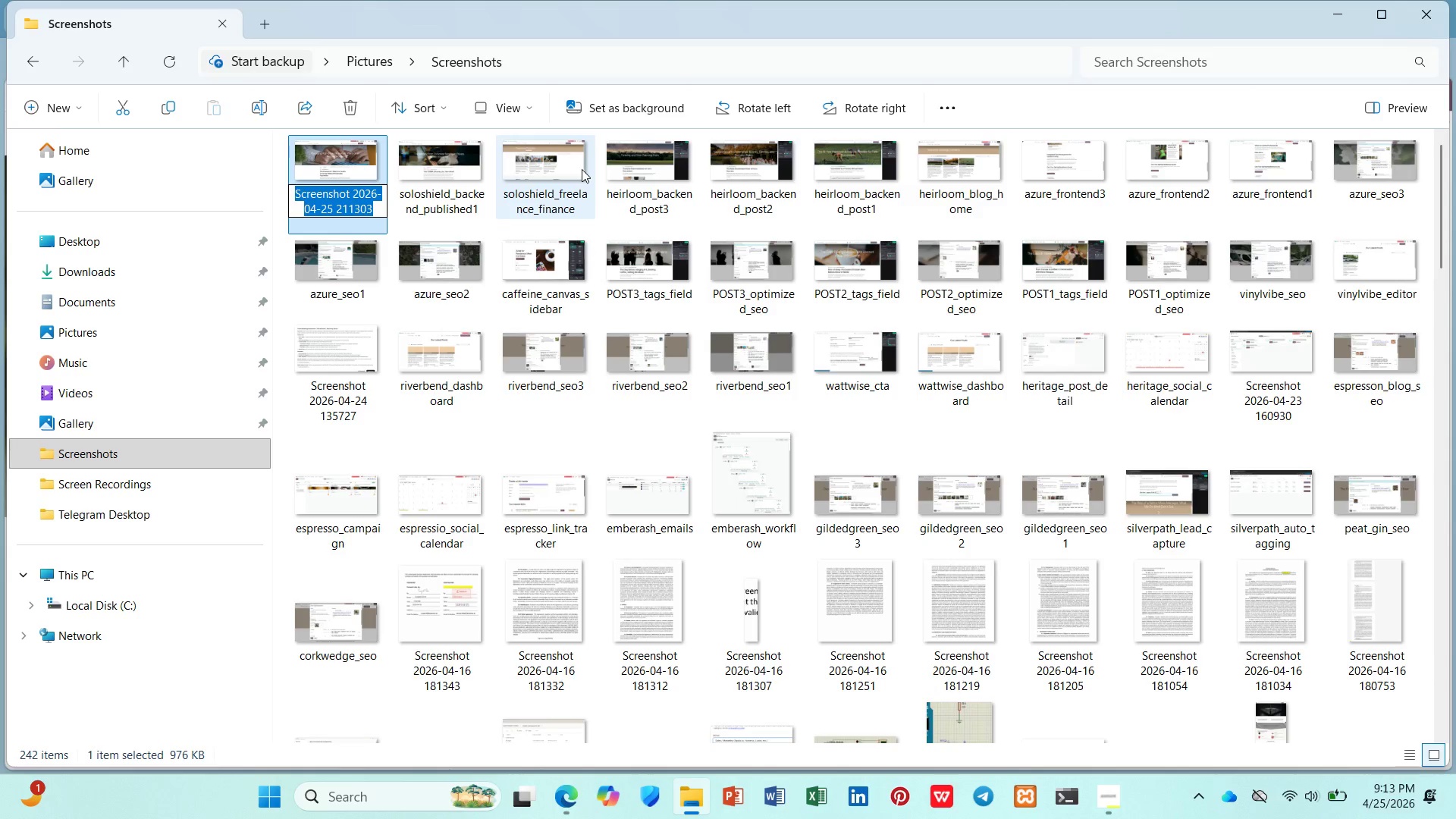 
scroll: coordinate [432, 172], scroll_direction: up, amount: 4.0
 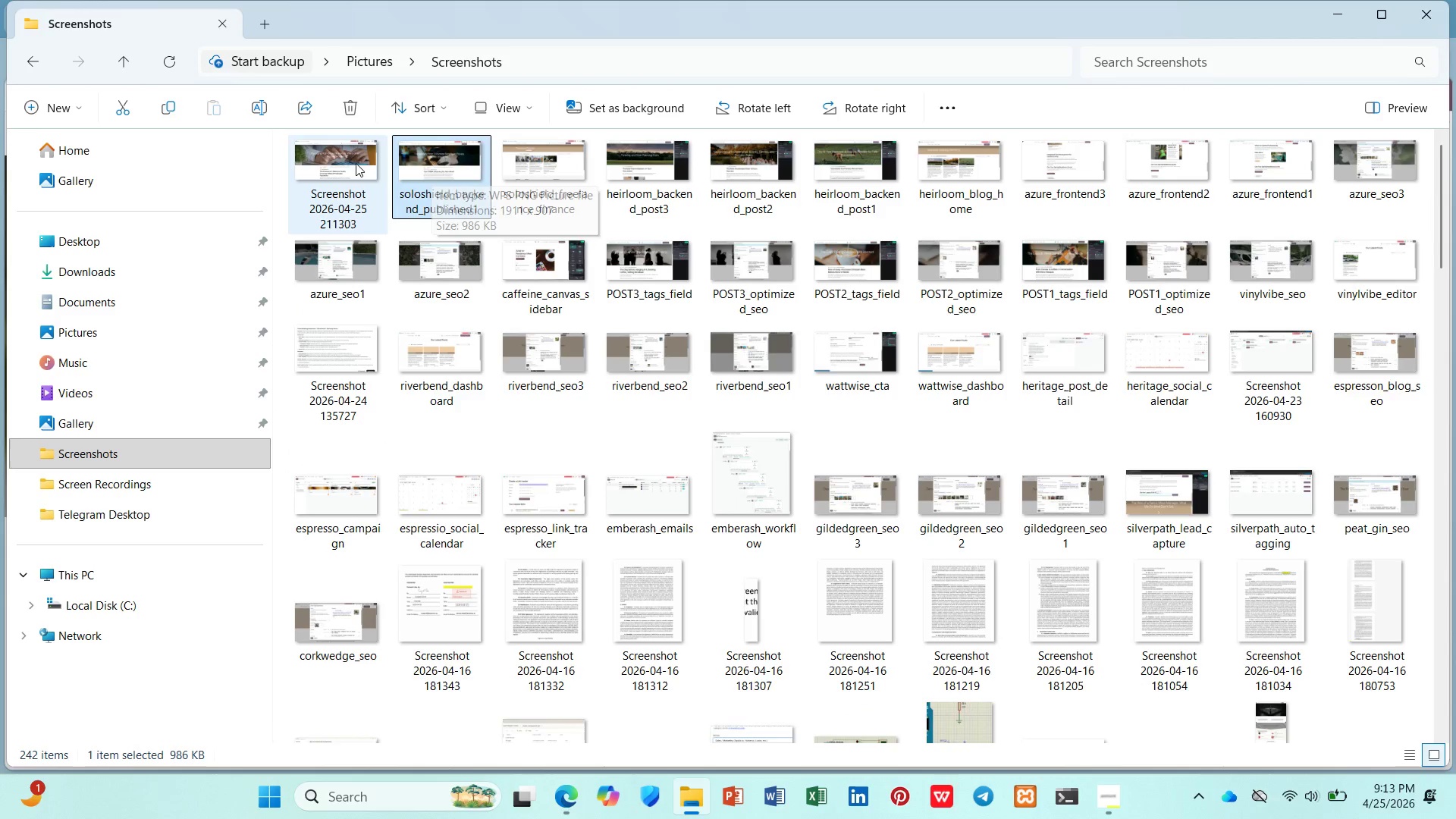 
type(soloshield_backend_published2)
 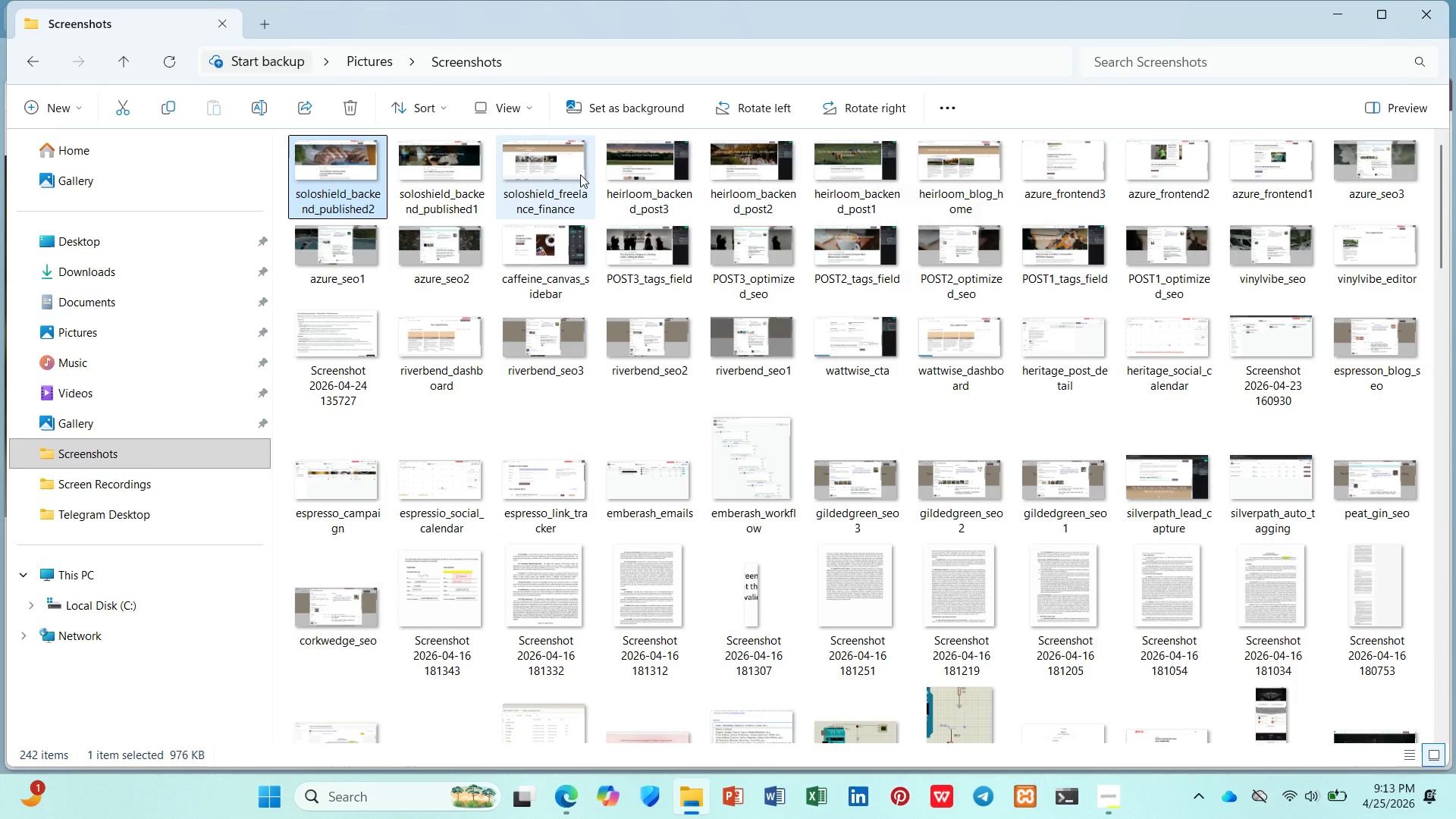 
 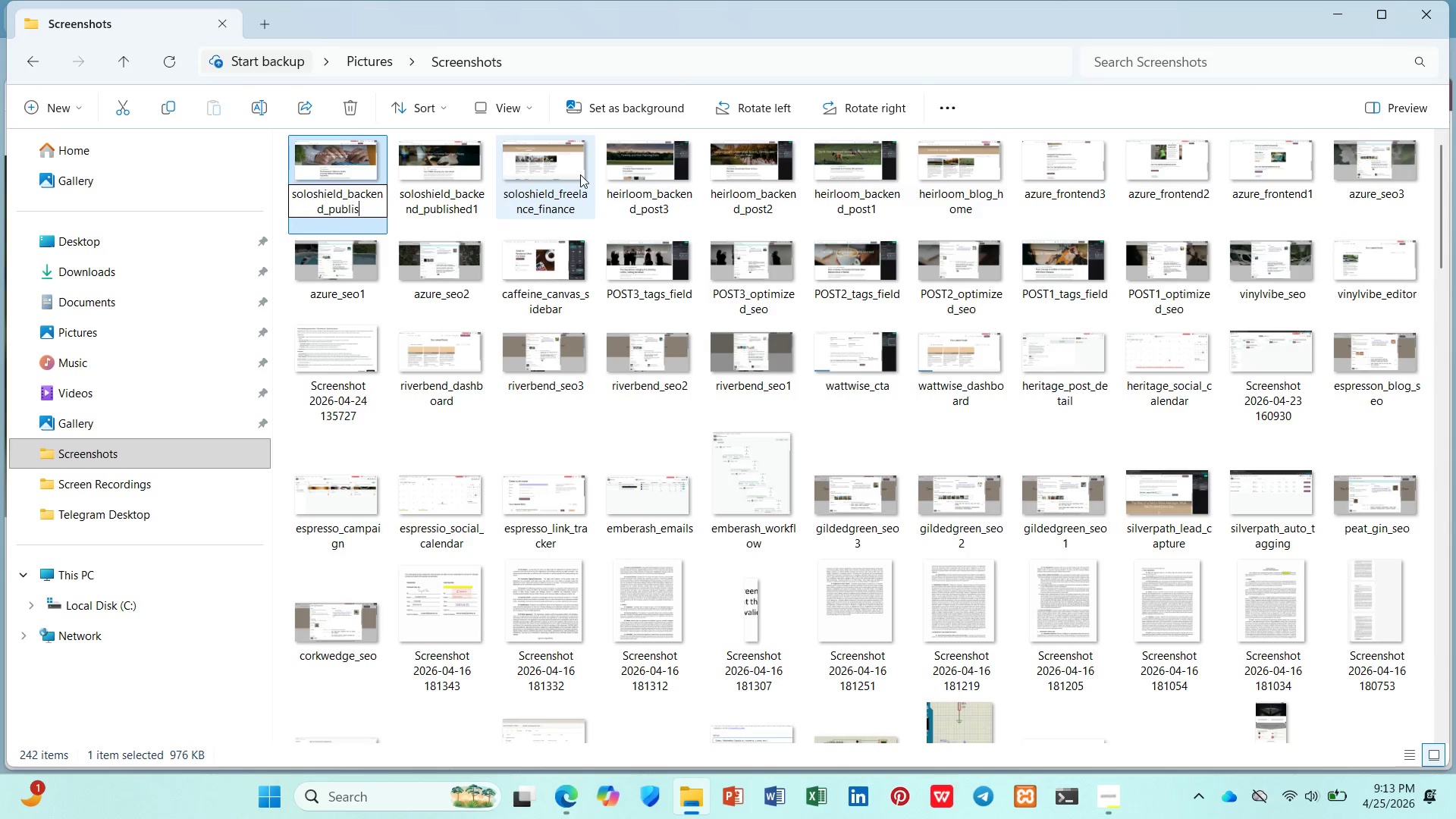 
key(Enter)
 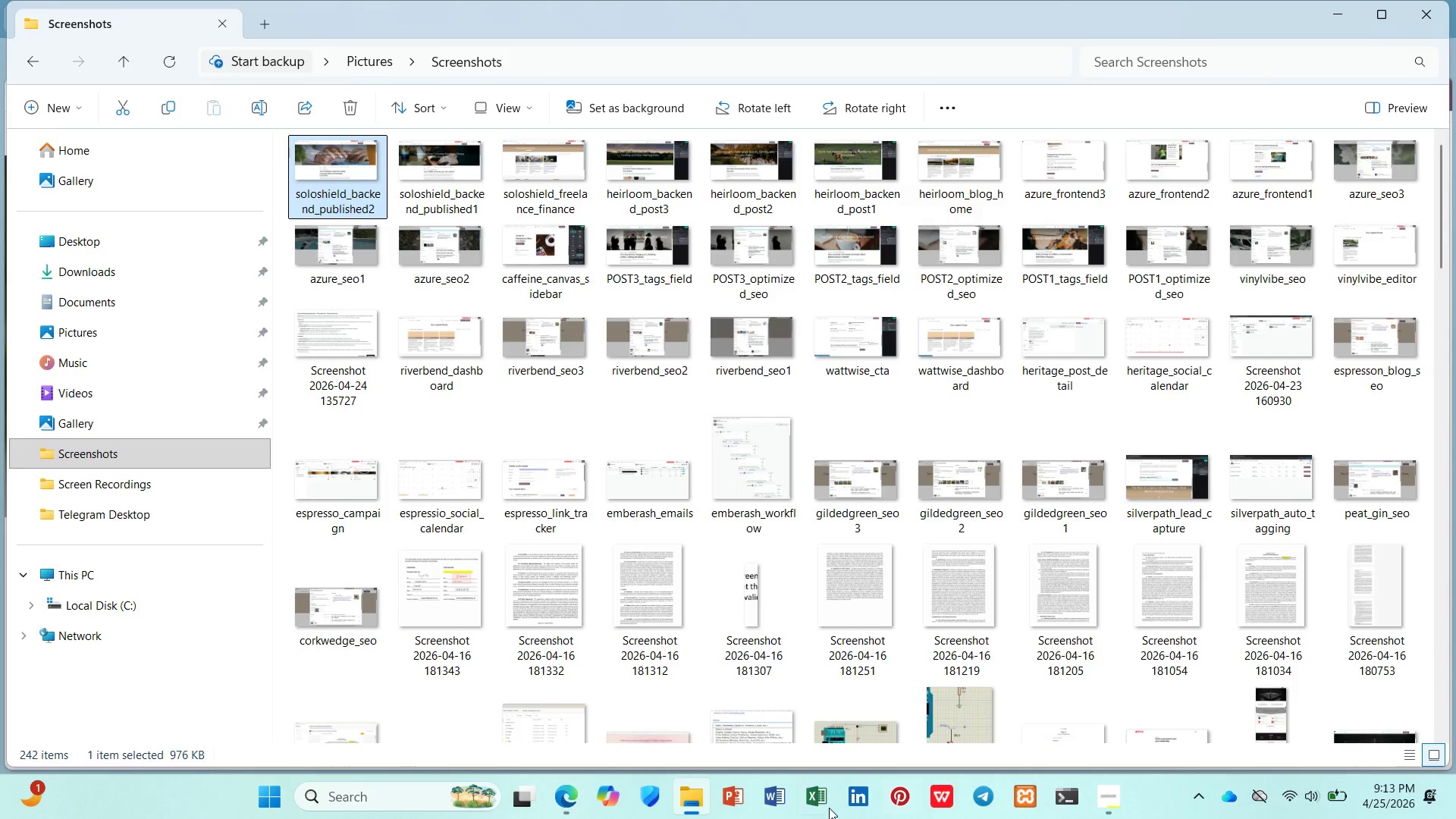 
left_click([698, 793])
 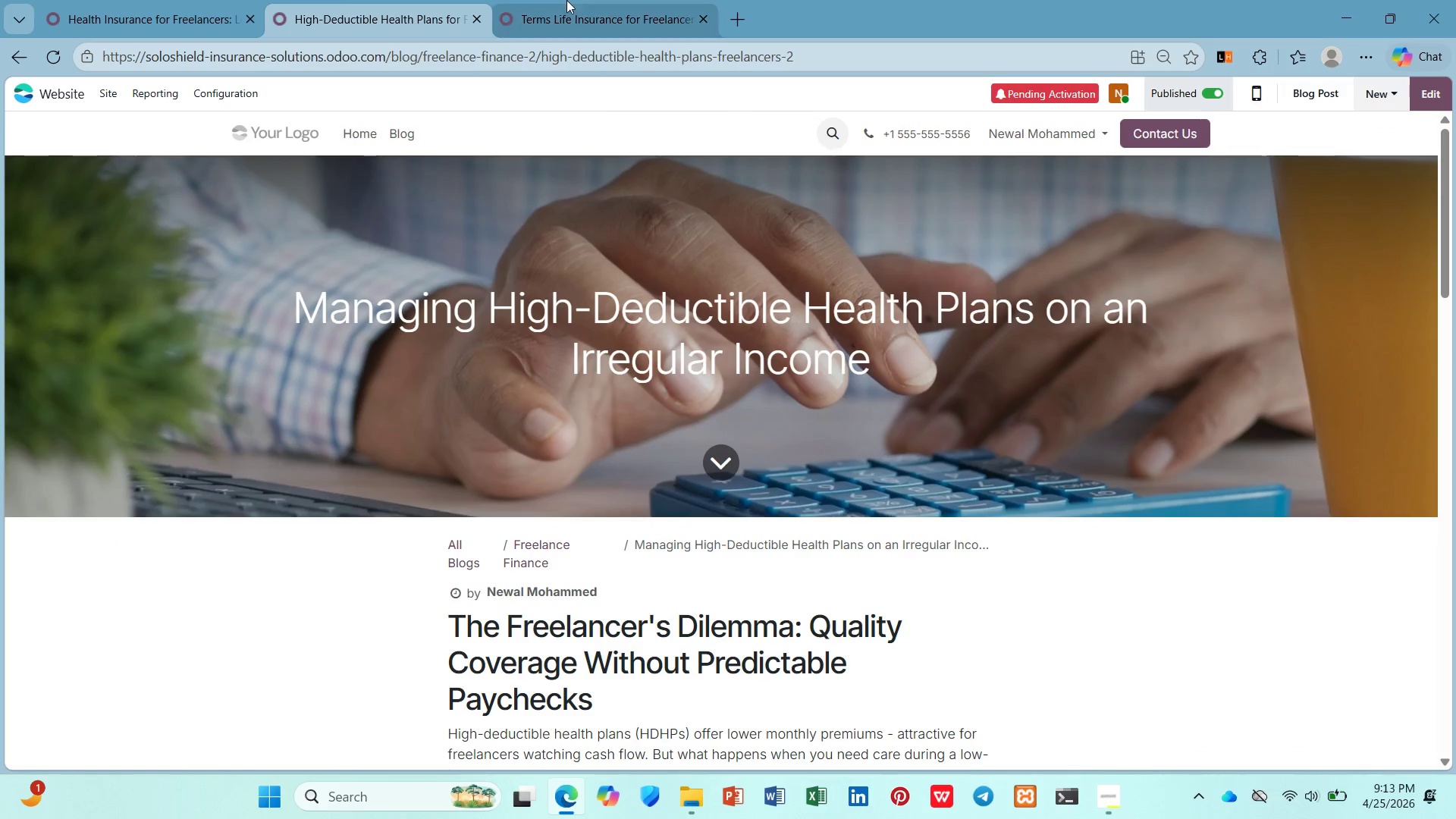 
left_click([566, 0])
 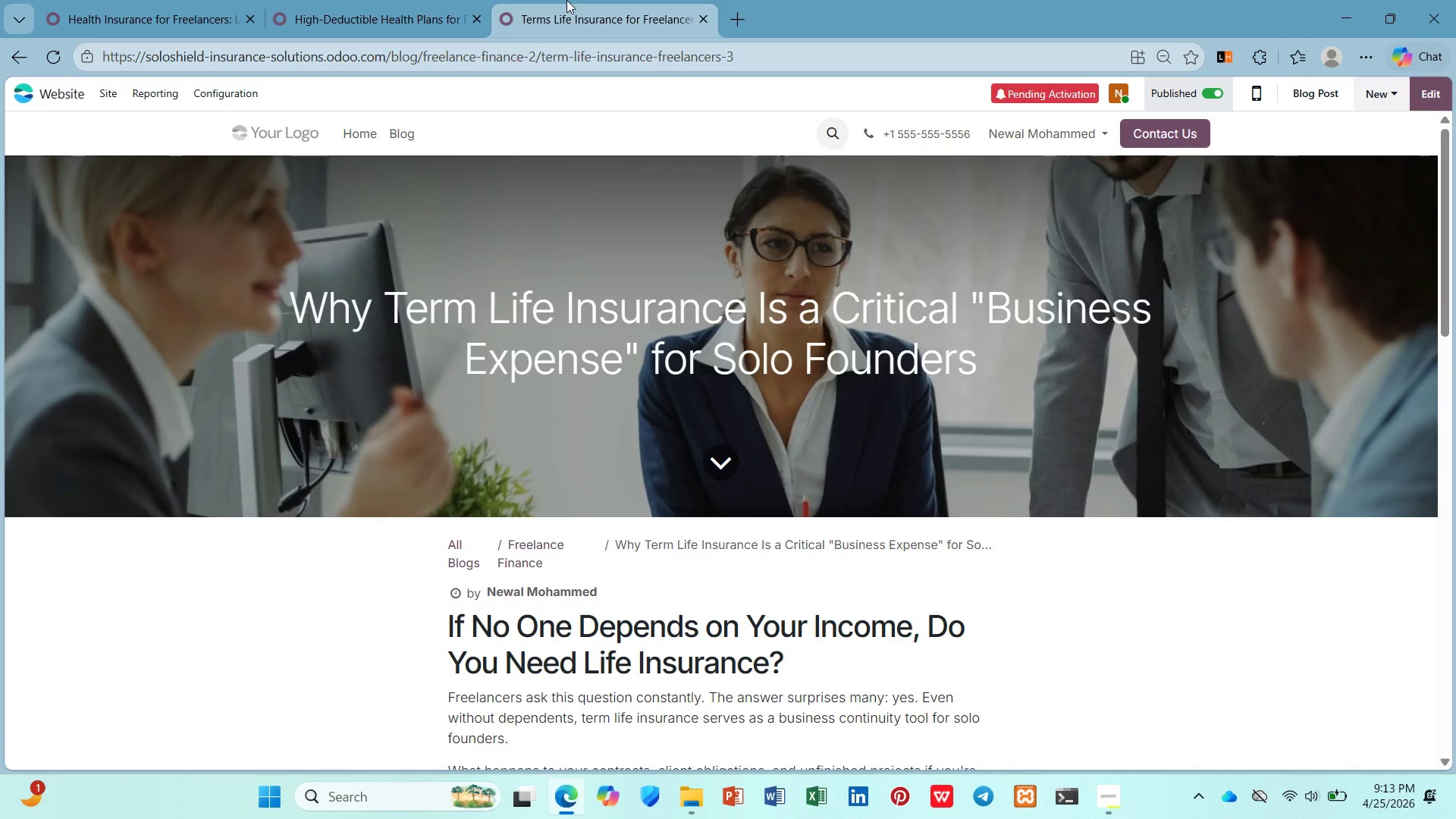 
key(PrintScreen)
 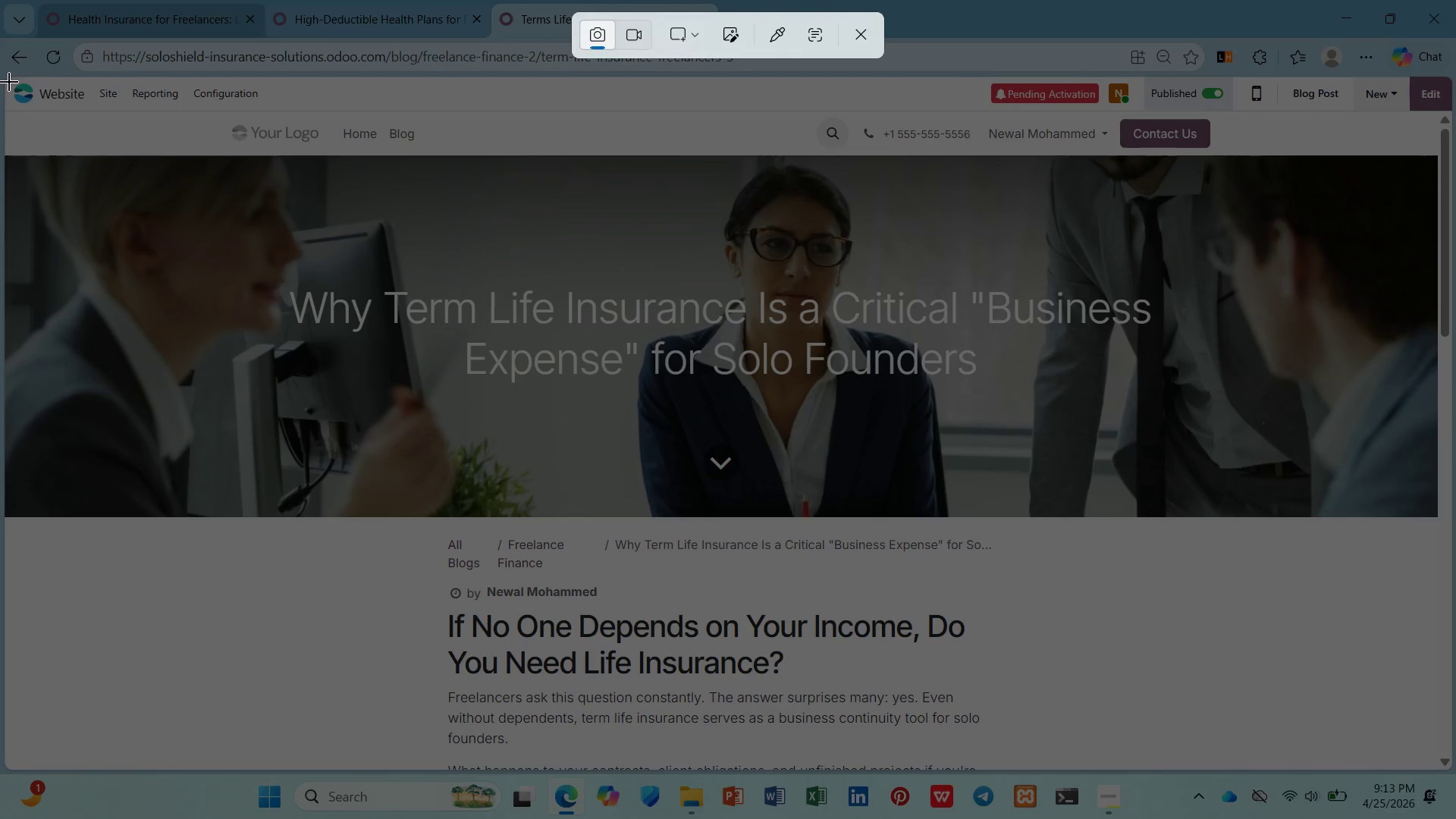 
left_click_drag(start_coordinate=[5, 79], to_coordinate=[1455, 773])
 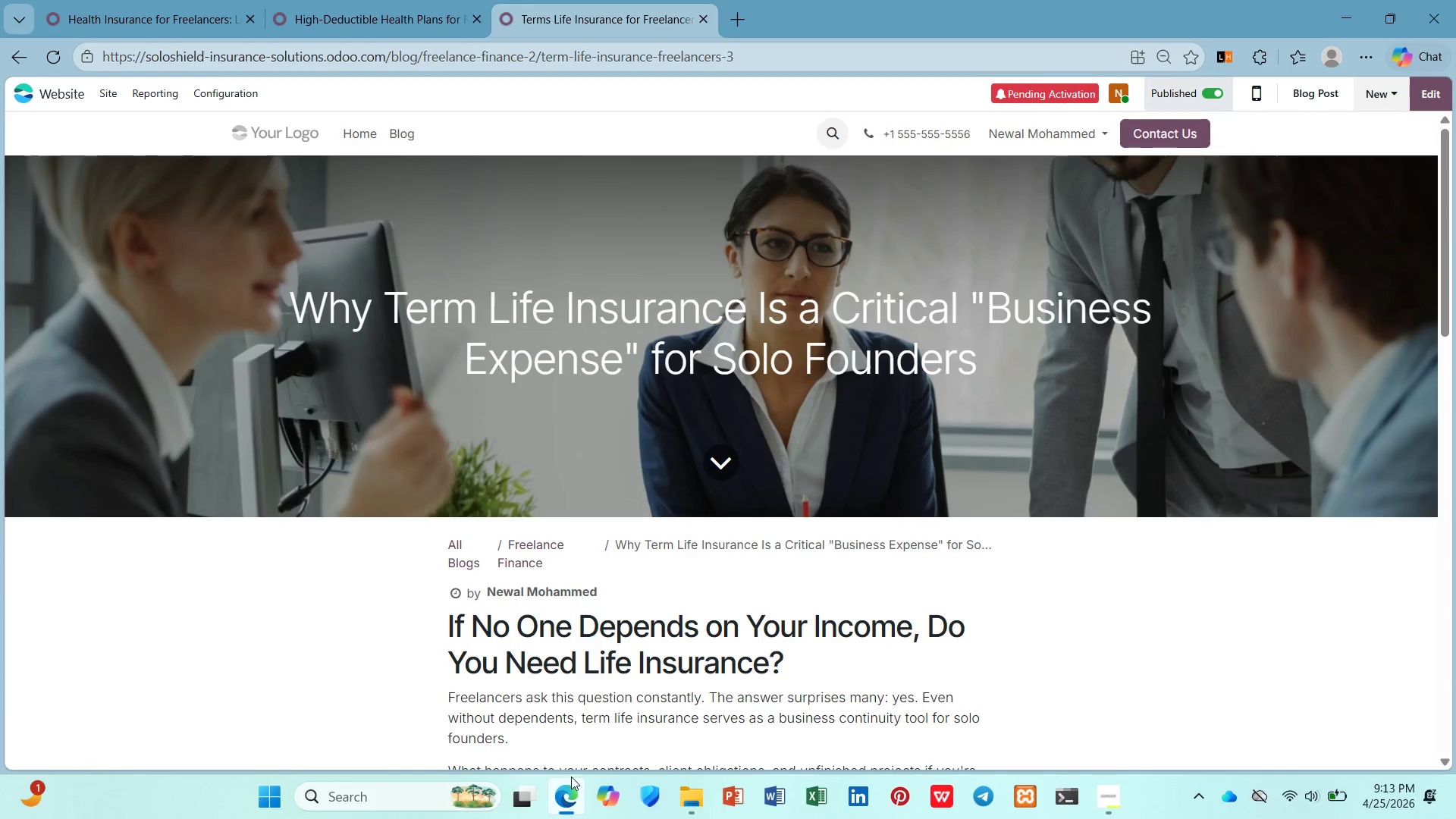 
left_click([569, 783])
 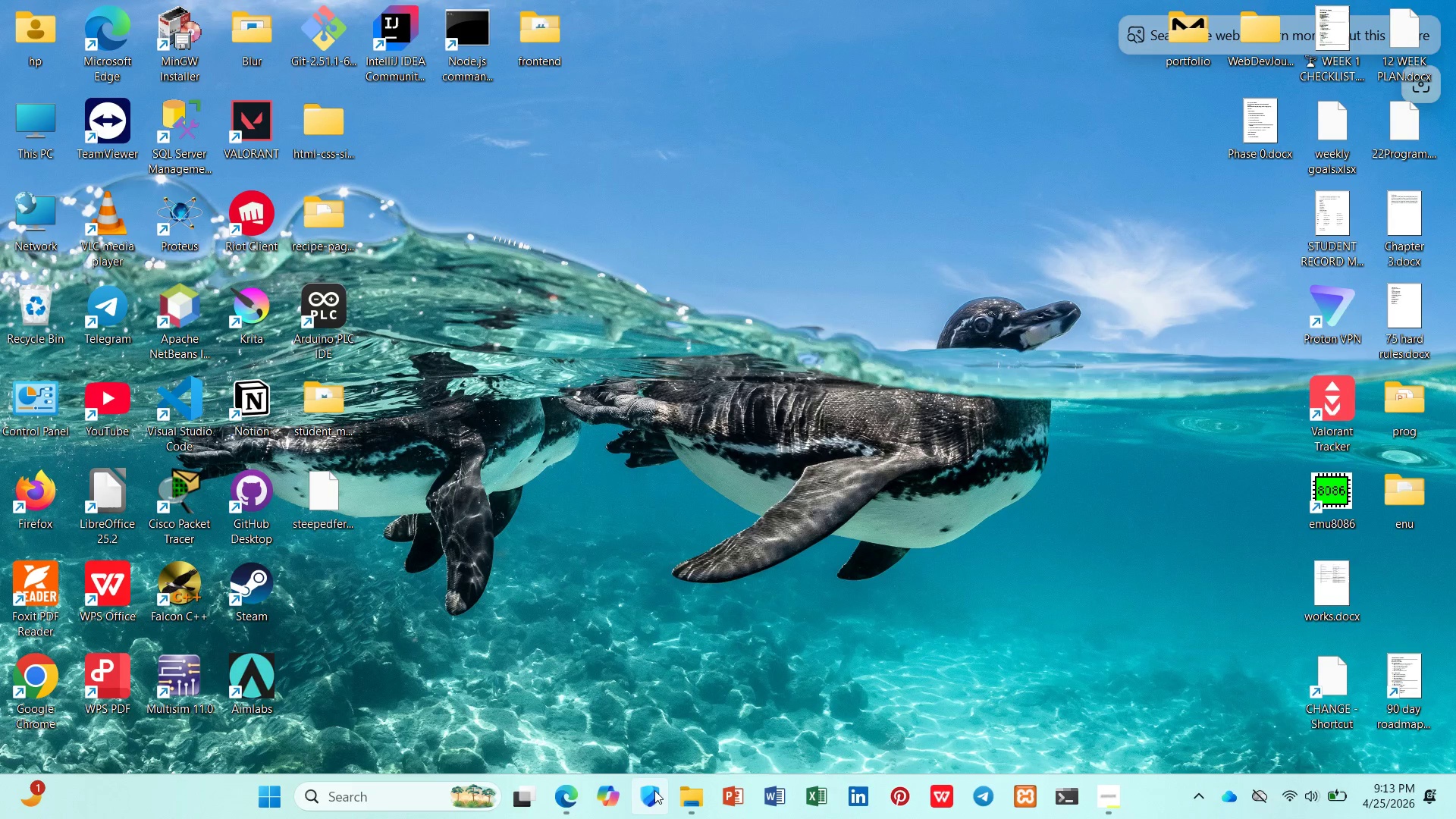 
left_click([681, 797])
 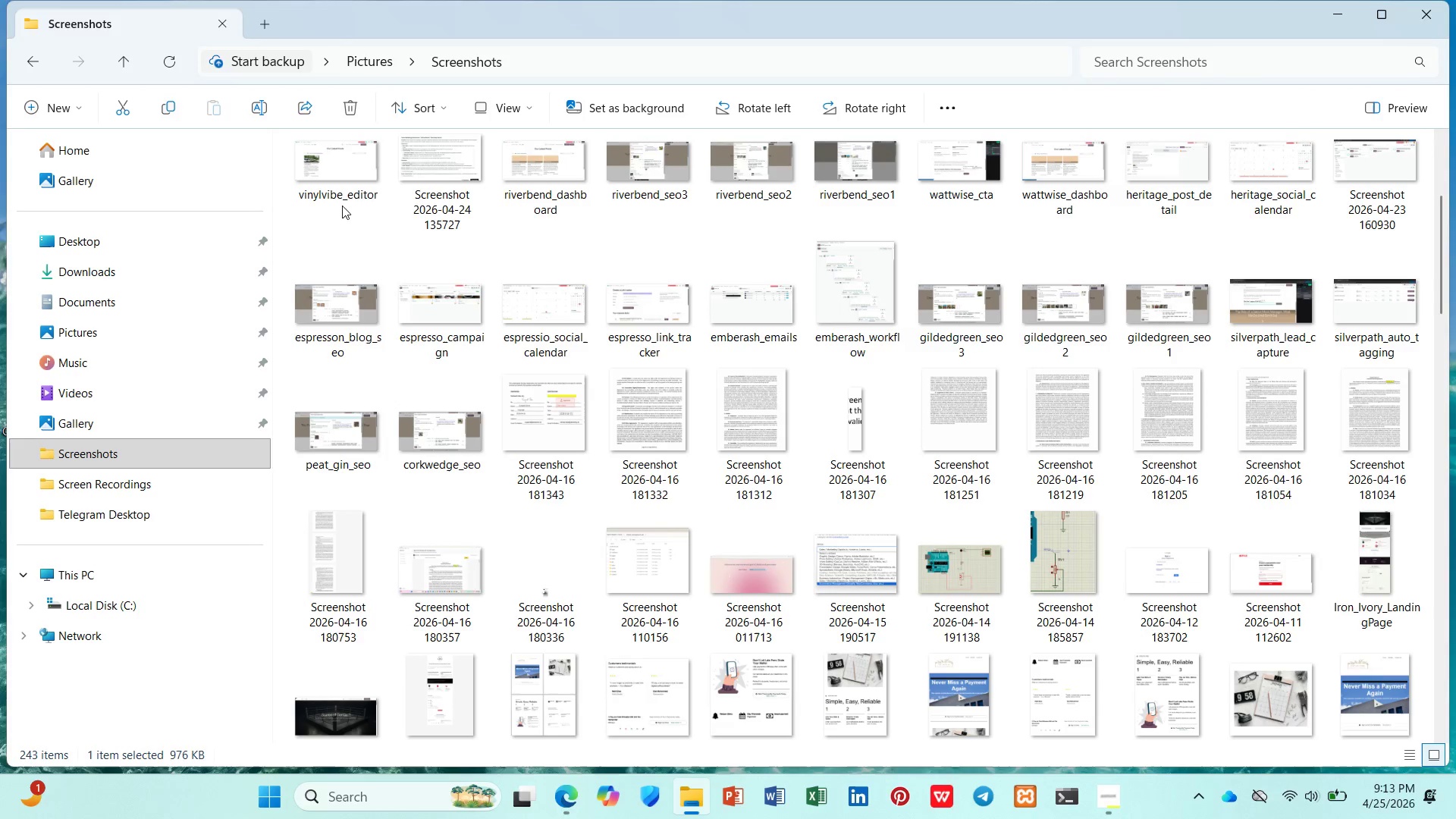 
scroll: coordinate [526, 215], scroll_direction: up, amount: 5.0
 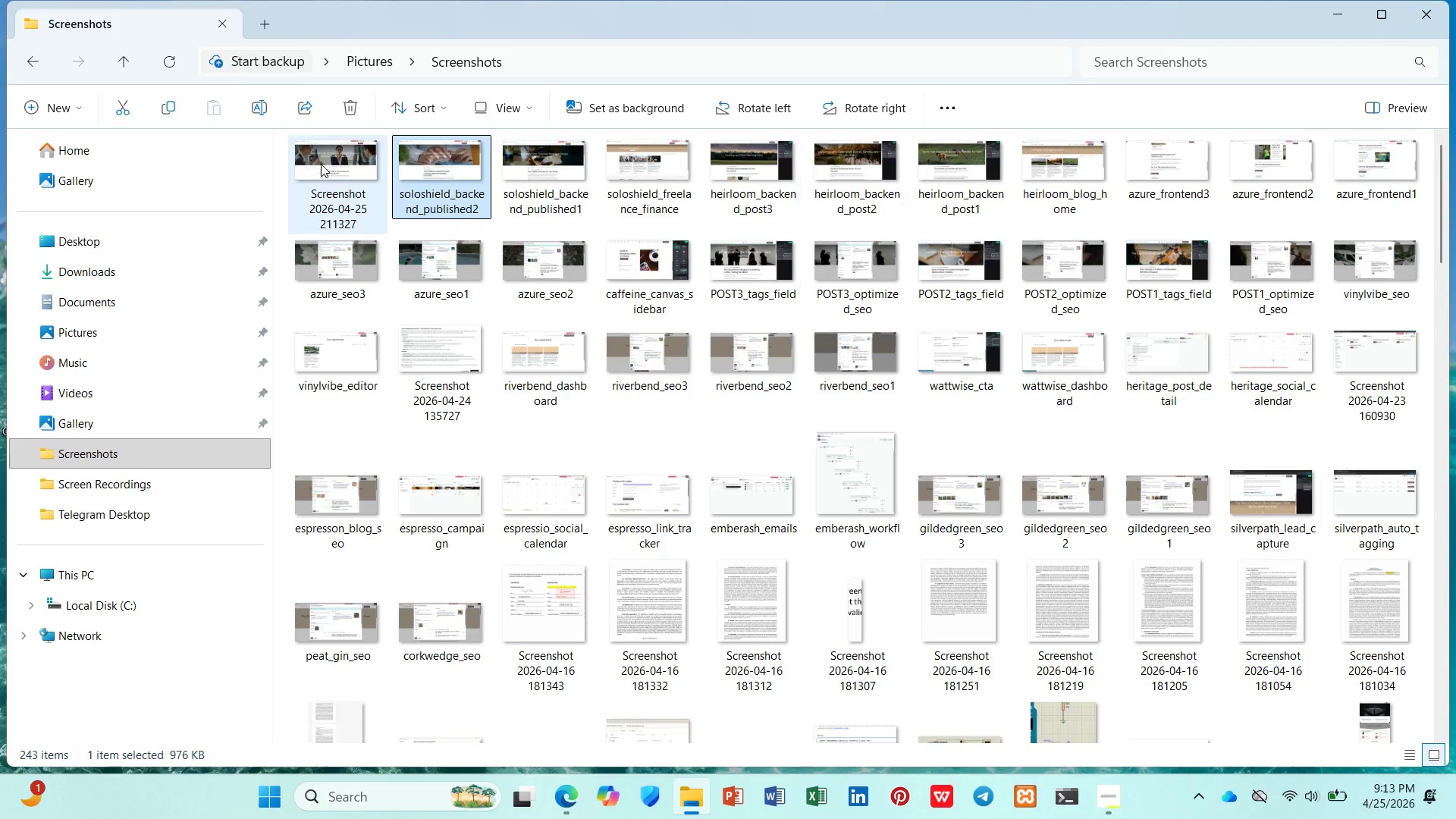 
right_click([328, 164])
 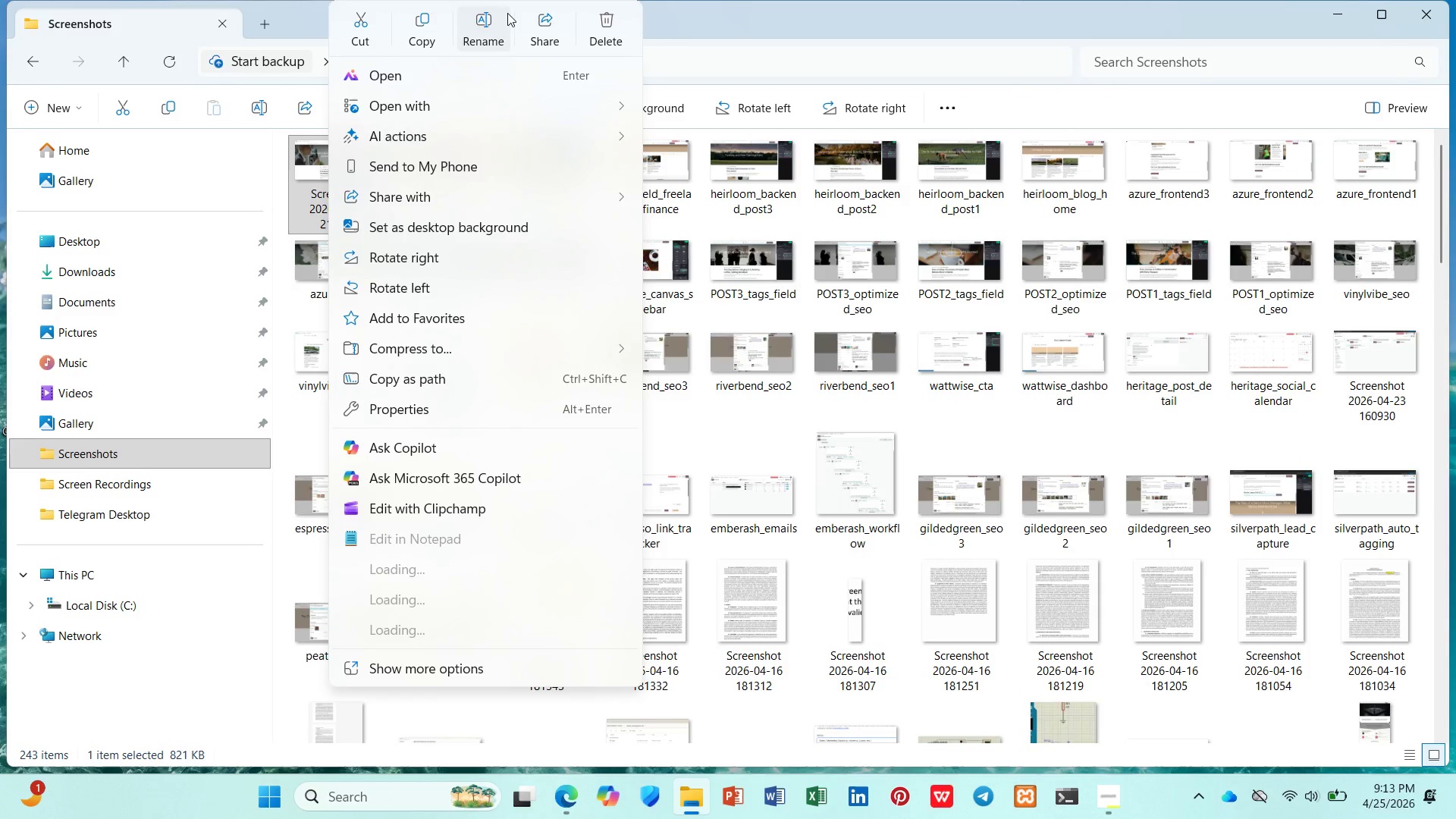 
left_click([506, 14])
 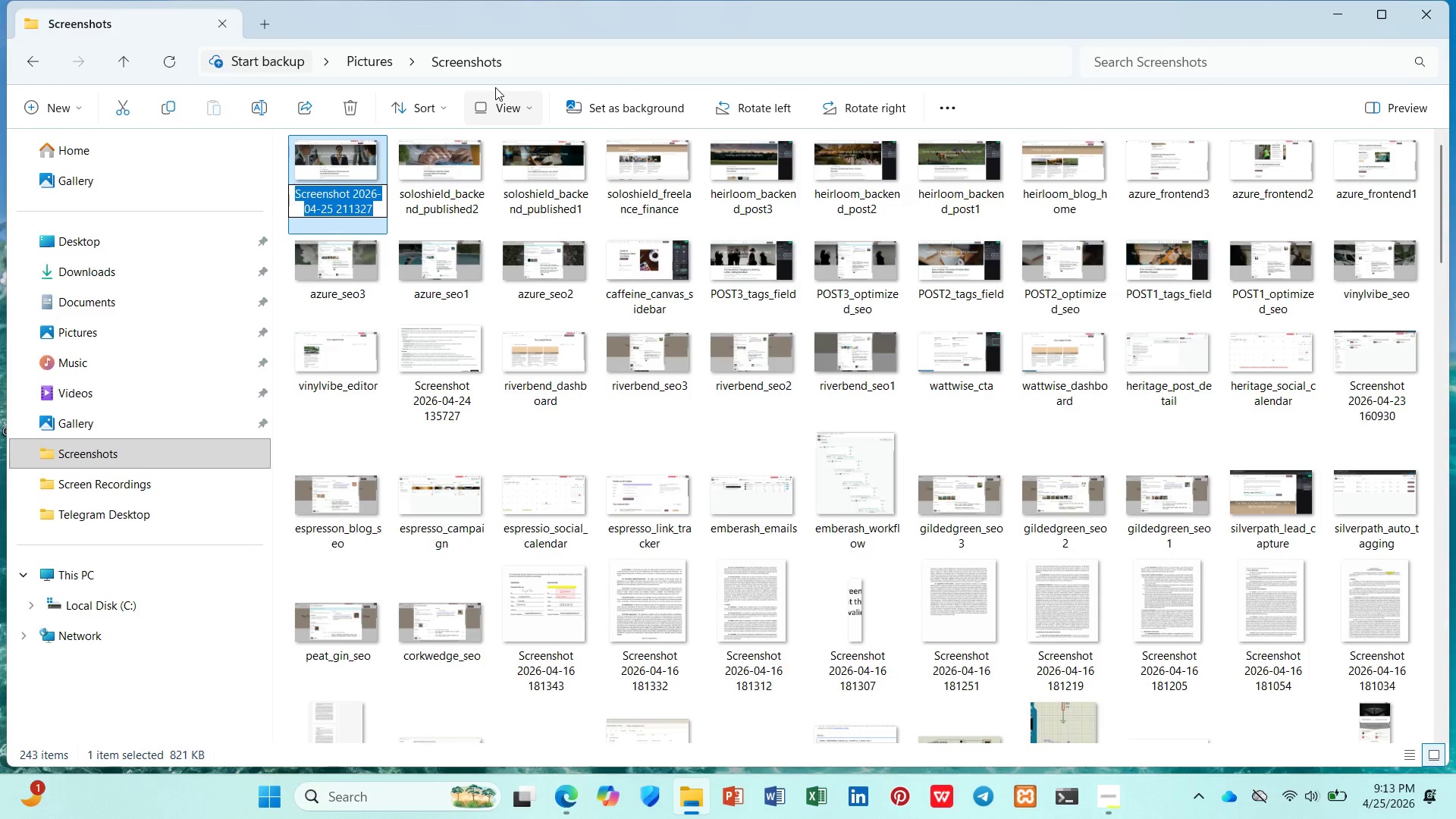 
type(soloshield_backend_published3)
 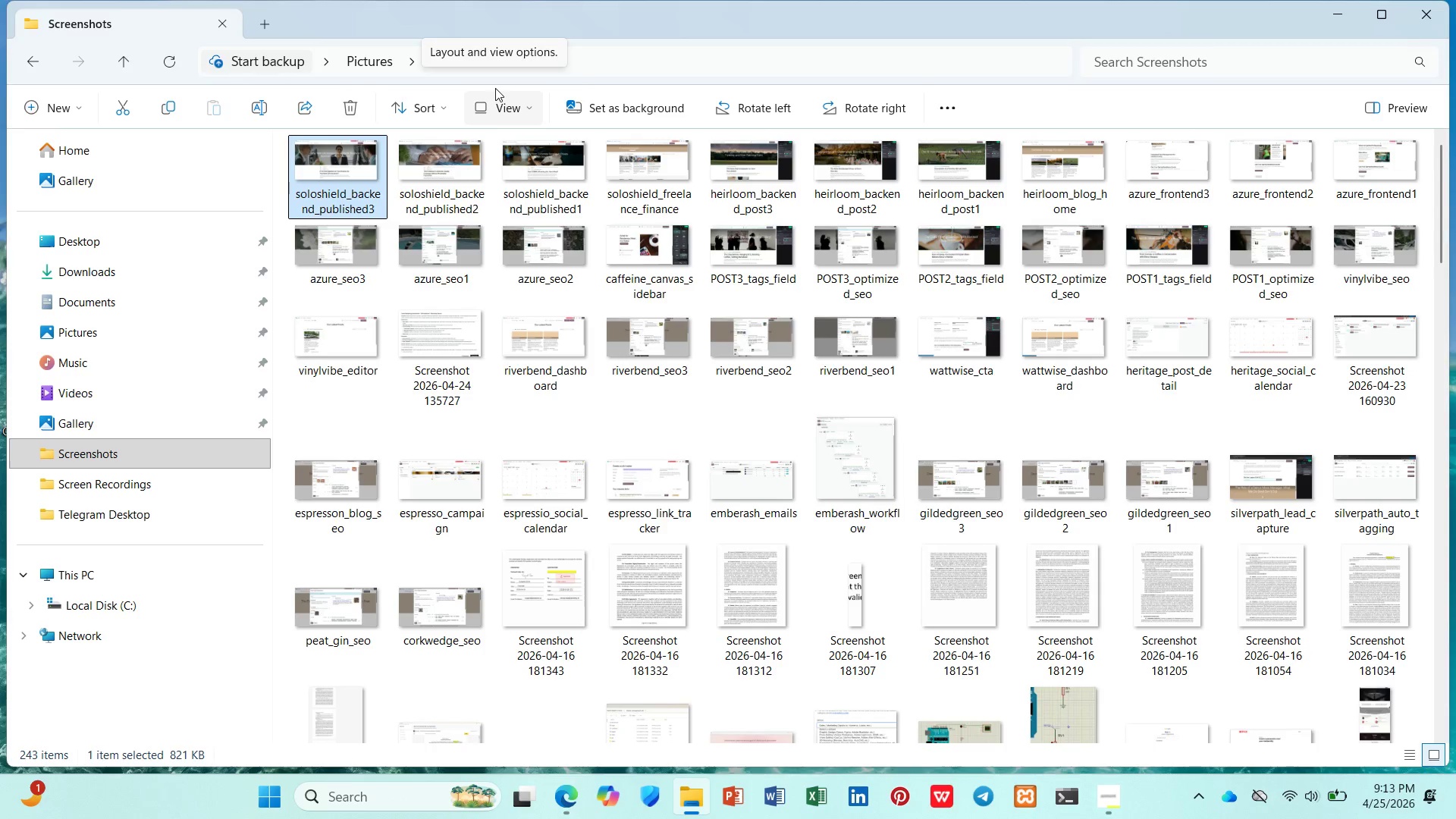 
 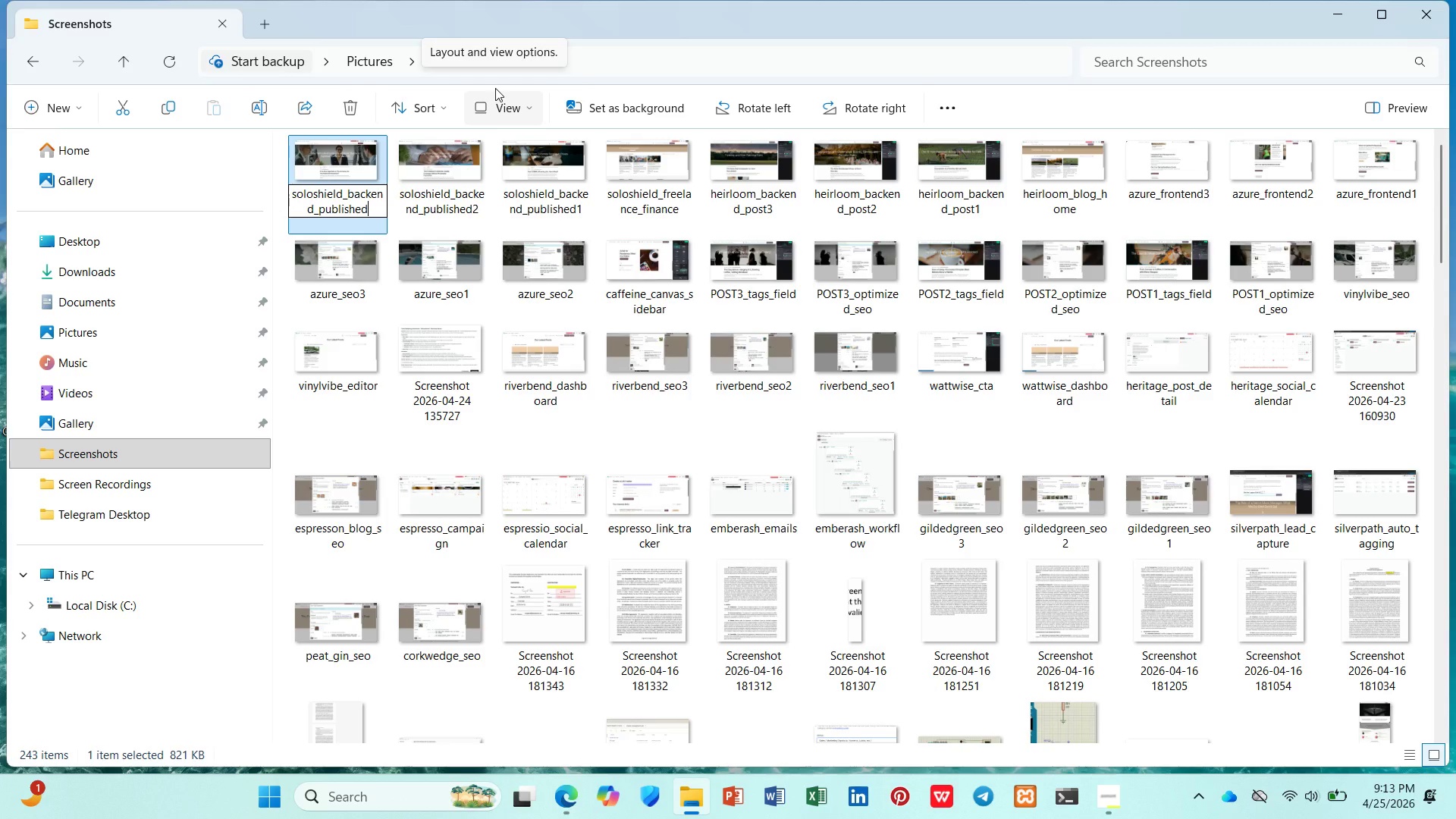 
key(Enter)
 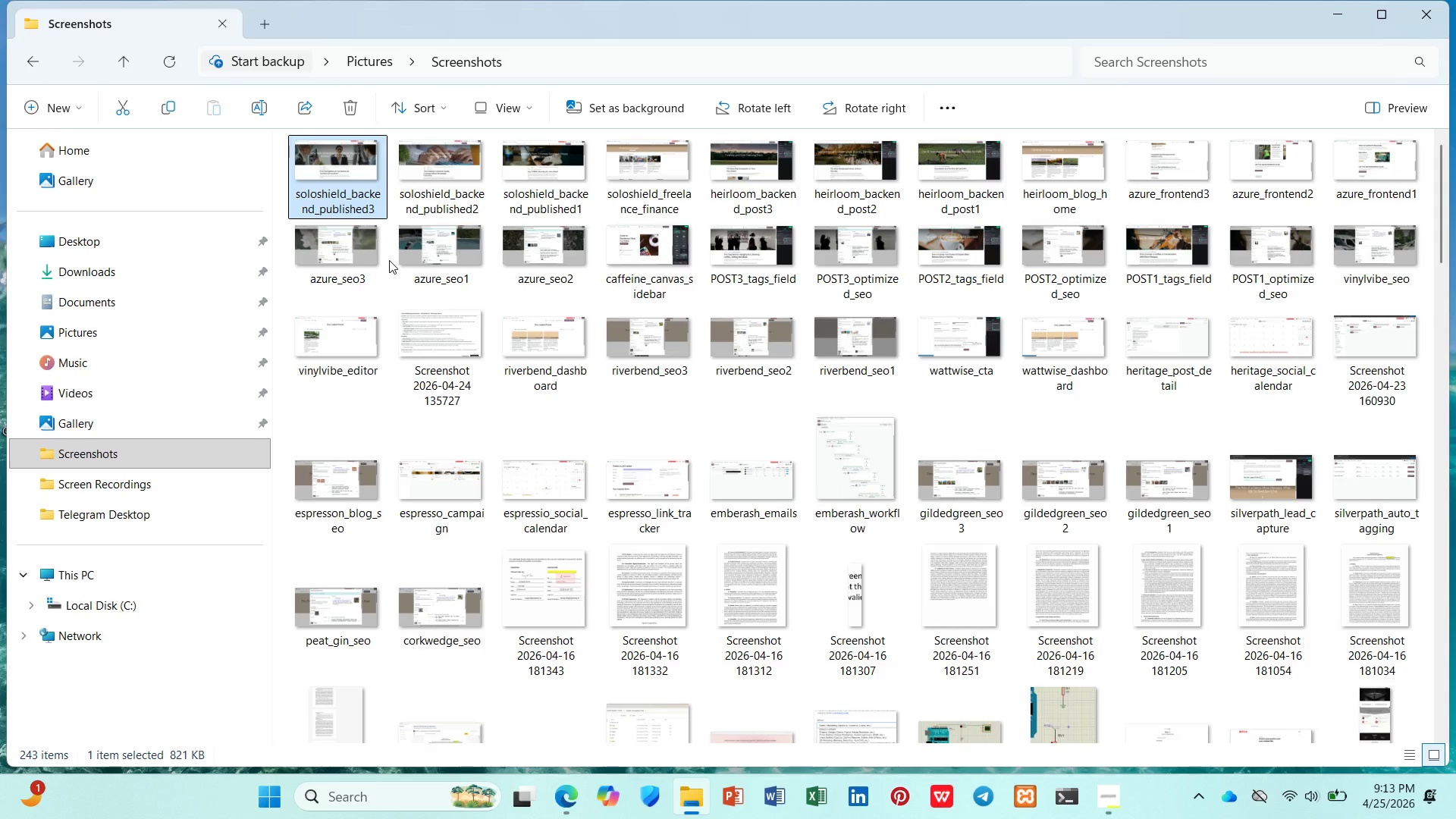 
wait(15.81)
 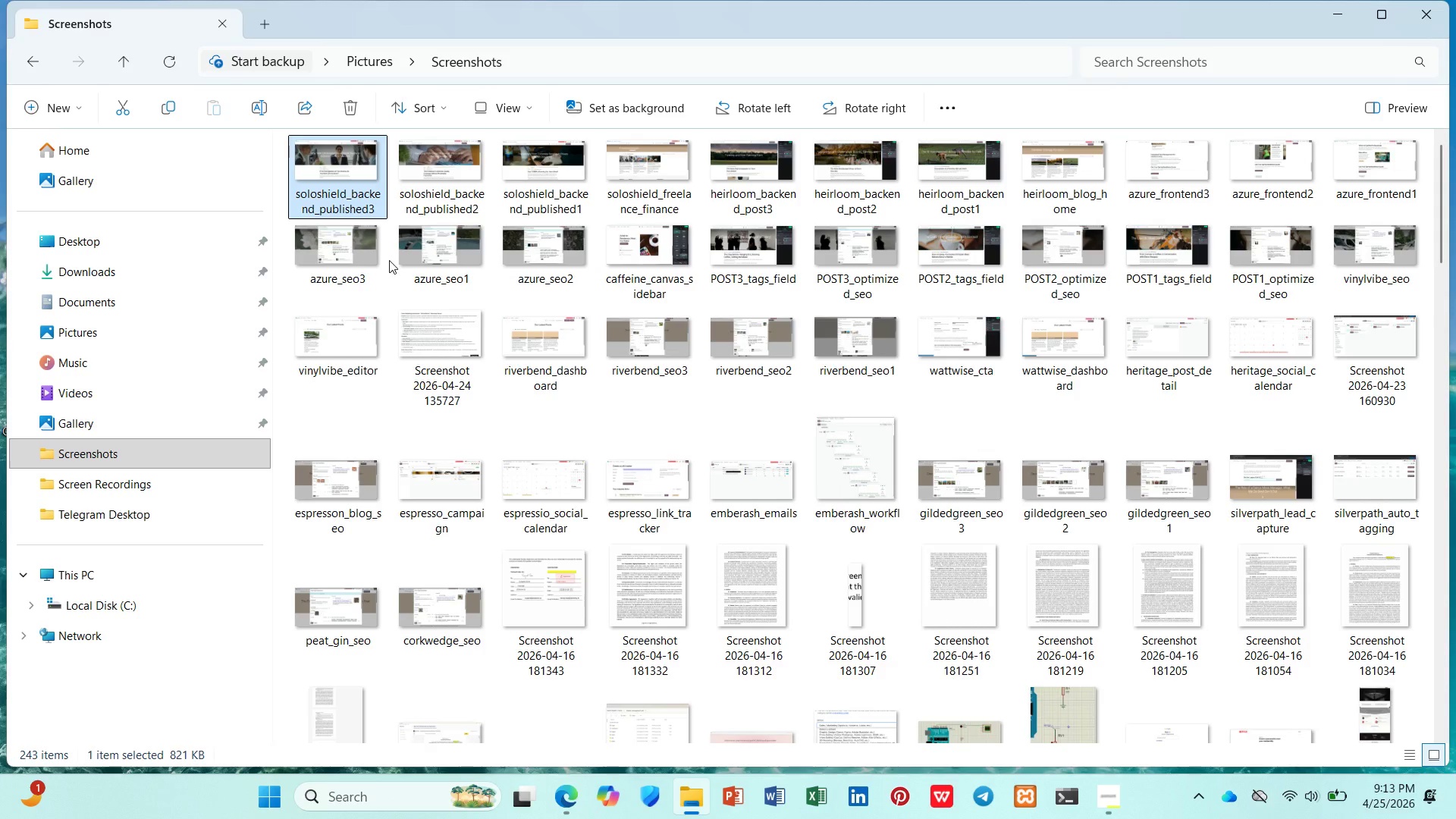 
left_click([688, 800])
 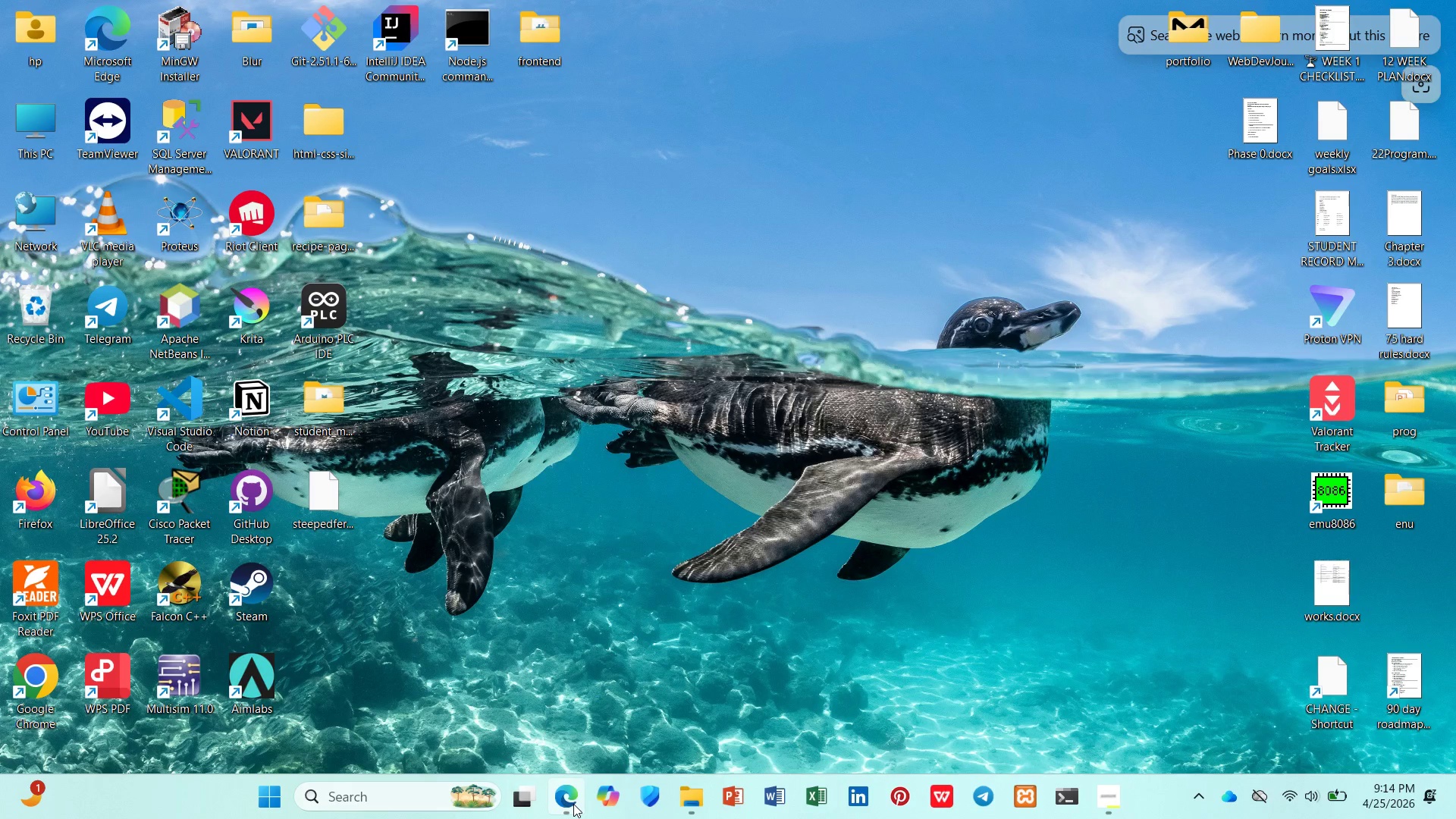 
left_click([570, 797])
 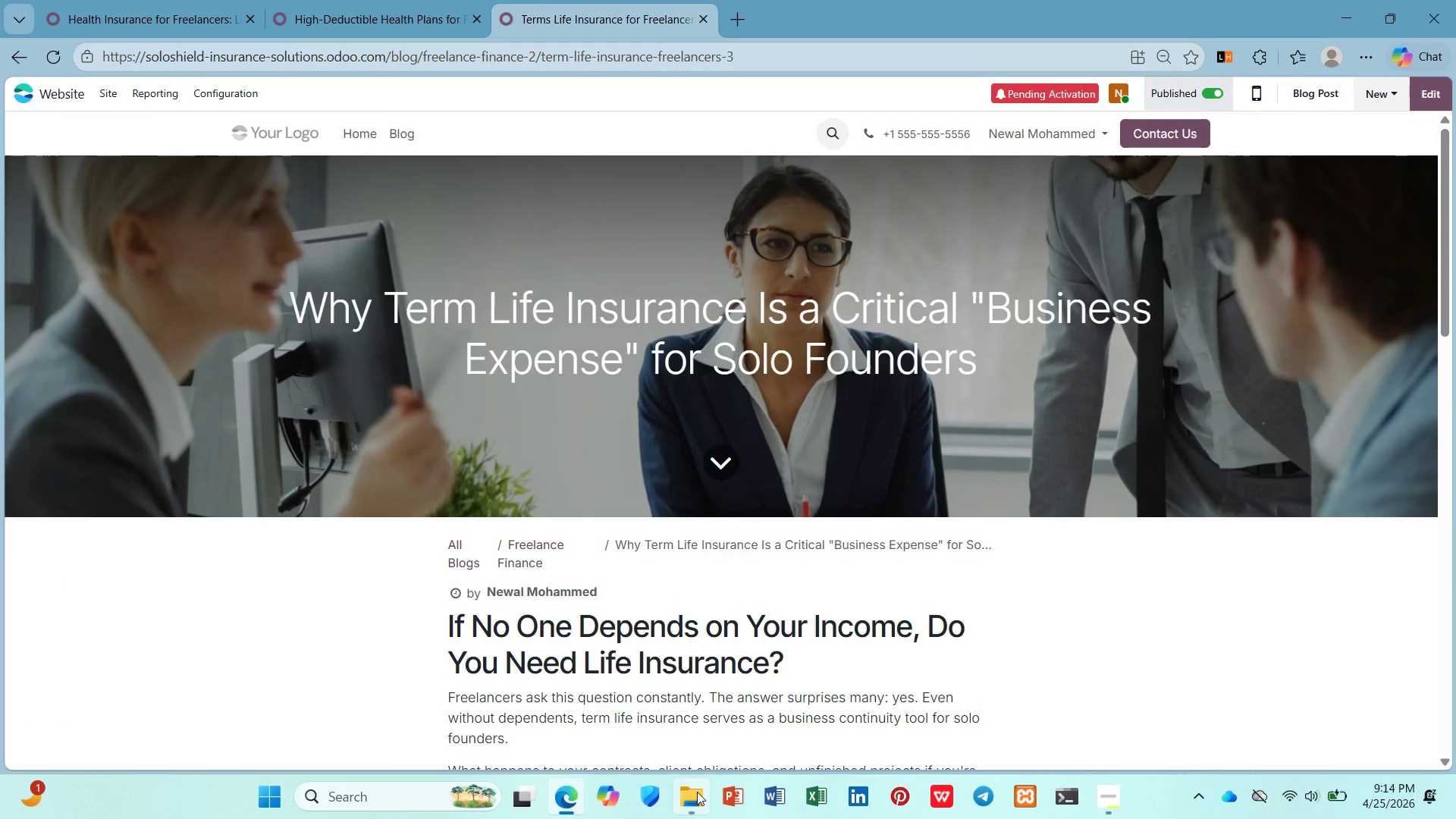 
left_click([697, 792])
 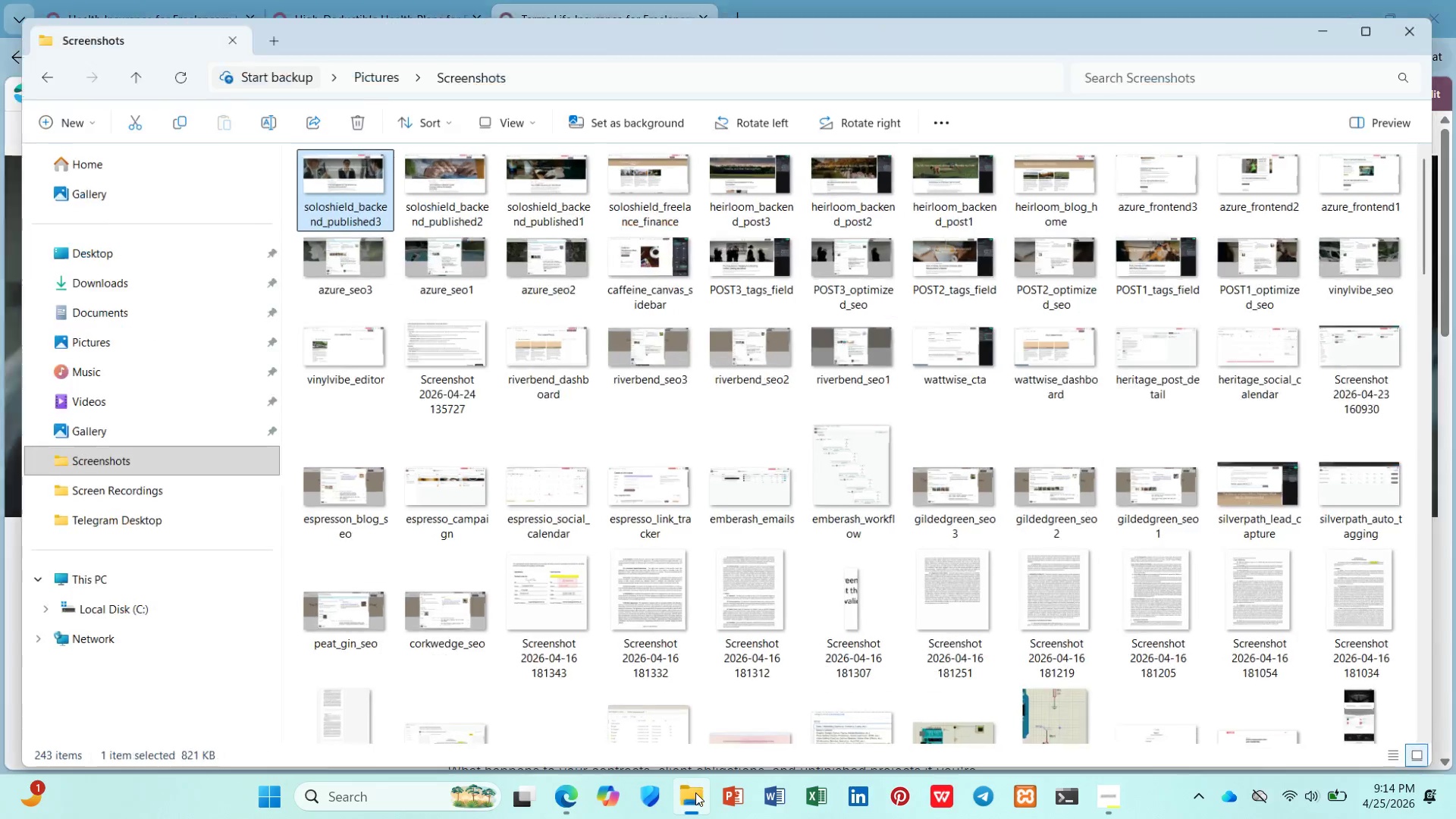 
left_click([695, 793])
 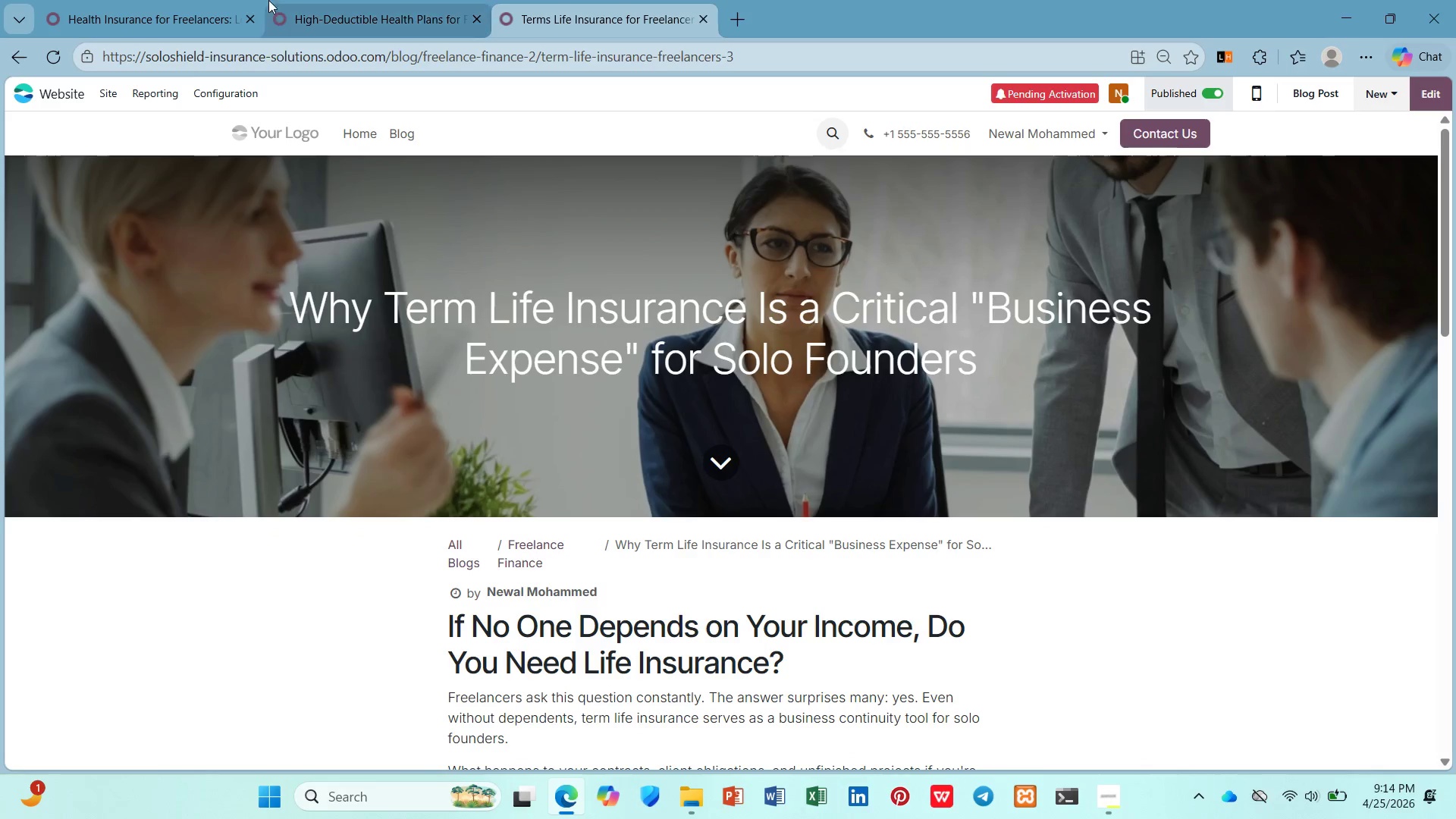 
left_click([213, 0])
 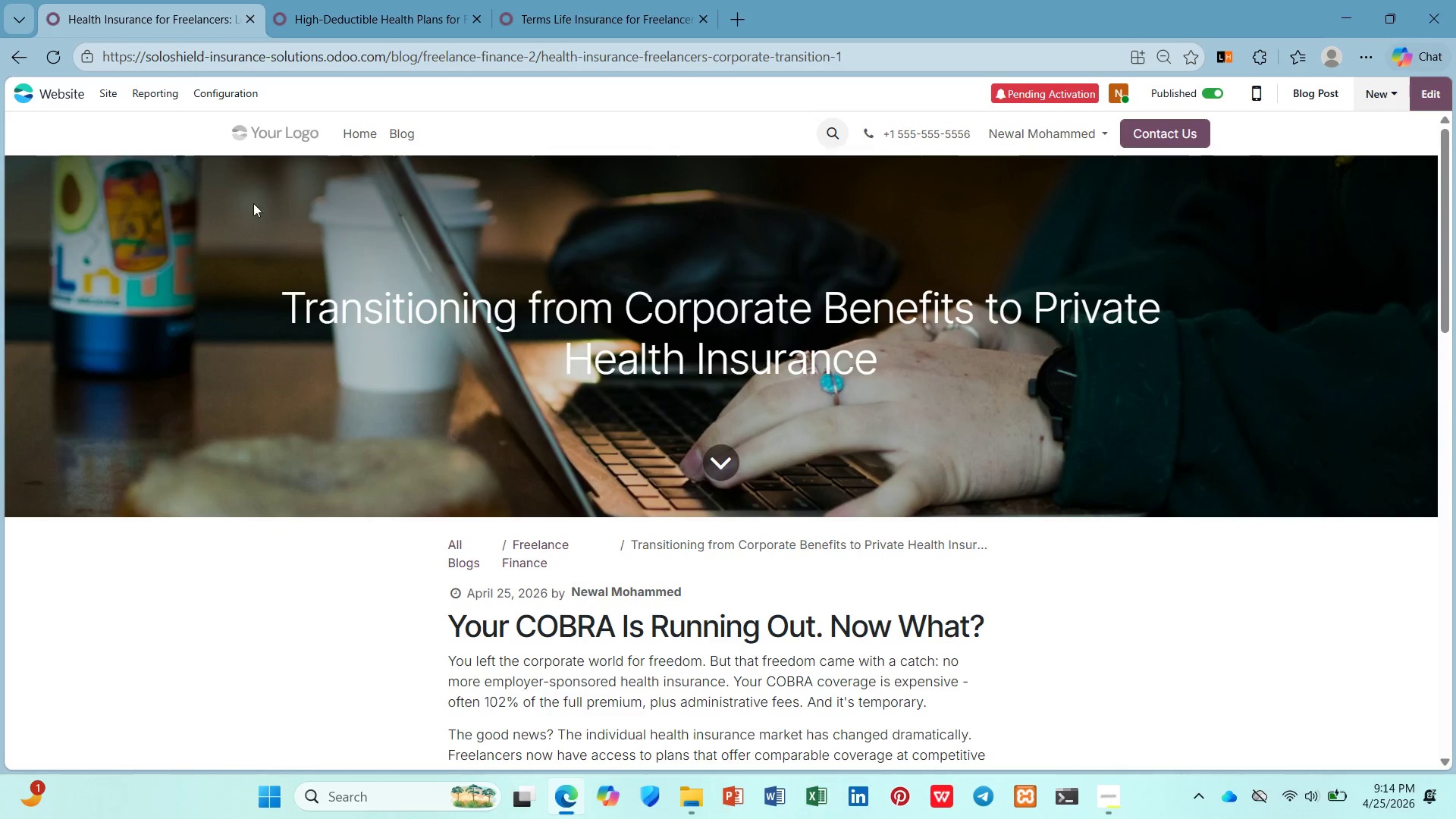 
hold_key(key=ControlLeft, duration=0.61)
scroll: coordinate [399, 312], scroll_direction: up, amount: 4.0
 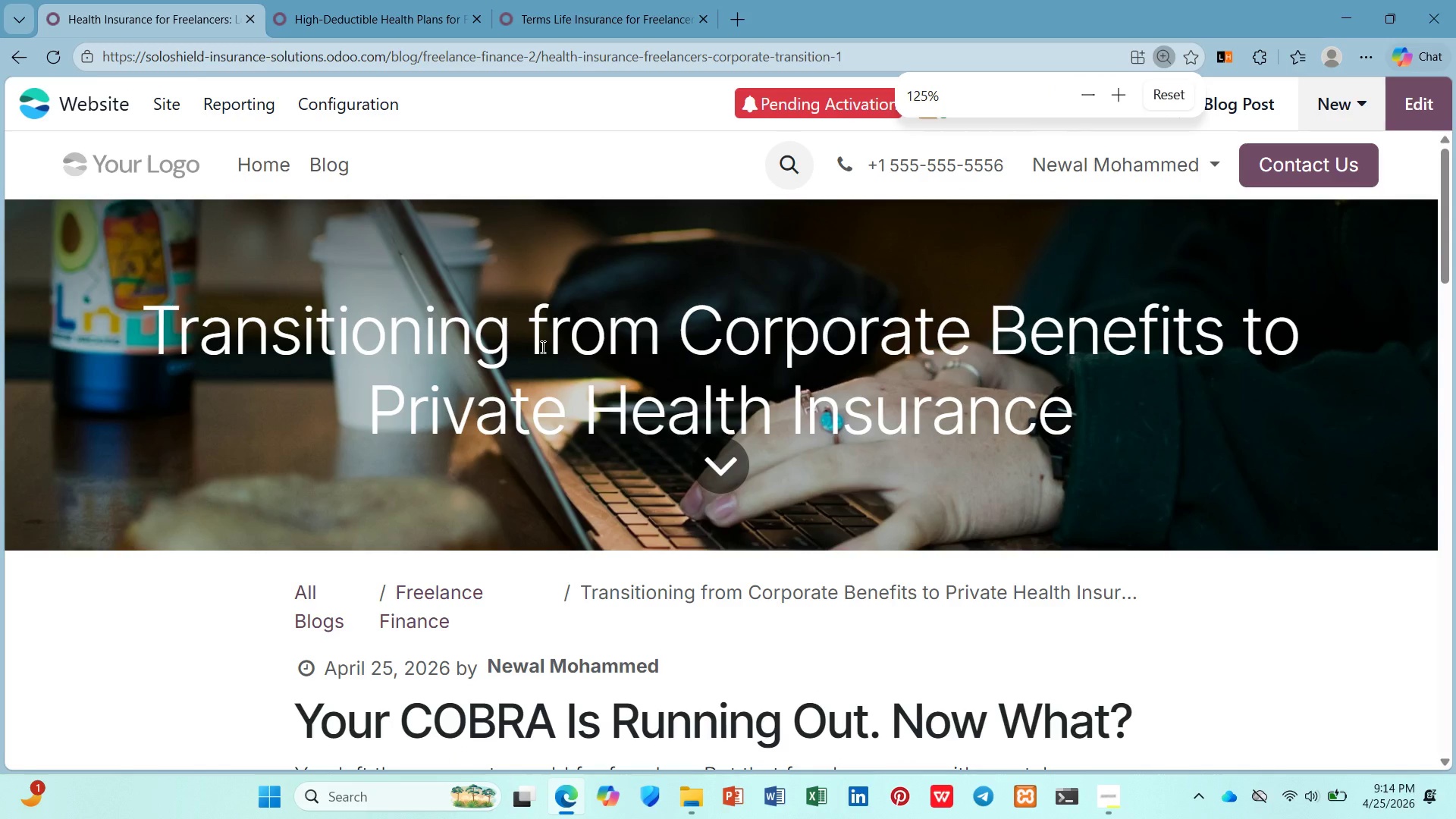 
hold_key(key=ControlLeft, duration=0.45)
scroll: coordinate [541, 347], scroll_direction: down, amount: 2.0
 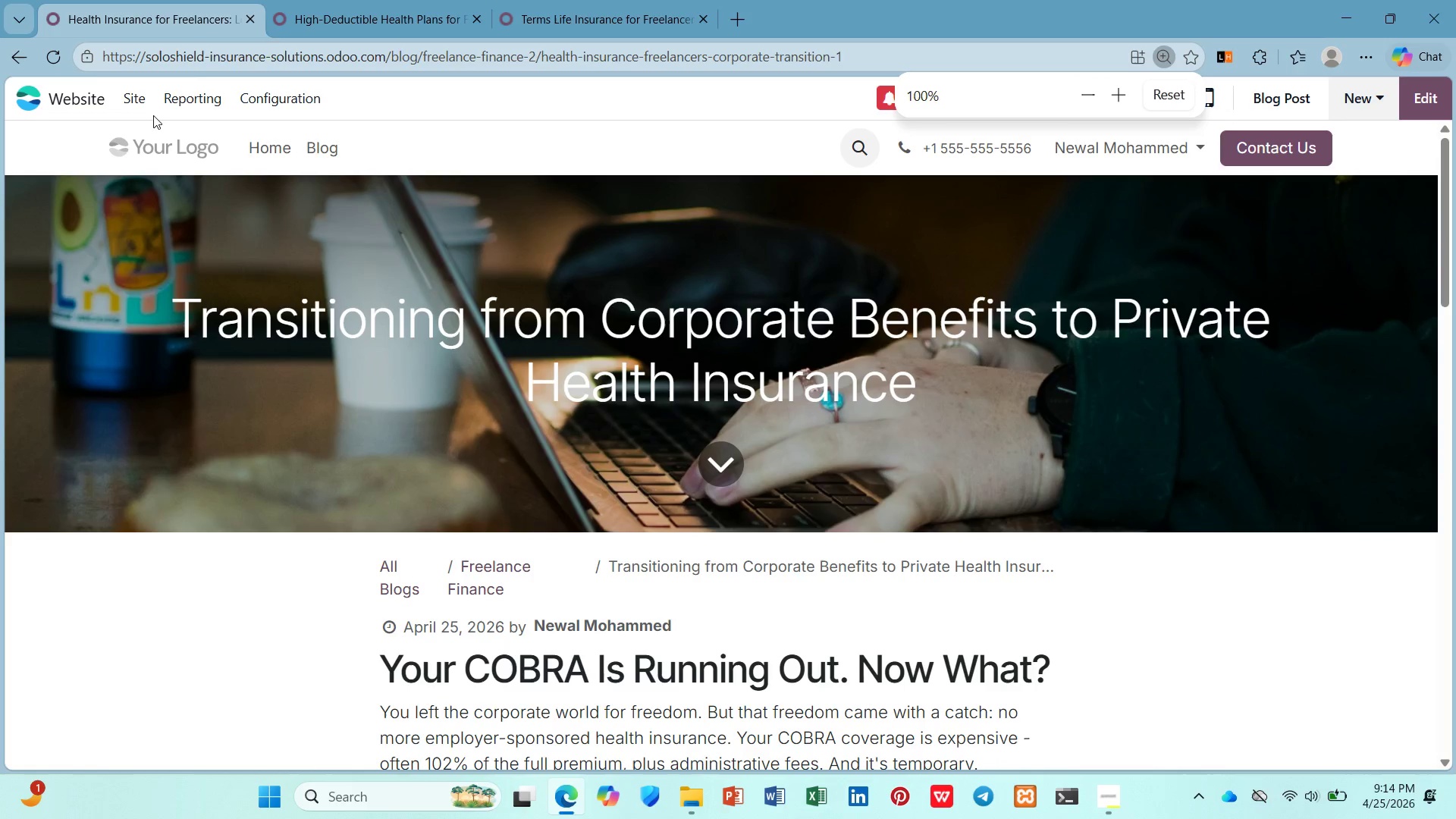 
left_click([146, 106])
 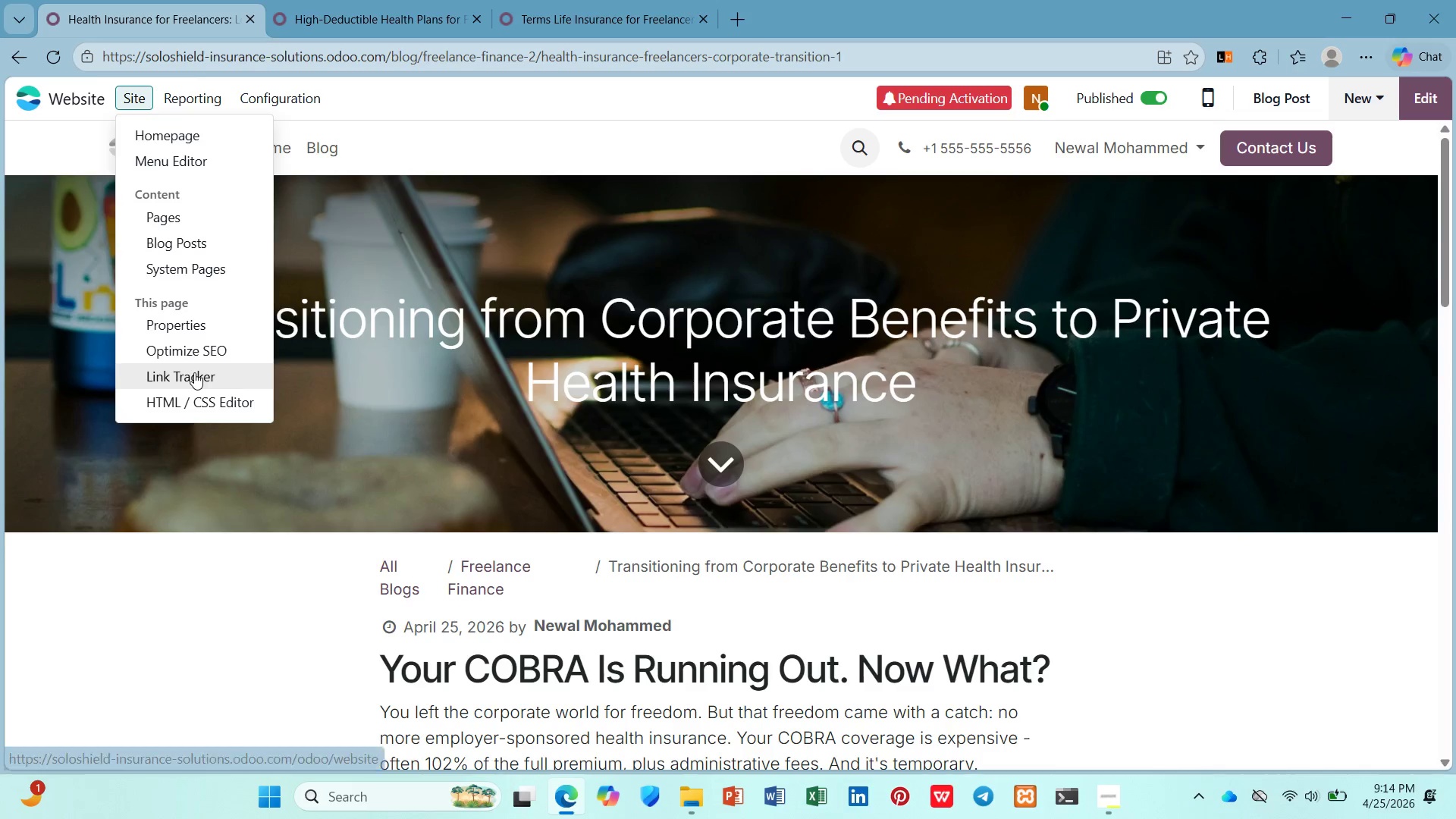 
left_click([199, 351])
 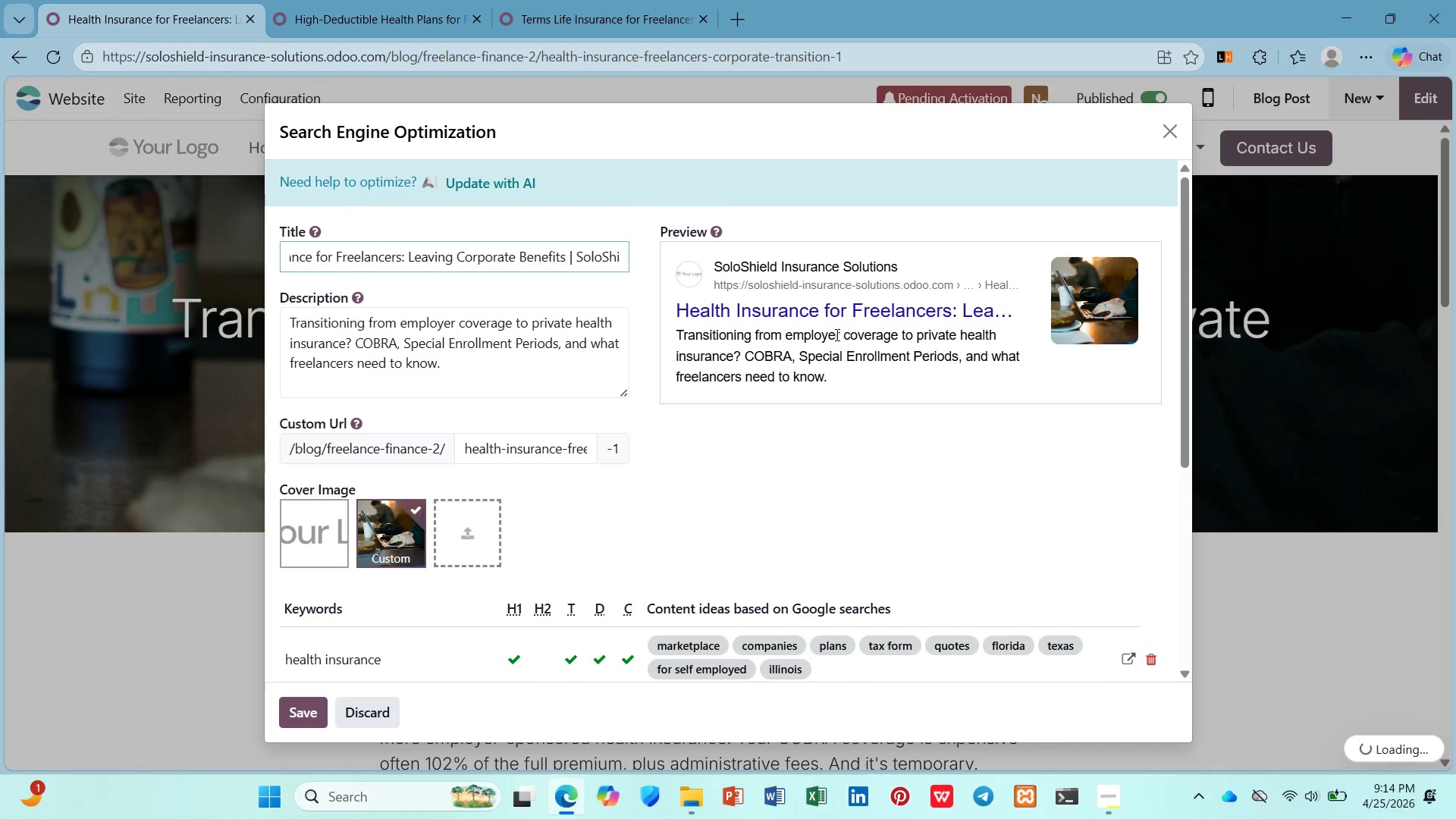 
hold_key(key=ControlLeft, duration=0.47)
scroll: coordinate [836, 328], scroll_direction: down, amount: 3.0
 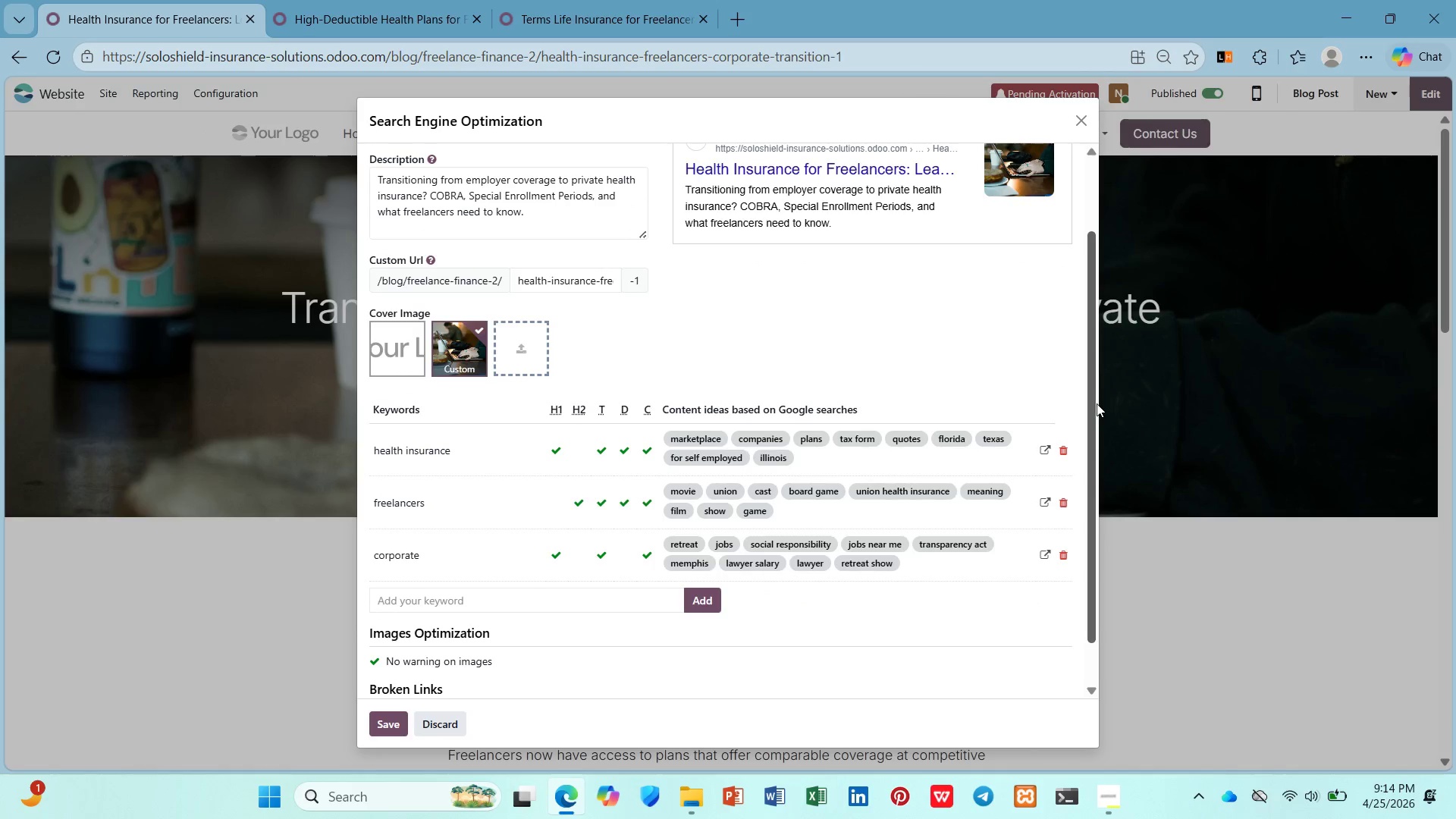 
left_click_drag(start_coordinate=[1095, 403], to_coordinate=[1097, 362])
 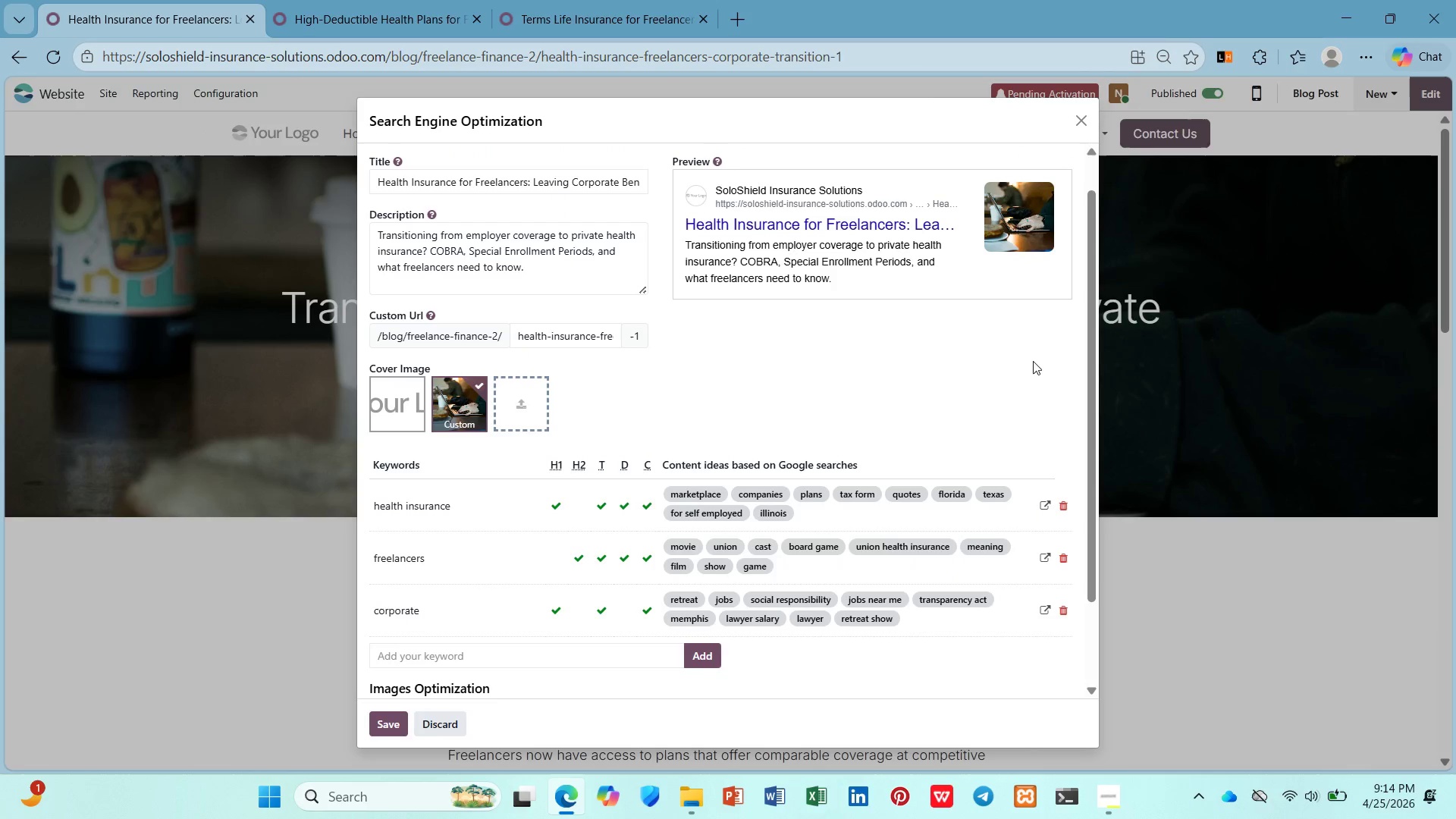 
hold_key(key=ControlLeft, duration=0.59)
scroll: coordinate [1033, 361], scroll_direction: down, amount: 1.0
 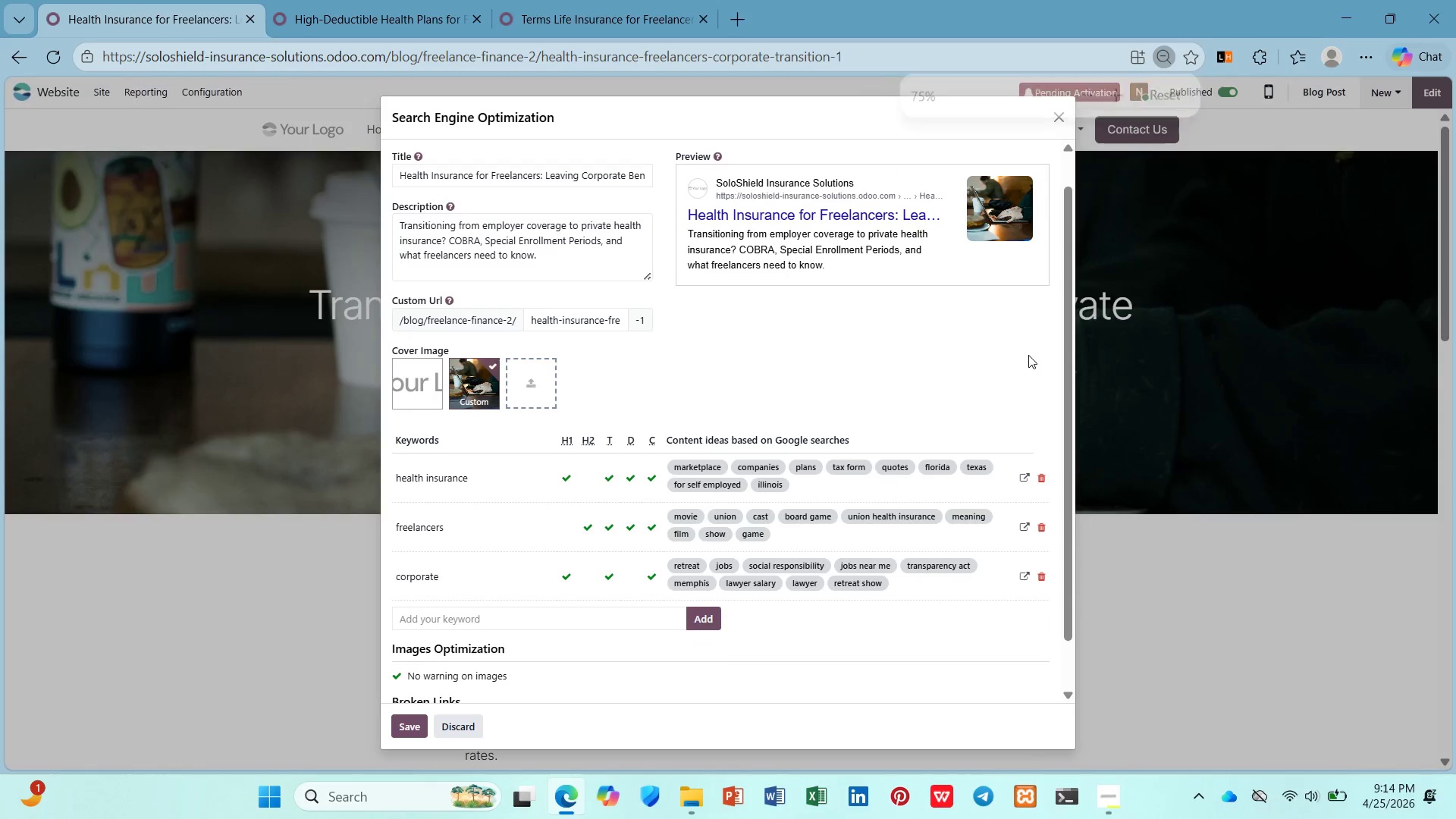 
key(PrintScreen)
 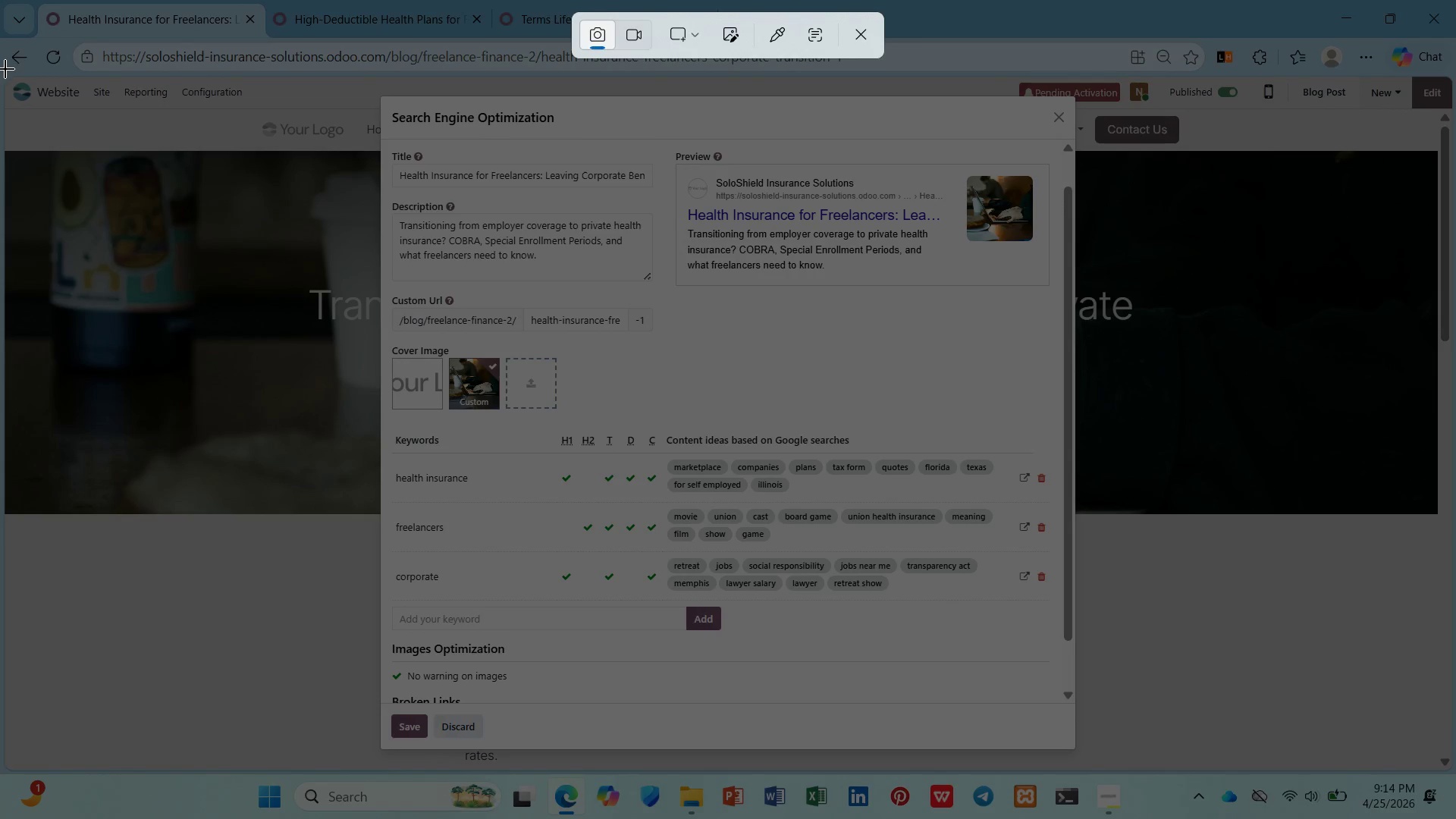 
left_click_drag(start_coordinate=[5, 71], to_coordinate=[1455, 774])
 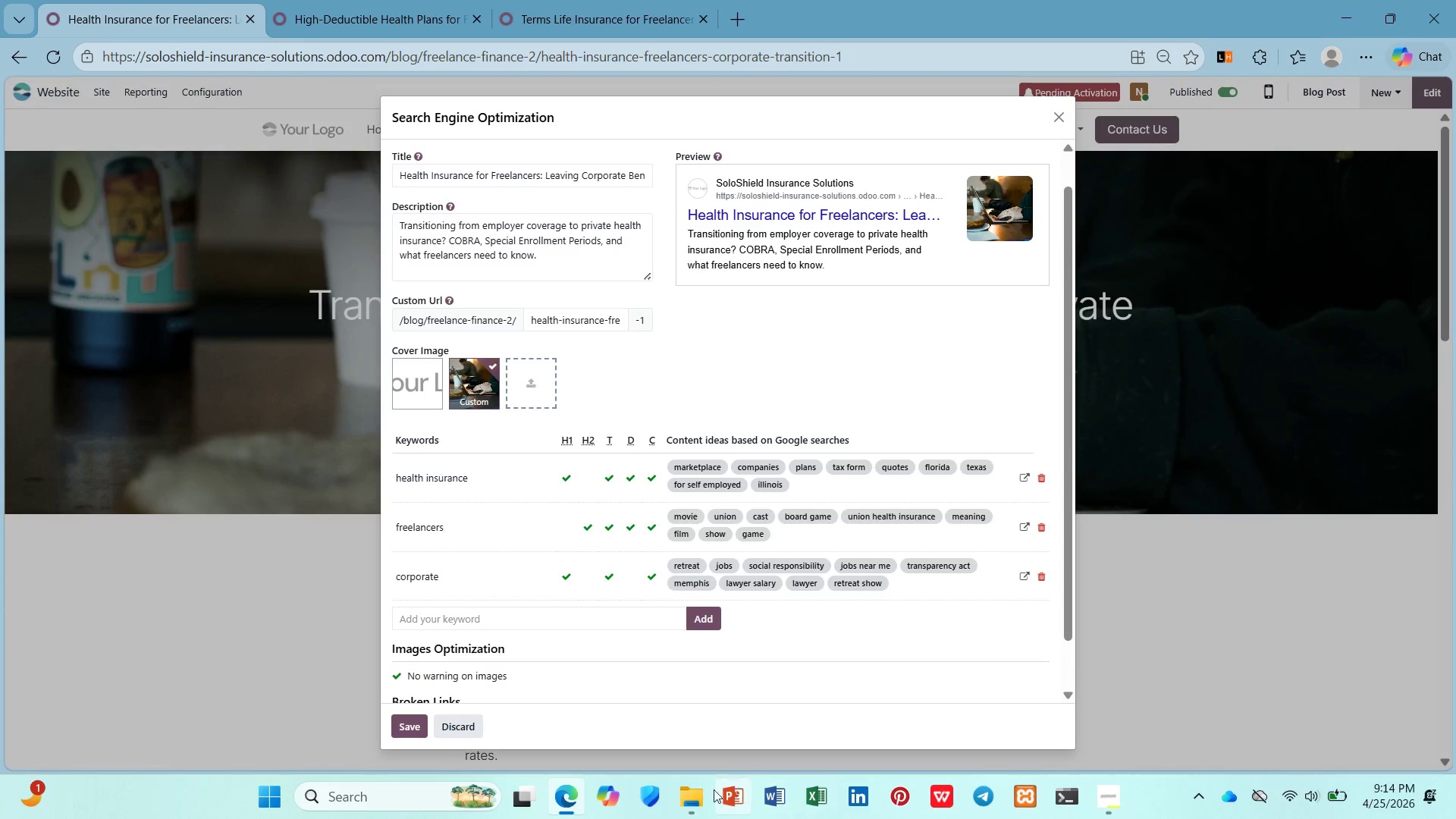 
left_click([703, 797])
 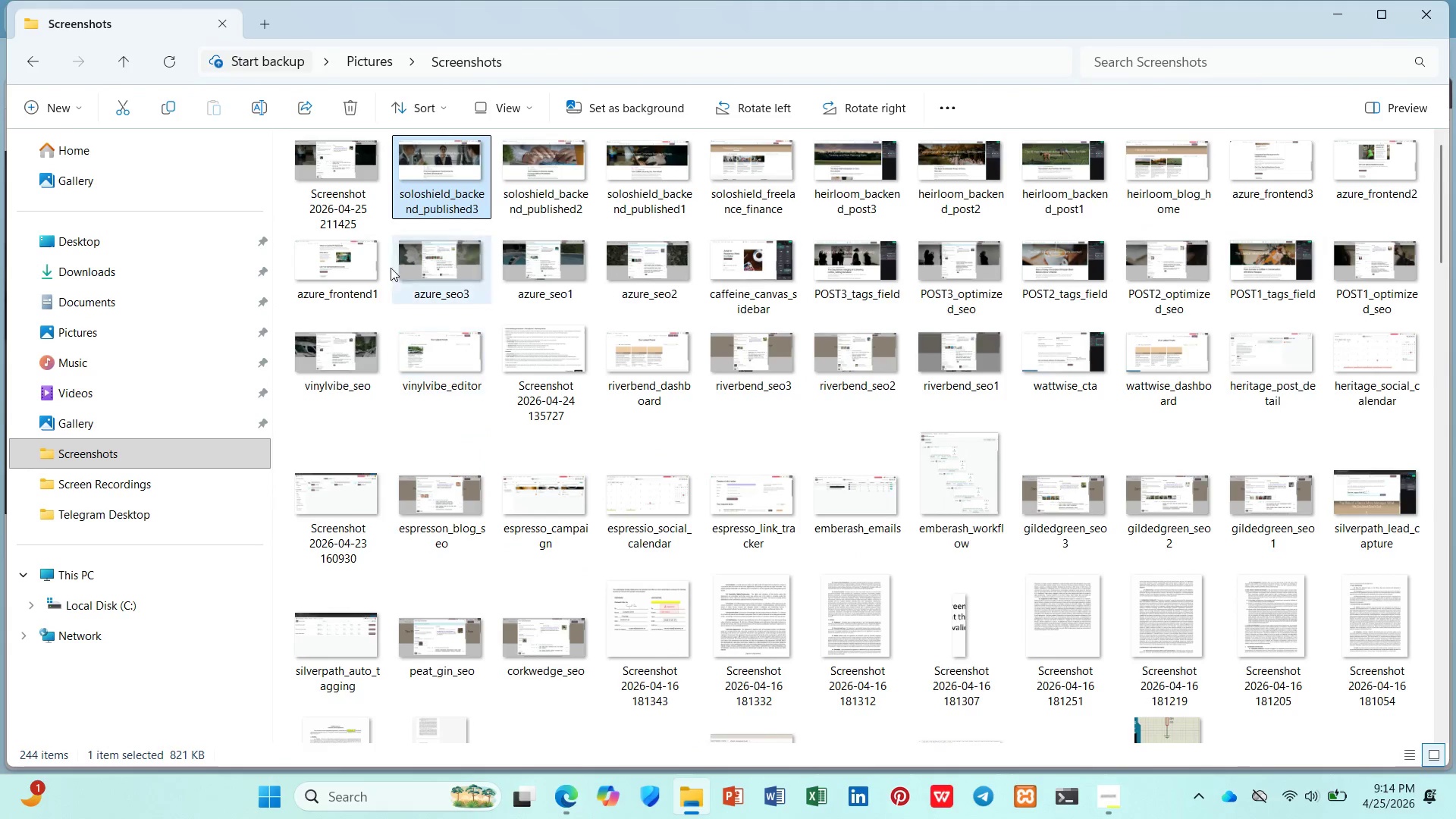 
right_click([353, 169])
 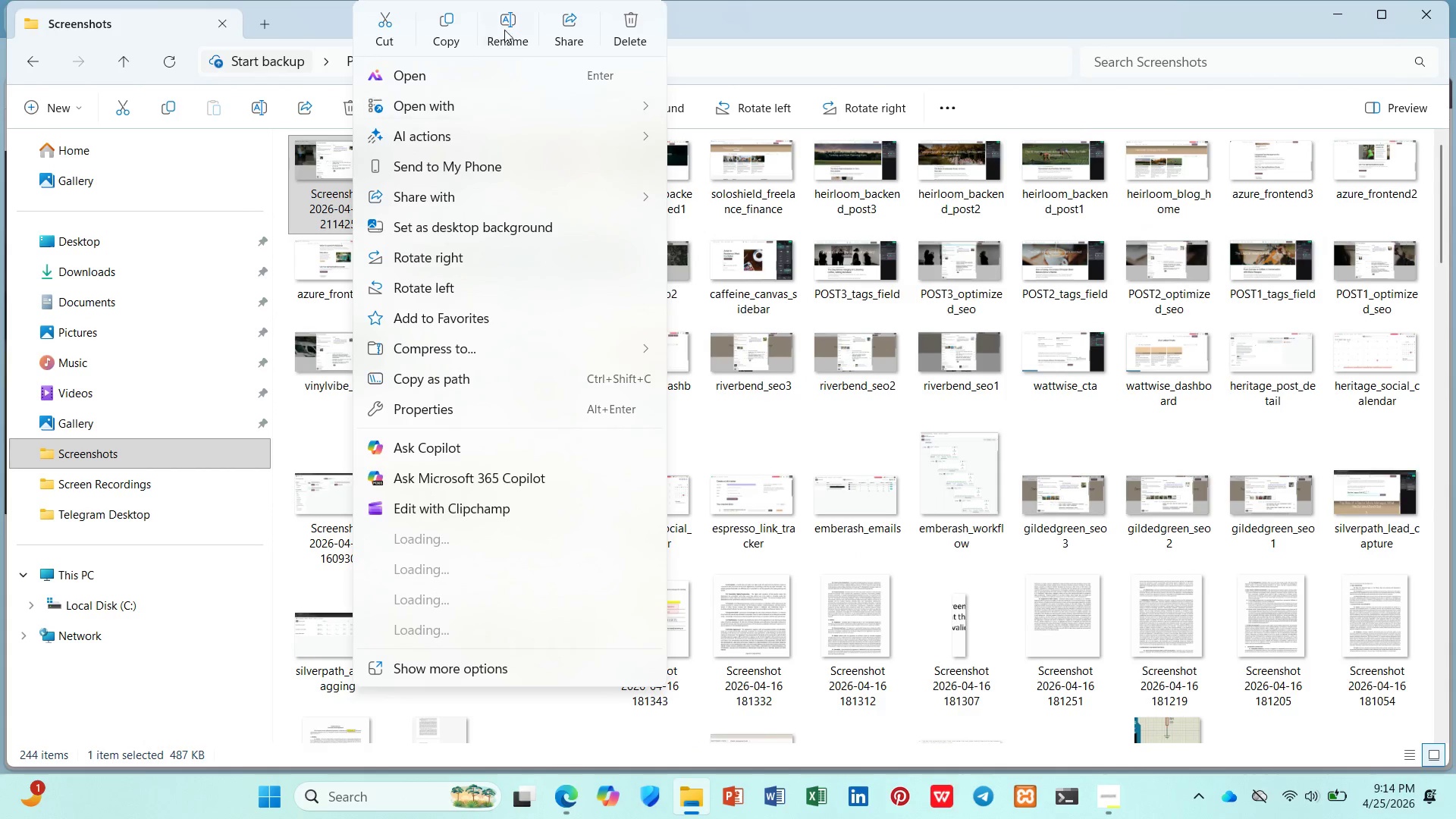 
left_click([505, 30])
 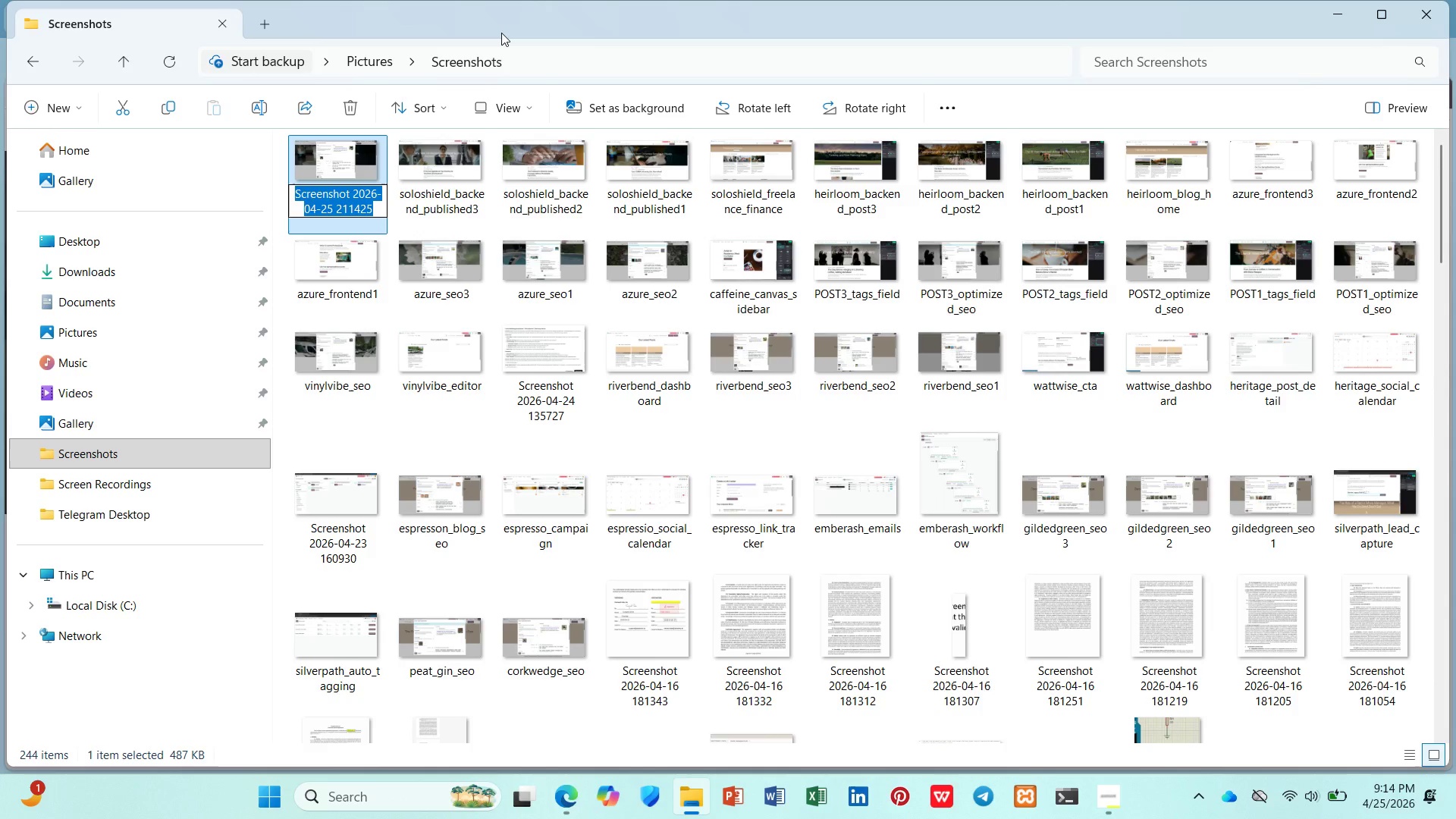 
type(soloshield_seo1)
 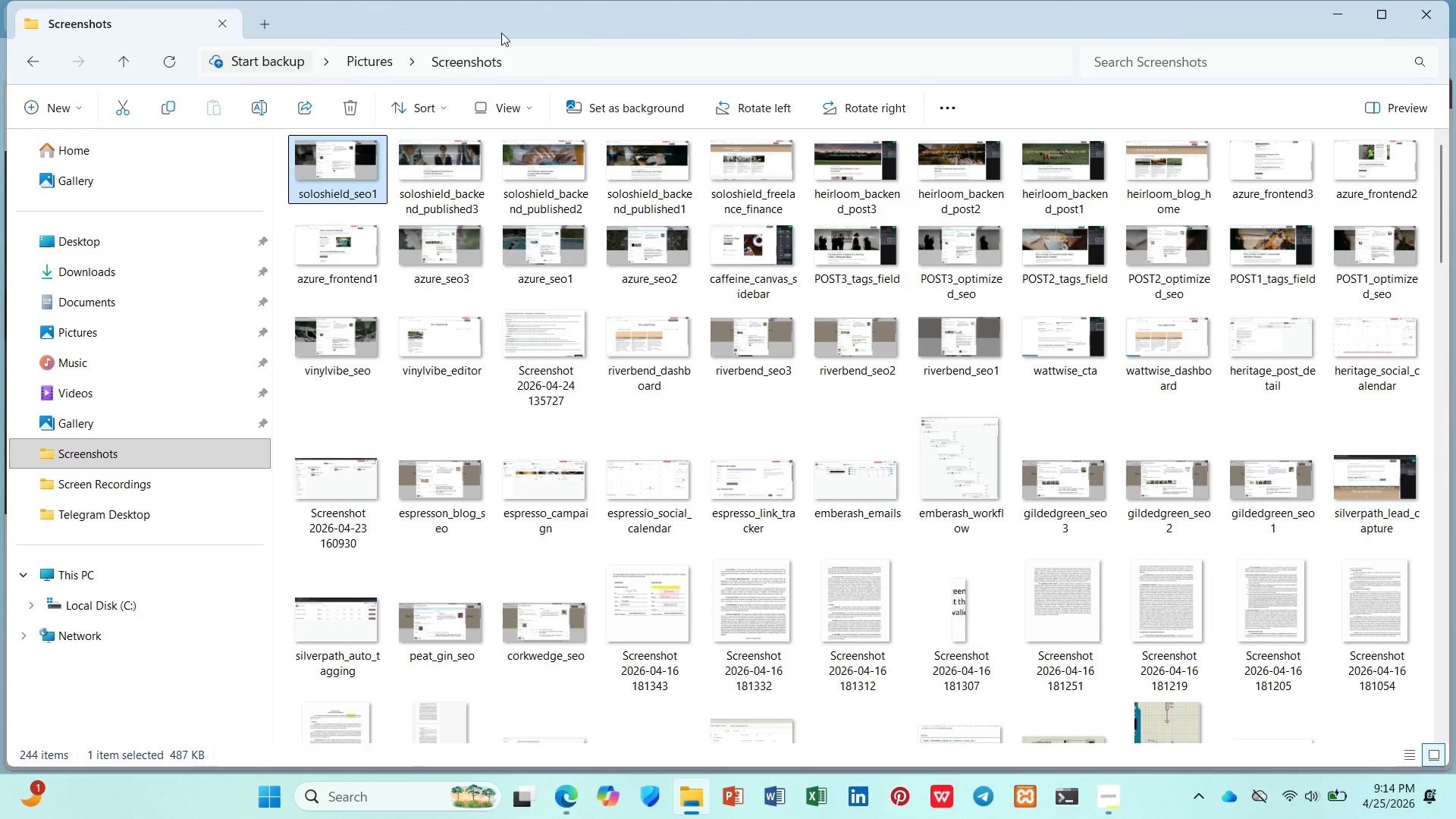 
 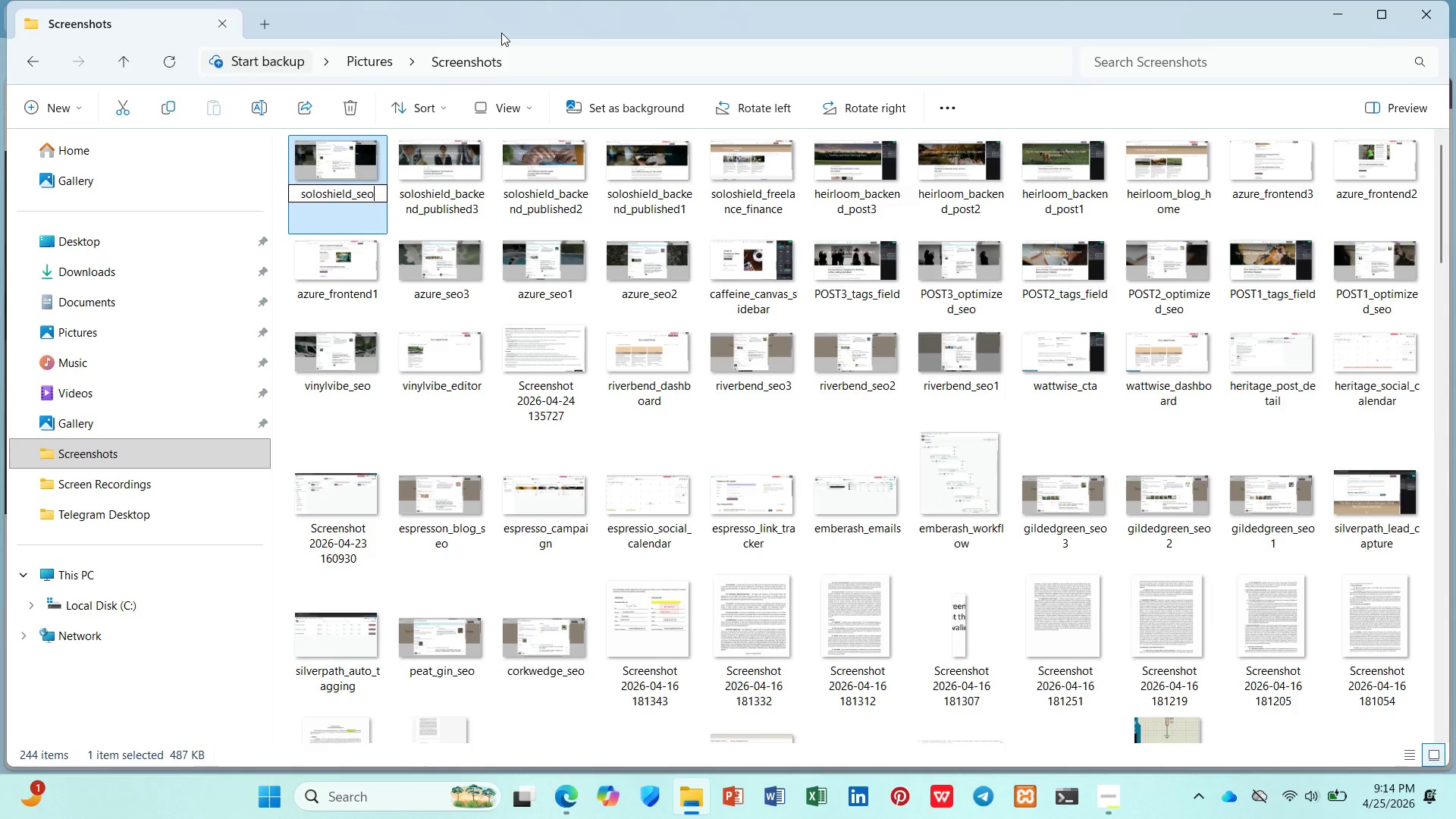 
key(Enter)
 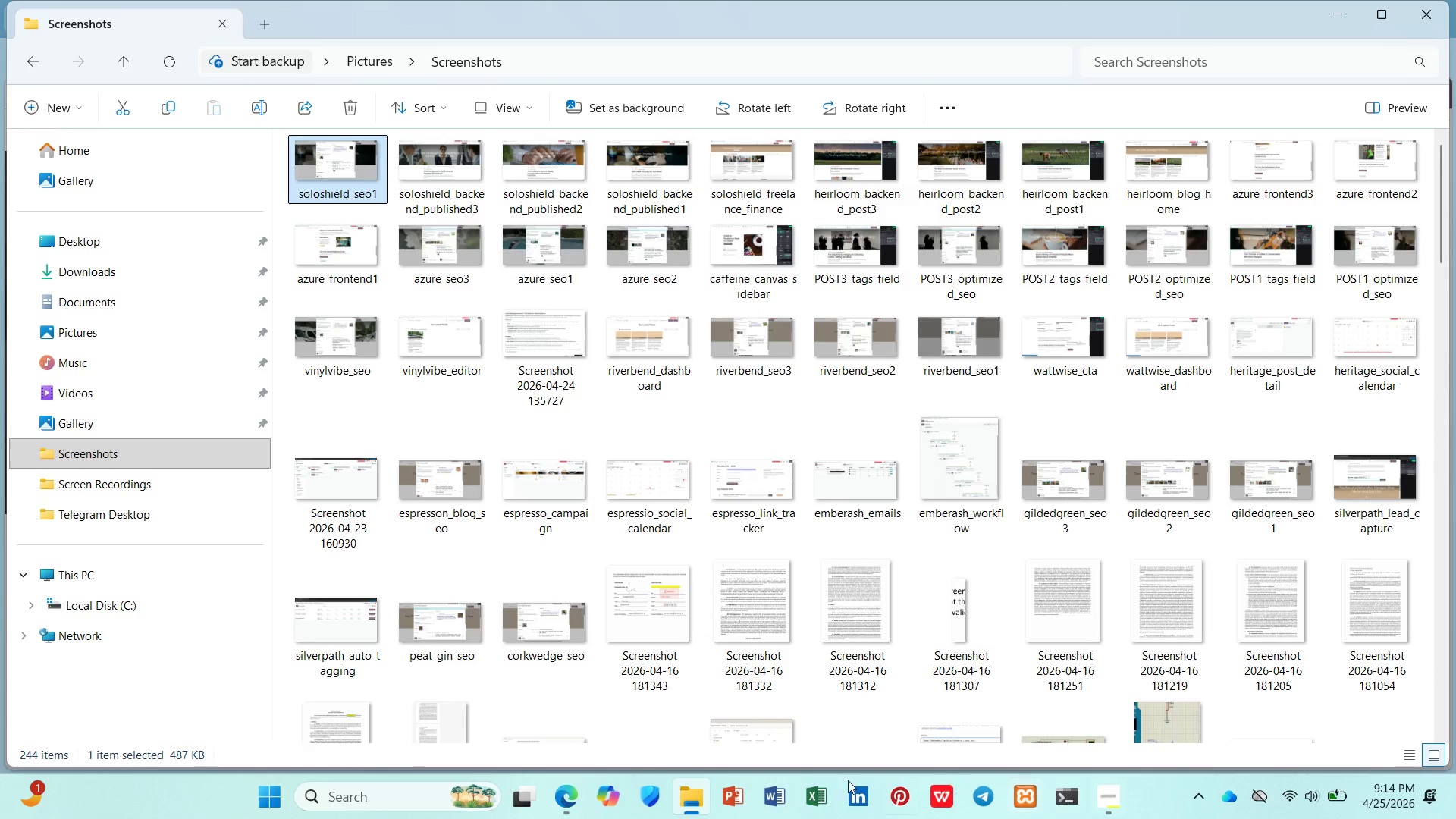 
left_click([694, 798])
 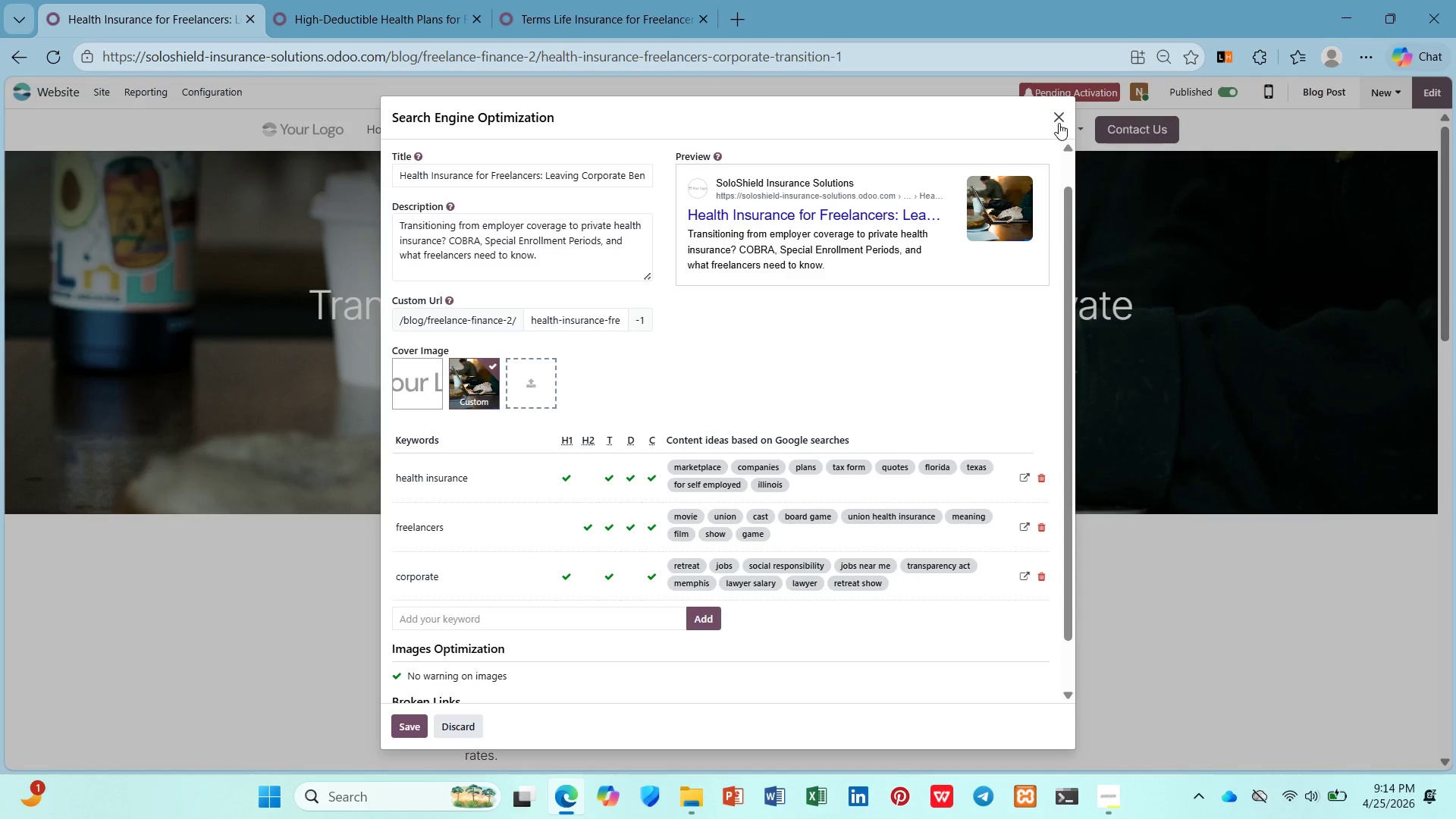 
left_click([1059, 118])
 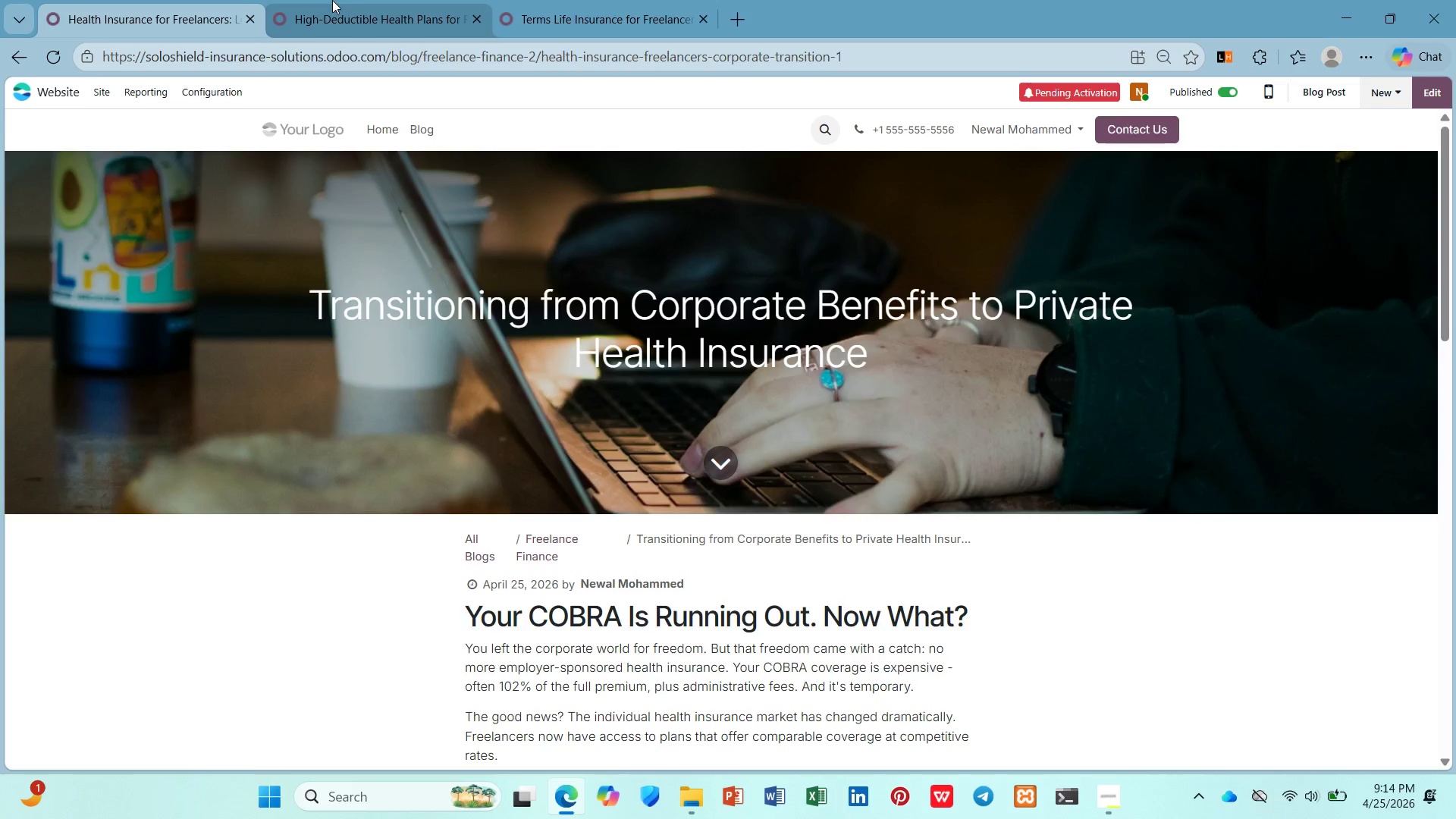 
left_click([332, 0])
 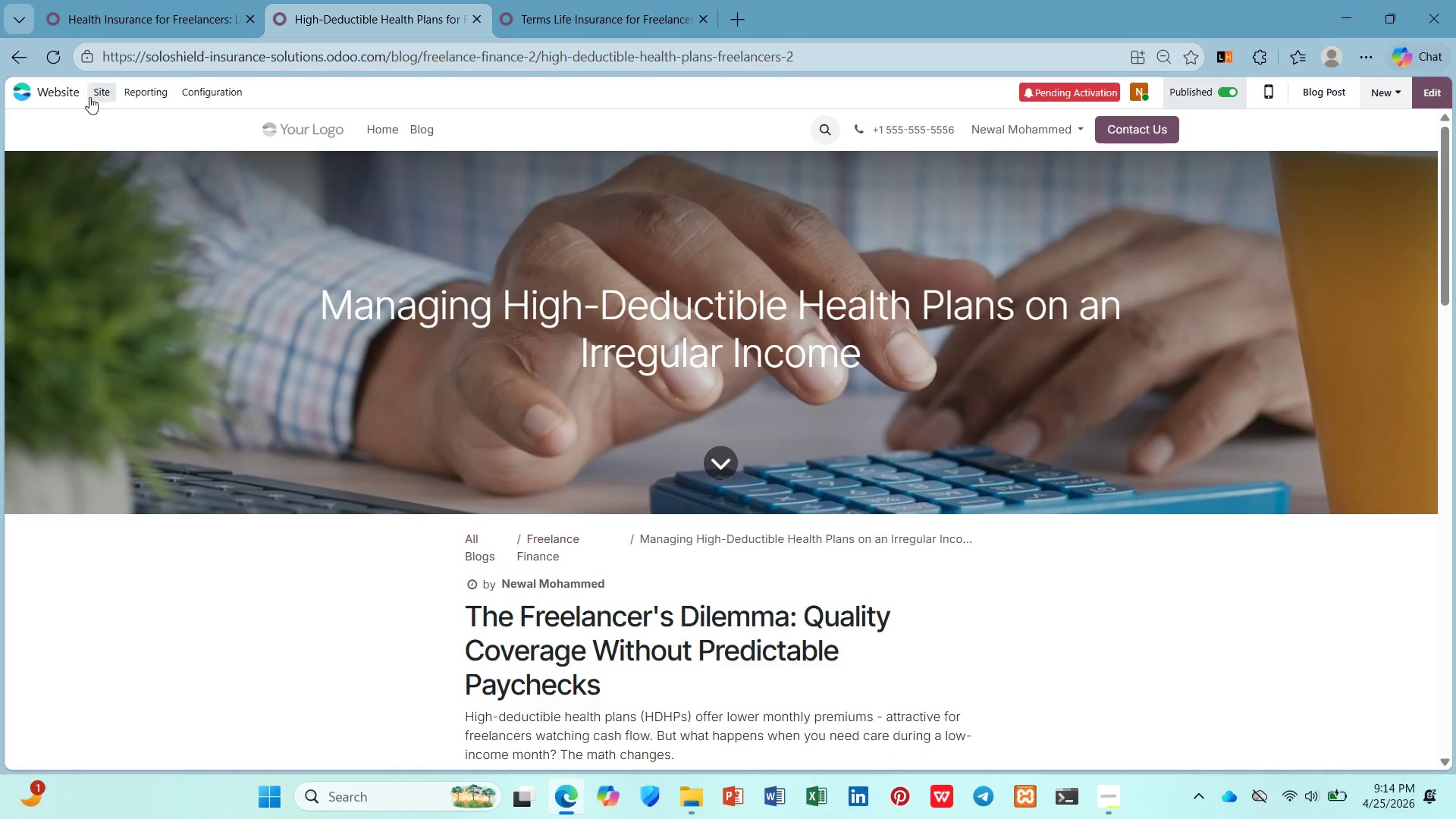 
left_click([88, 96])
 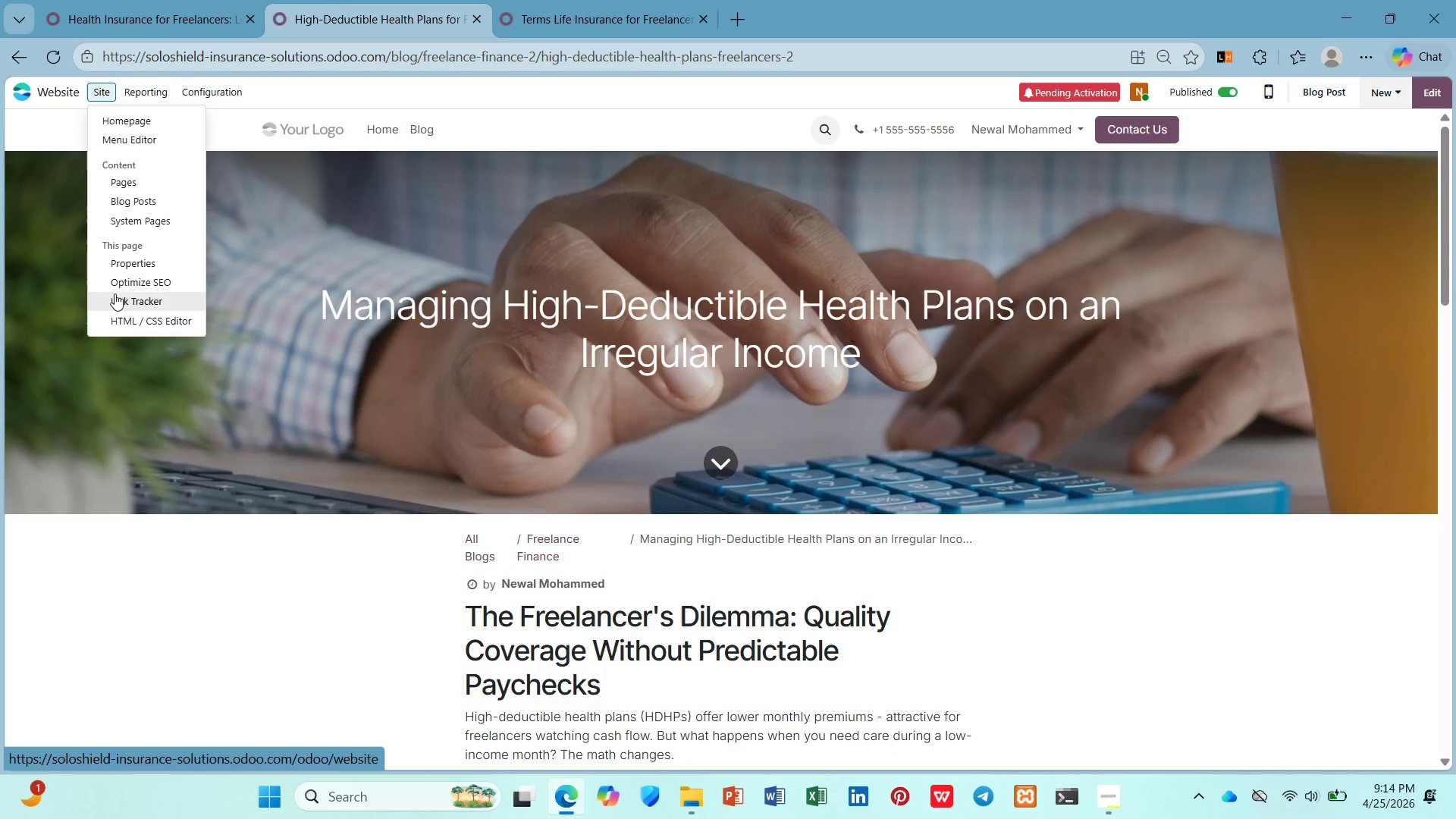 
left_click([121, 281])
 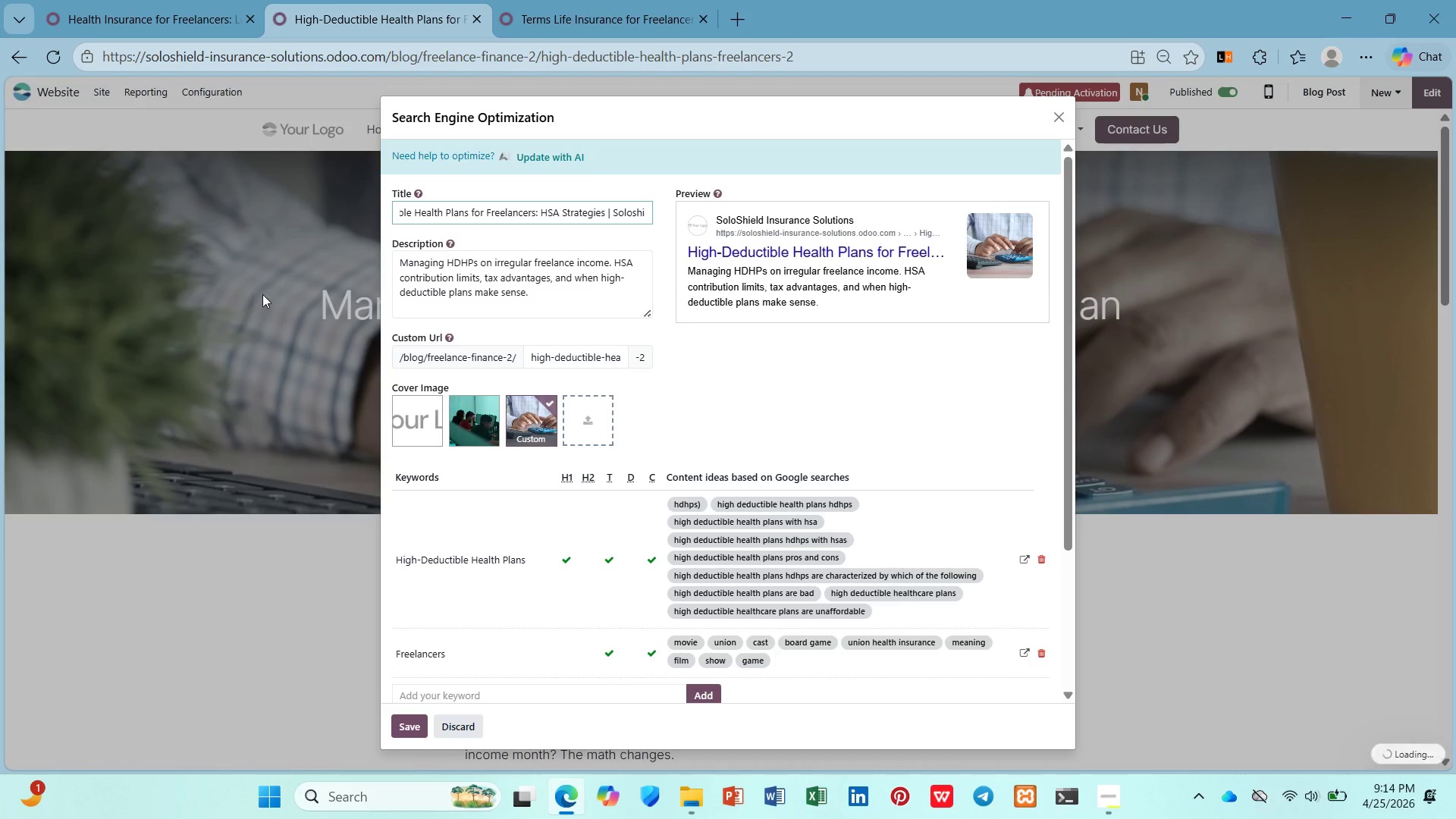 
key(PrintScreen)
 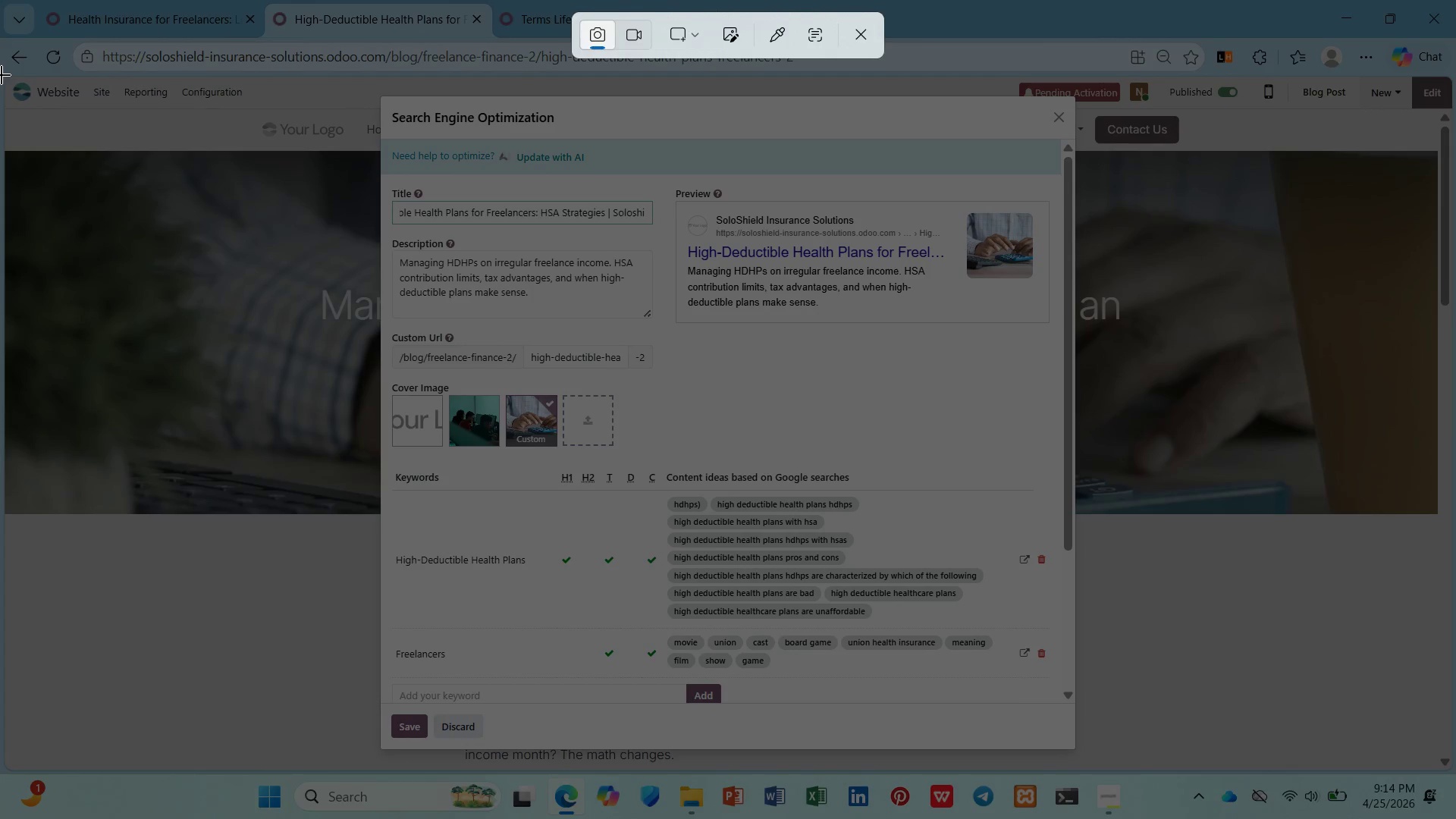 
left_click_drag(start_coordinate=[2, 76], to_coordinate=[1455, 774])
 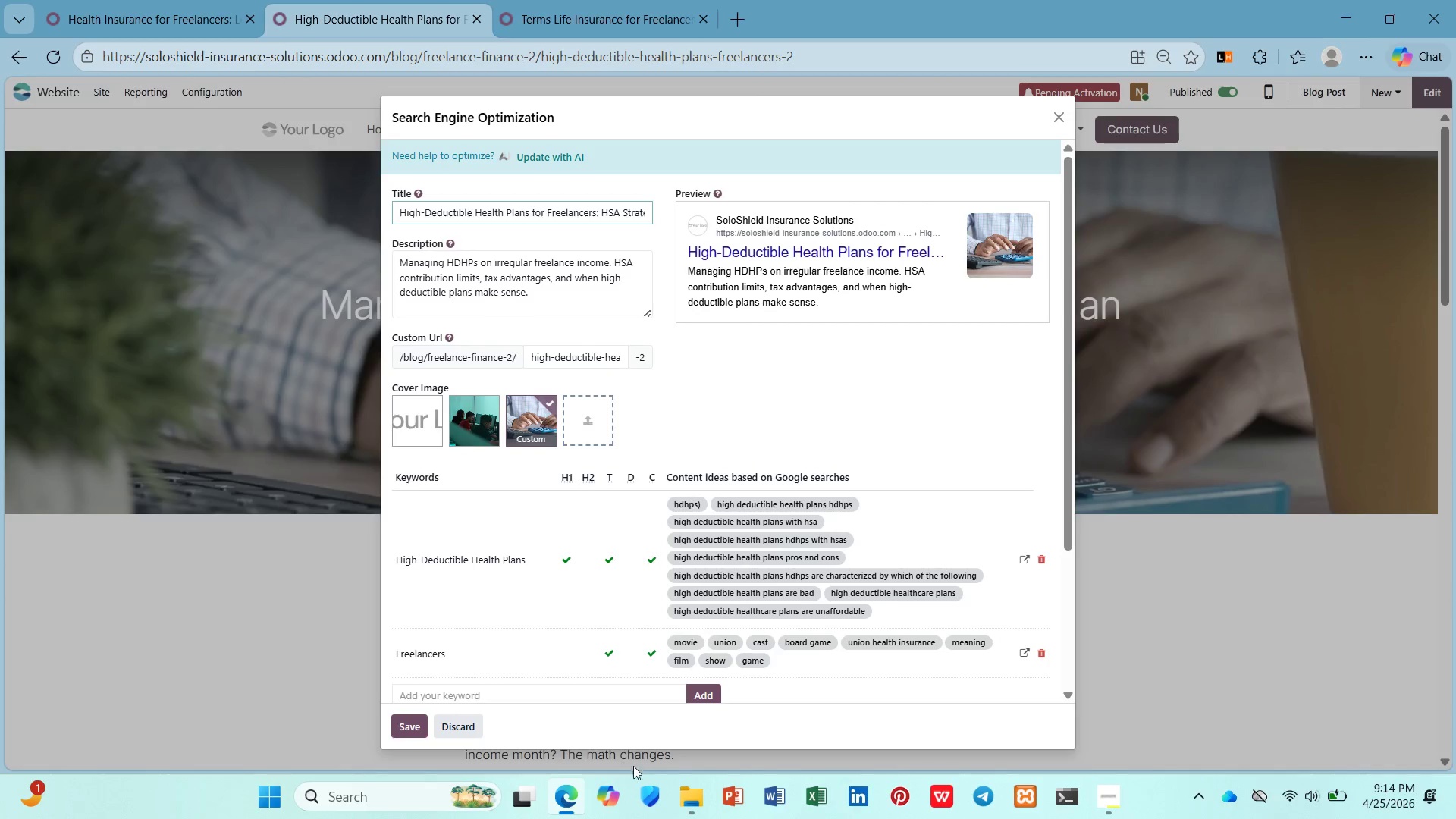 
left_click([676, 780])
 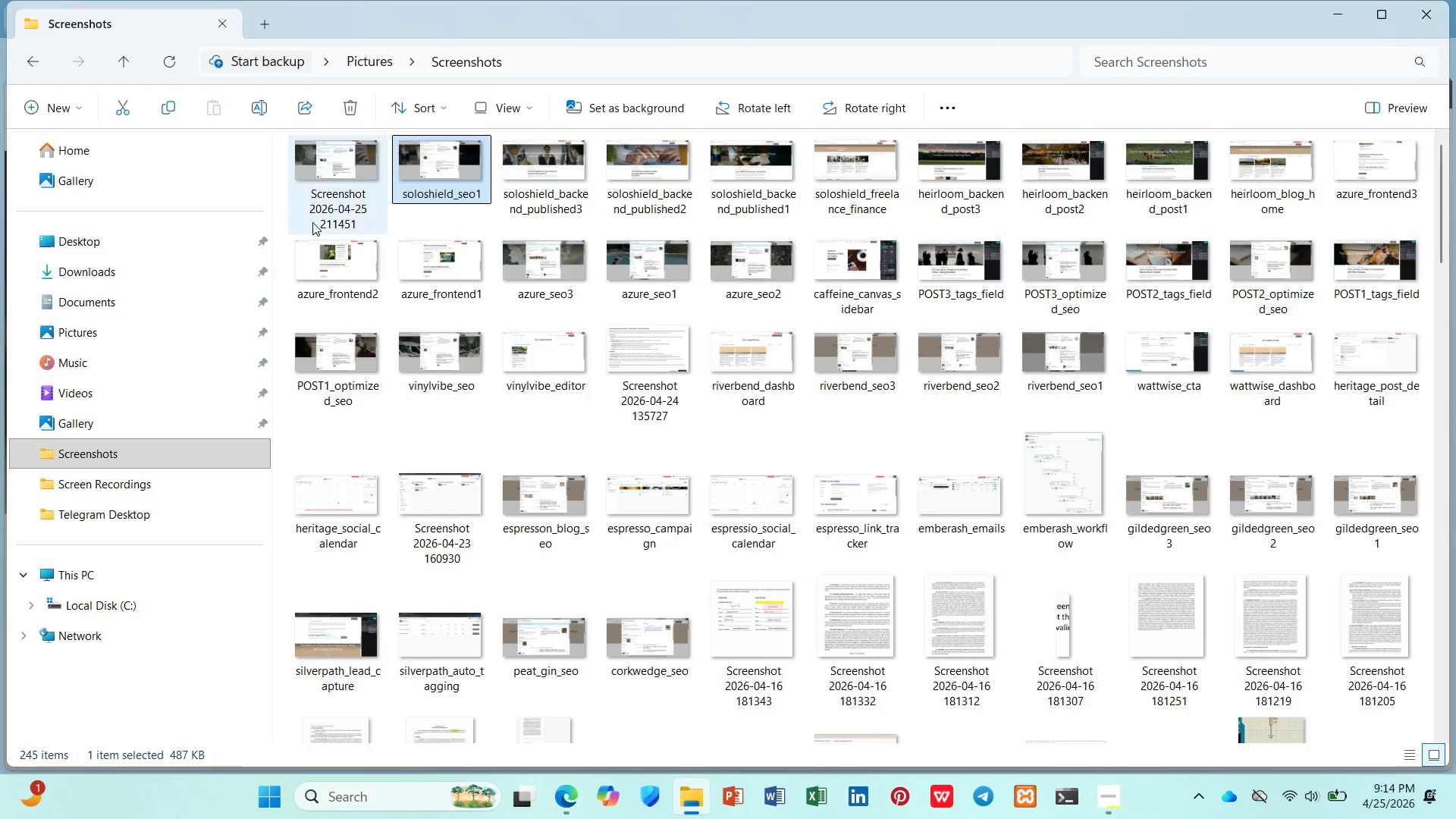 
right_click([323, 189])
 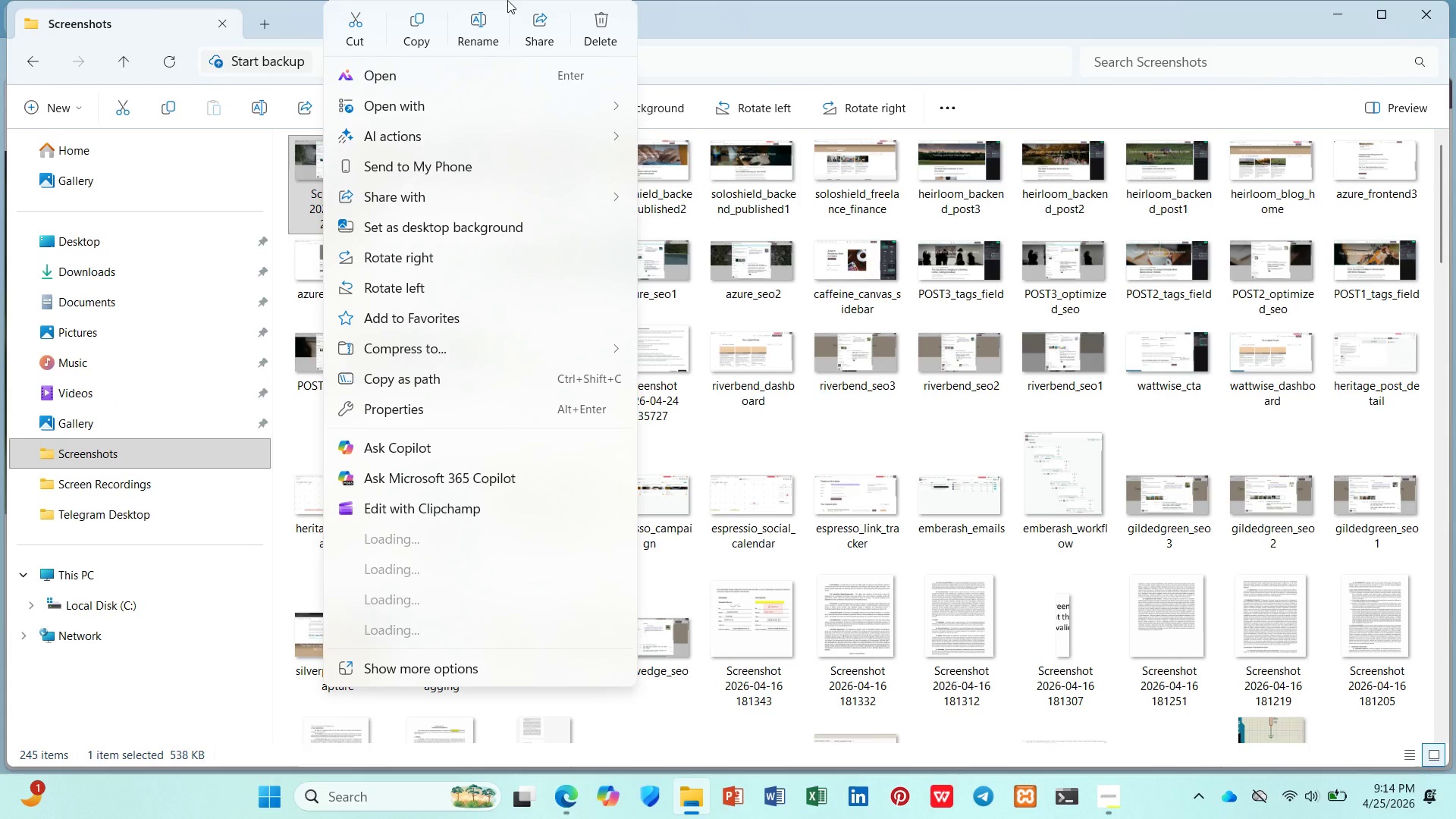 
left_click([468, 10])
 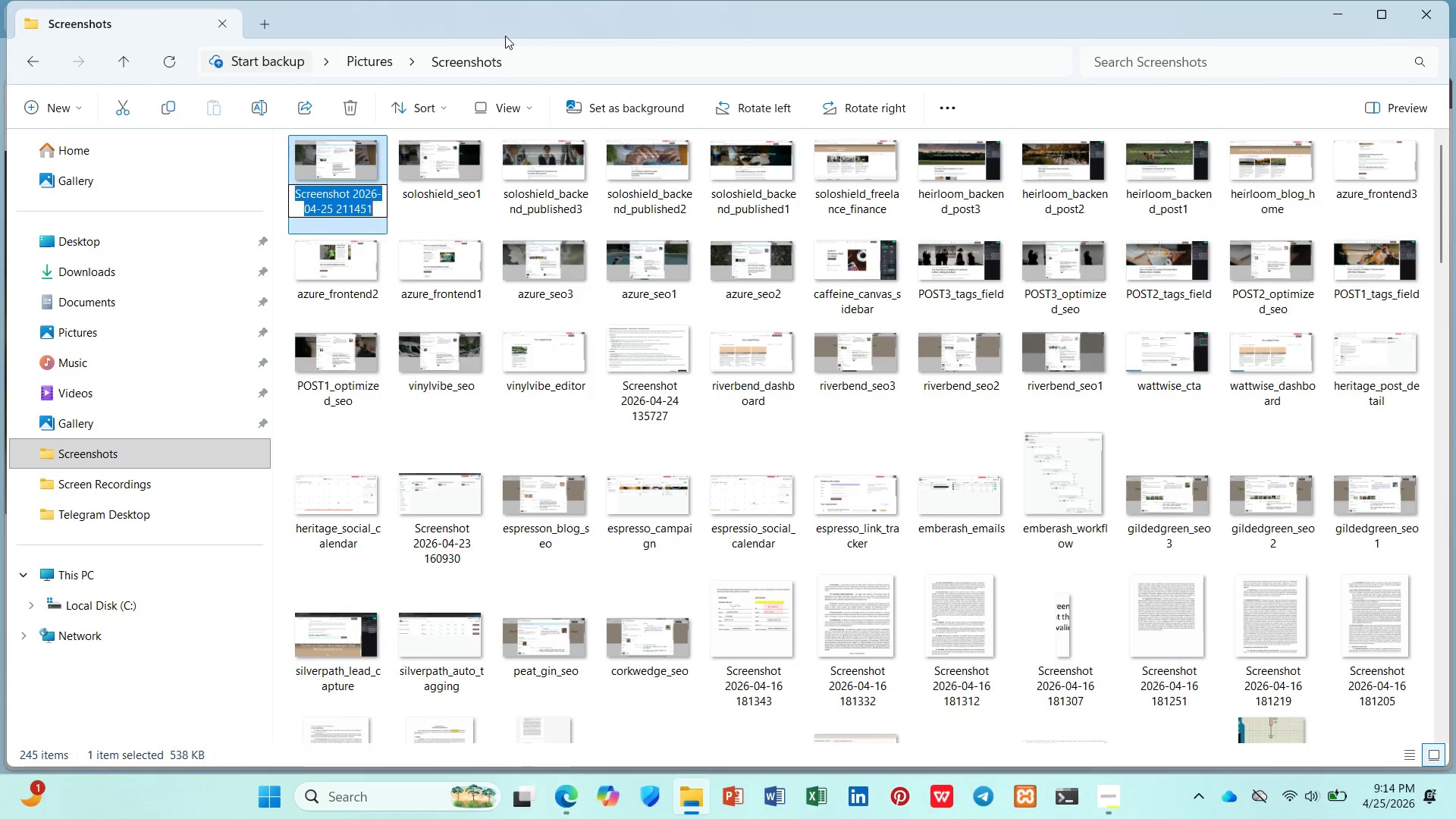 
type(soloshield_seo2)
 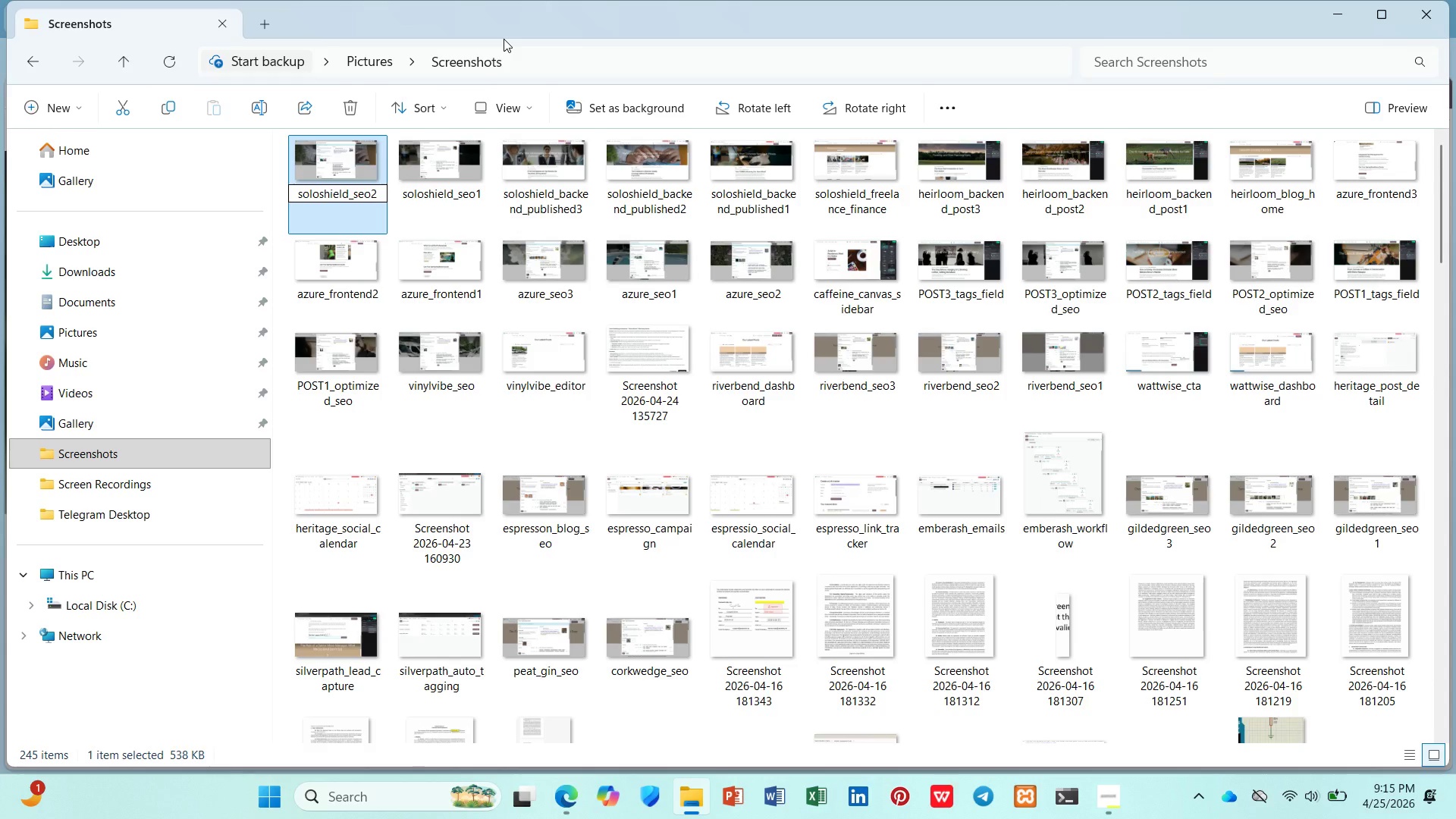 
key(Enter)
 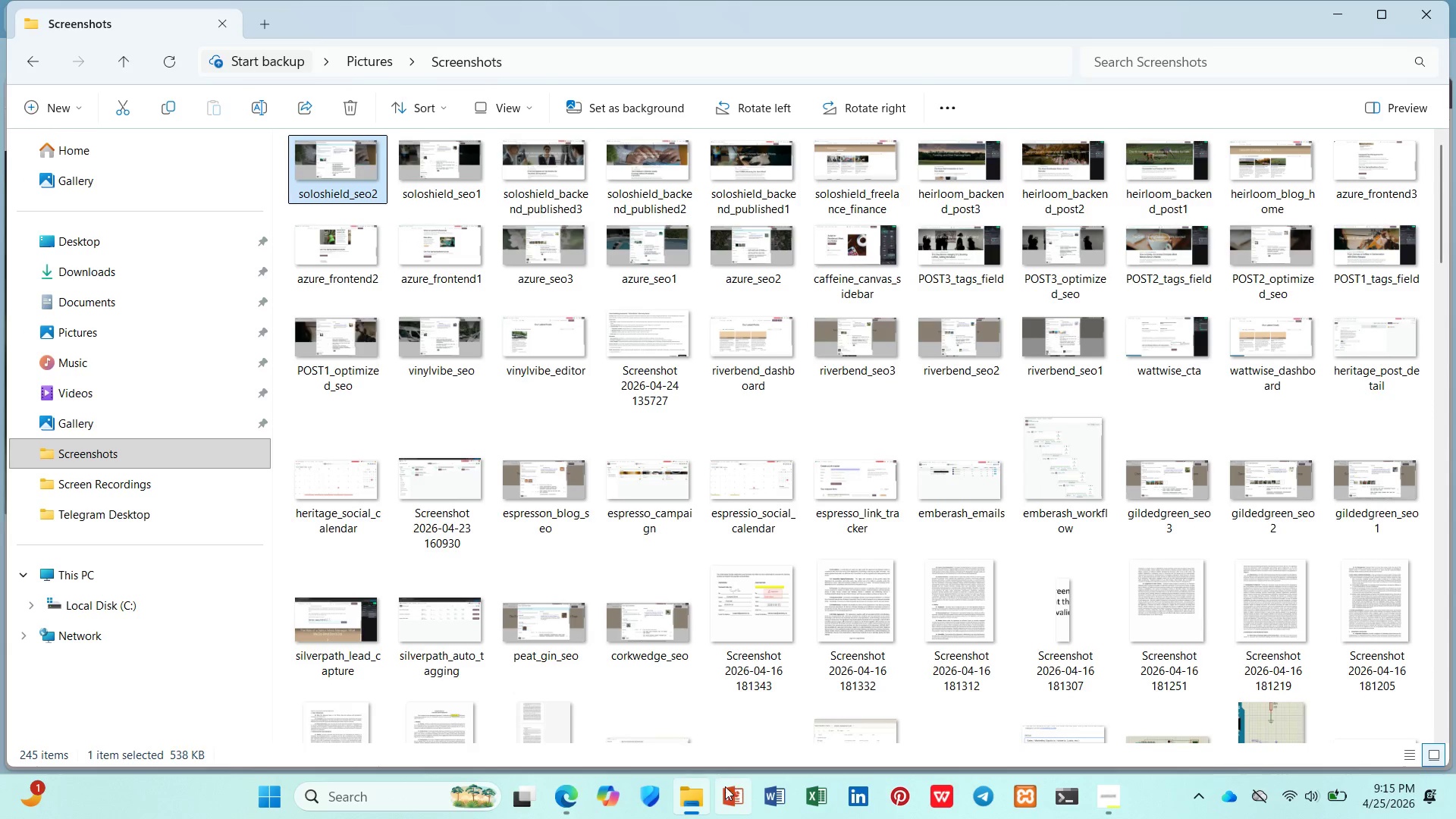 
left_click([706, 794])
 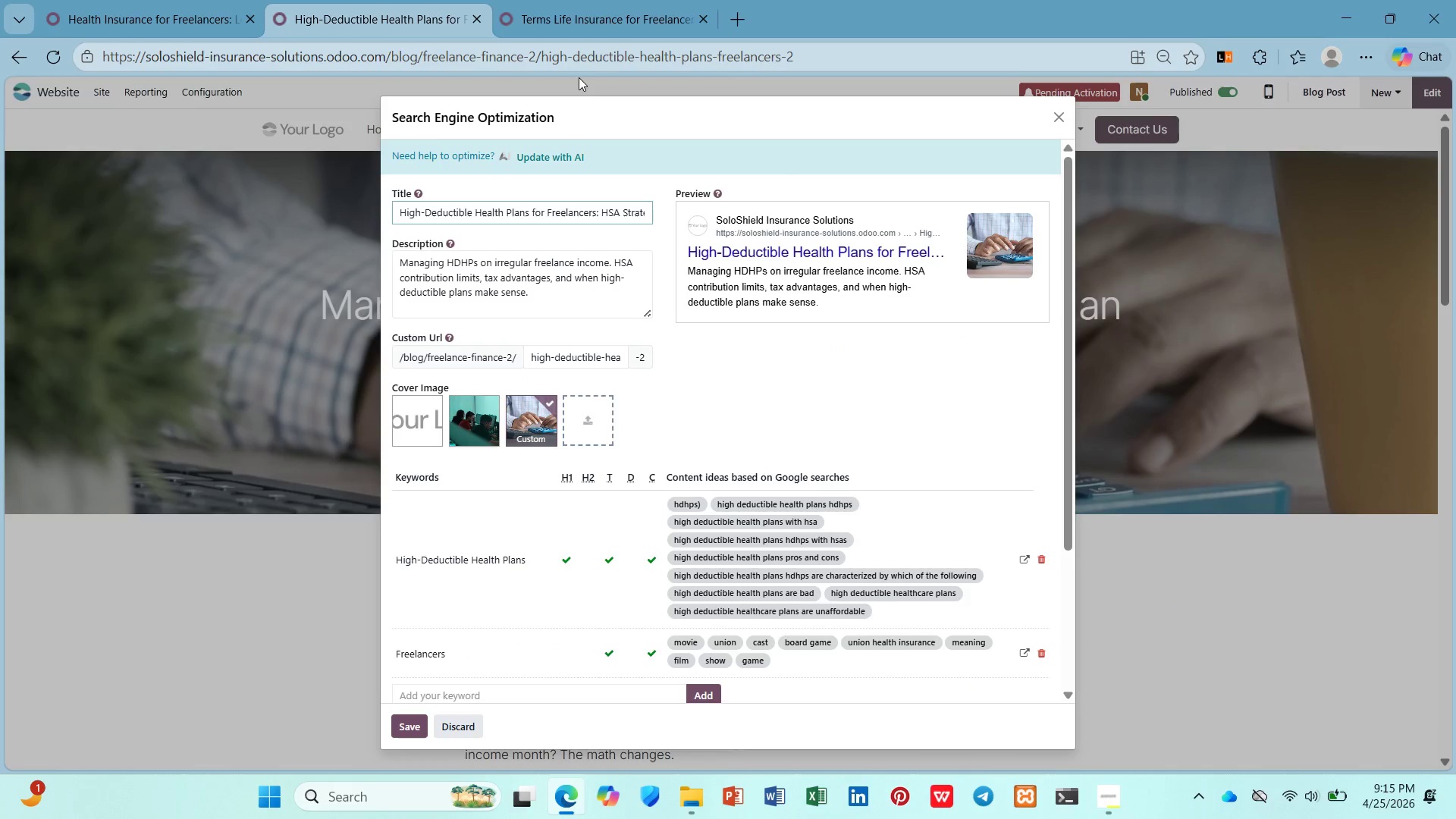 
left_click([585, 0])
 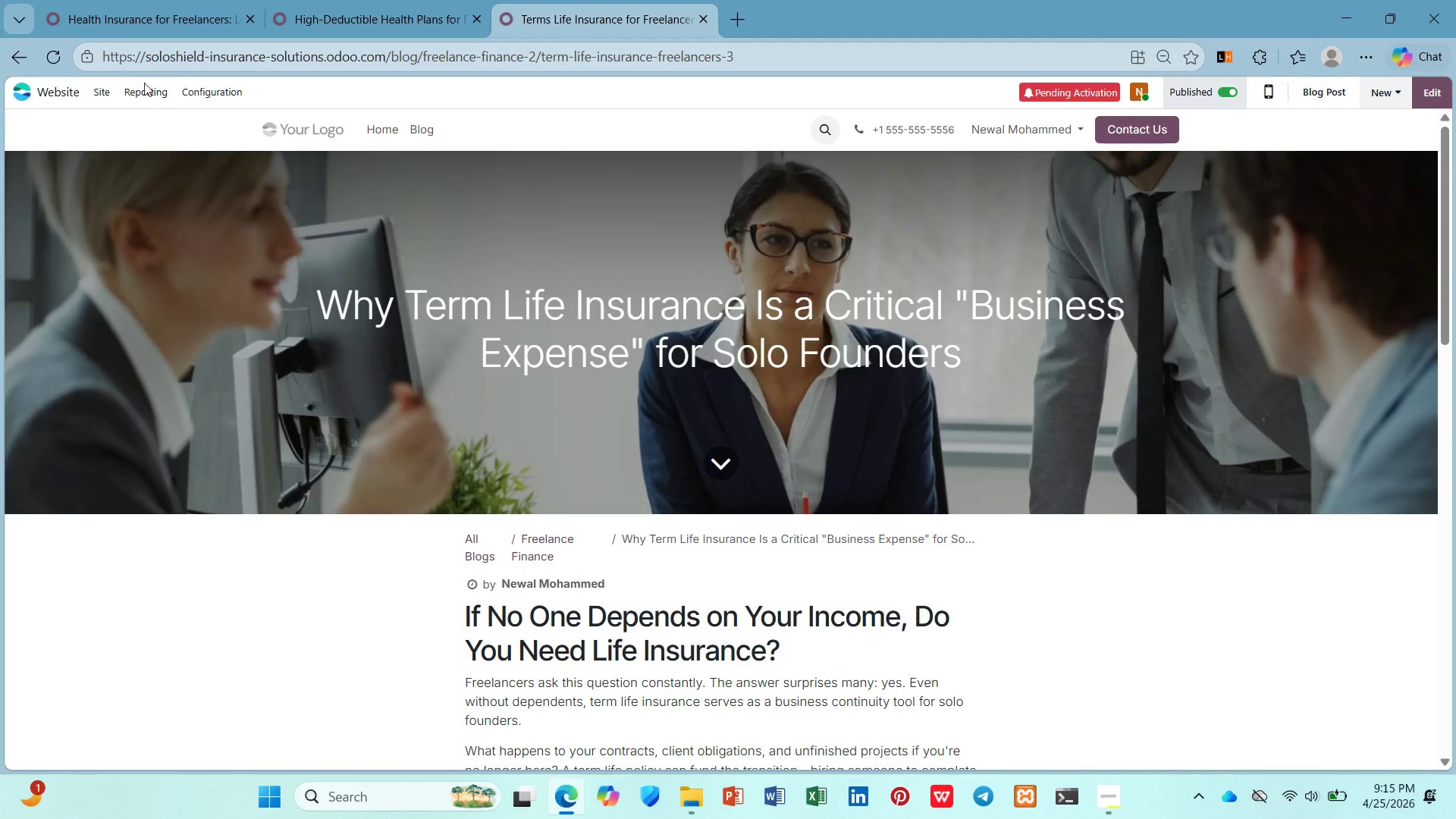 
left_click([108, 94])
 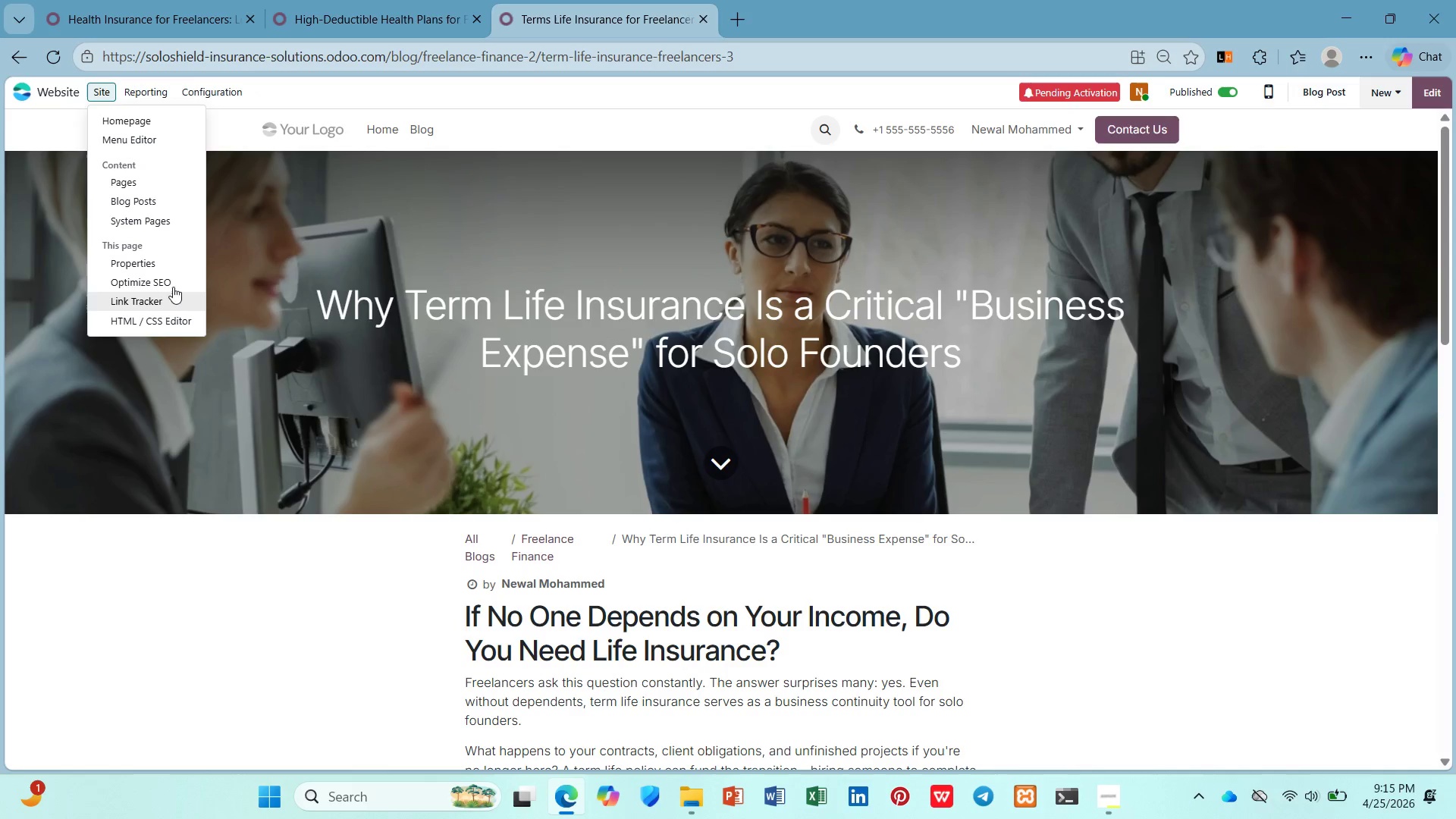 
left_click([173, 278])
 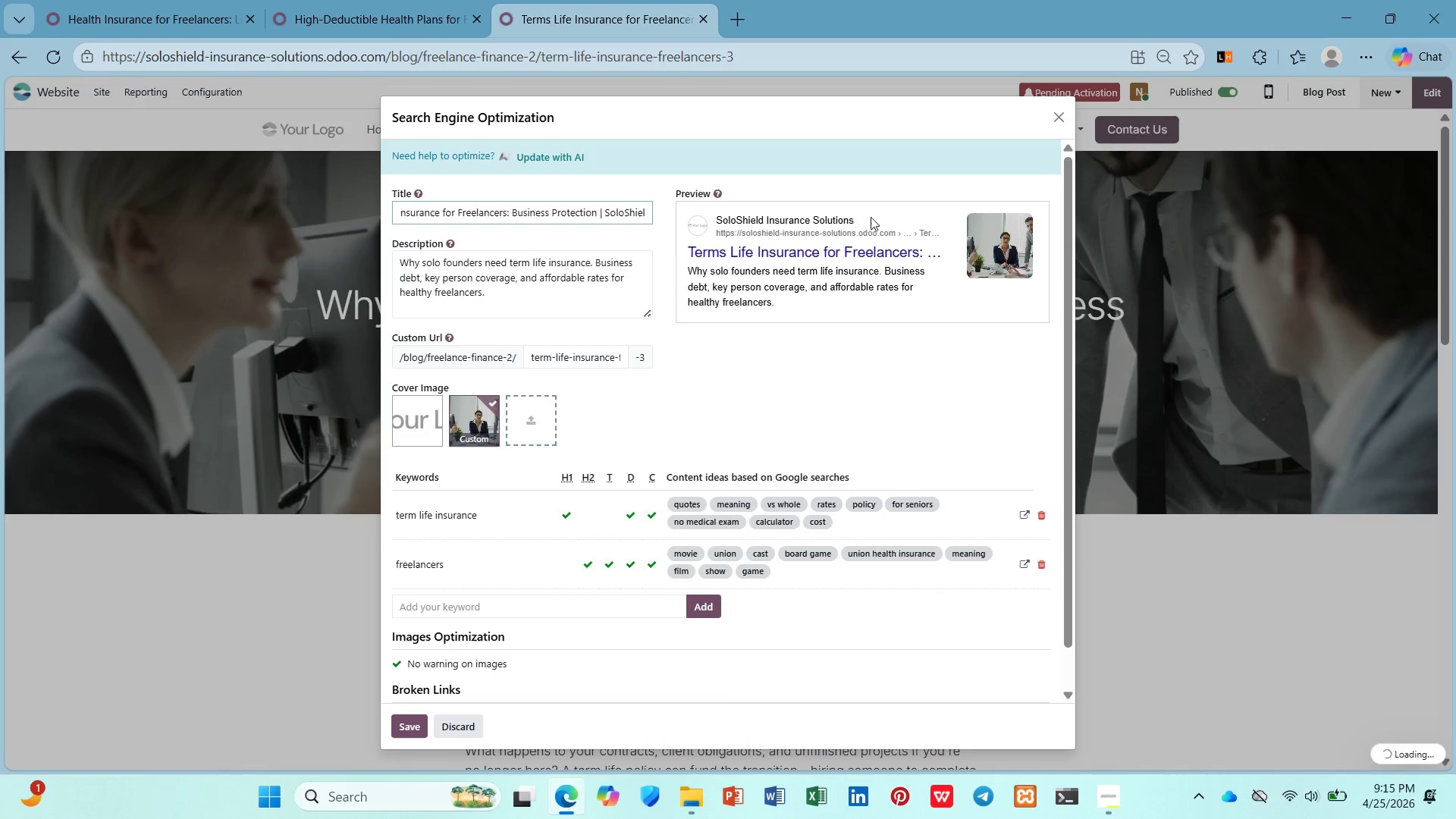 
key(PrintScreen)
 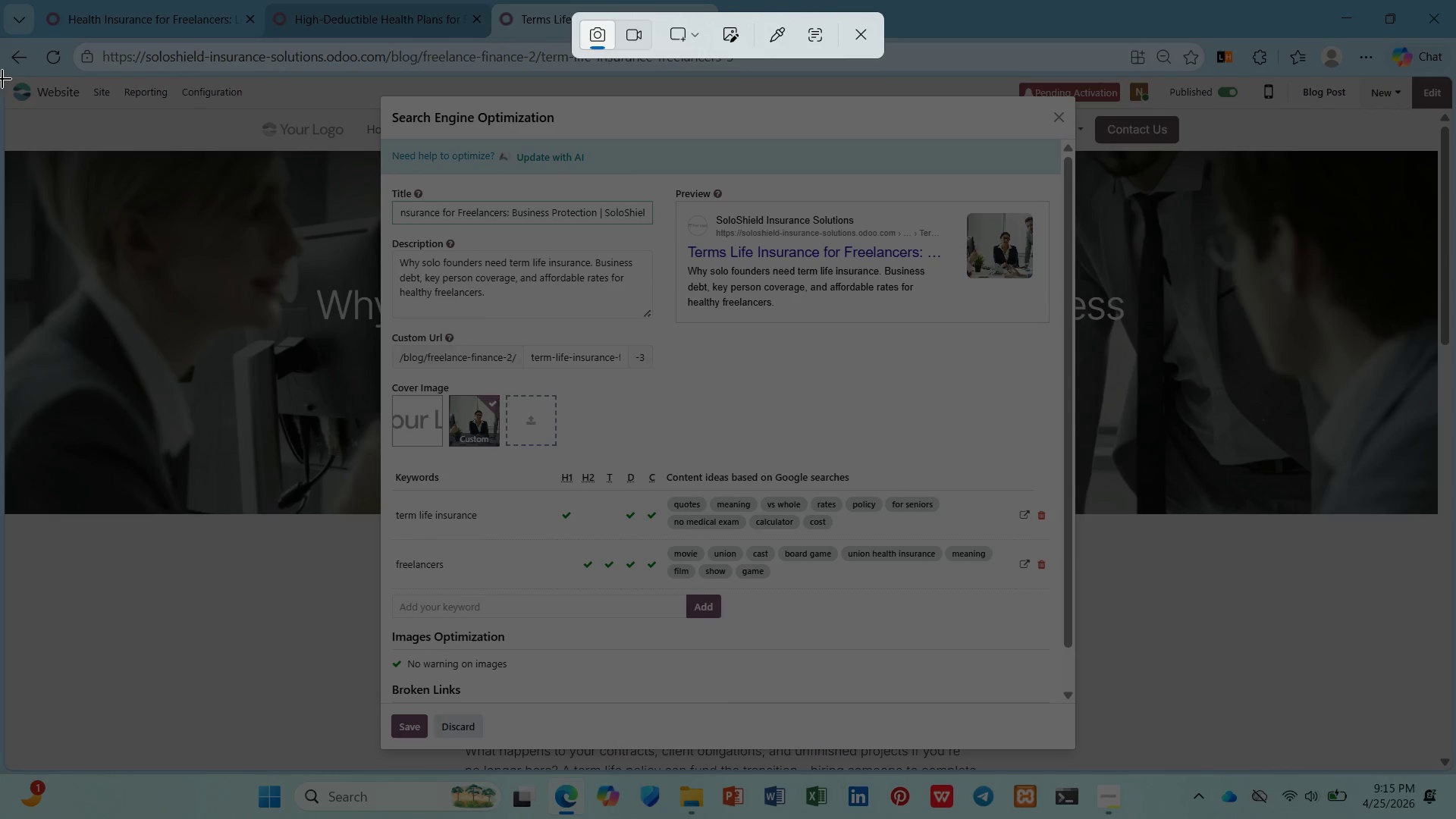 
left_click_drag(start_coordinate=[2, 78], to_coordinate=[1455, 774])
 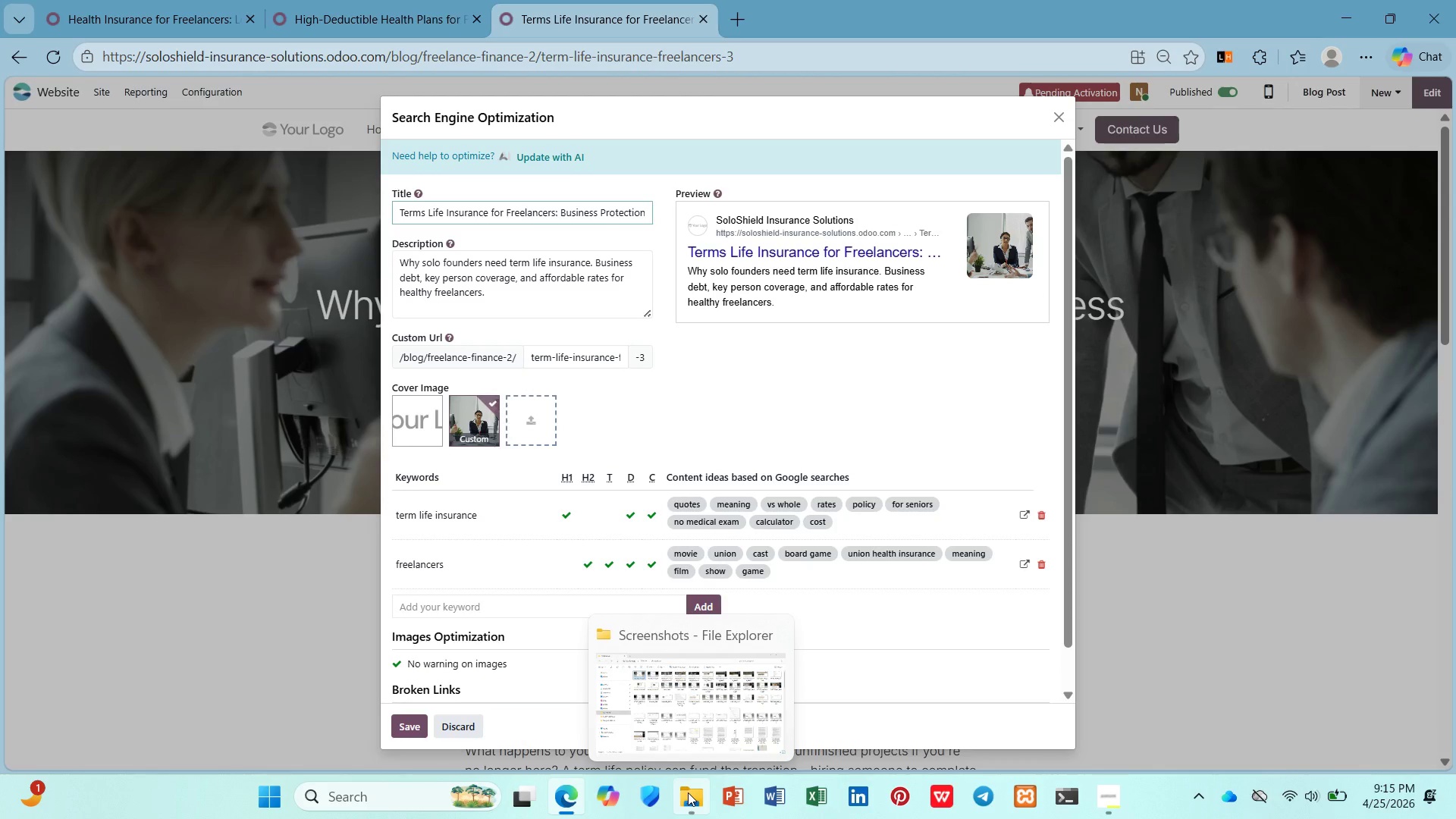 
left_click([688, 792])
 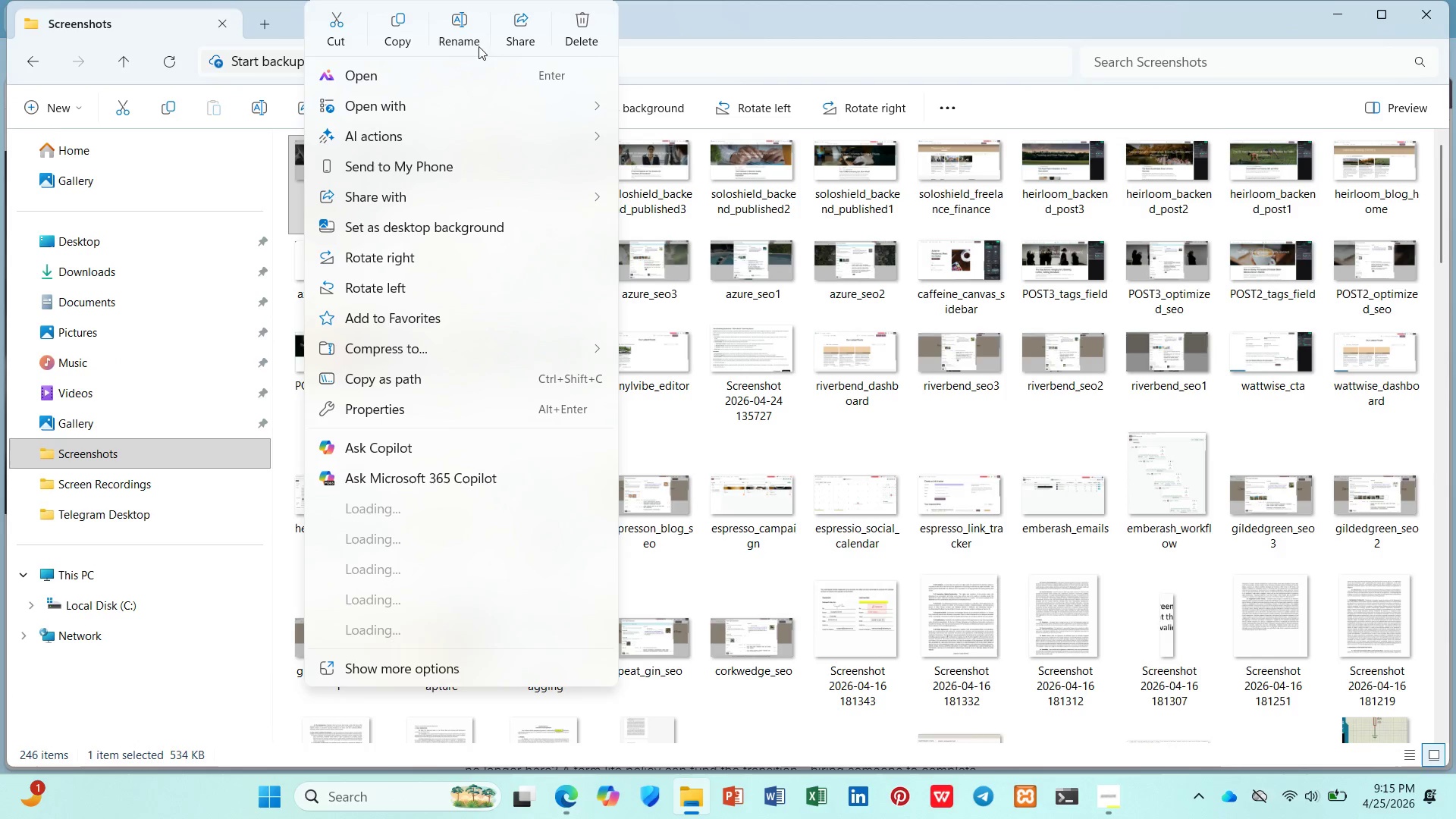 
left_click([451, 22])
 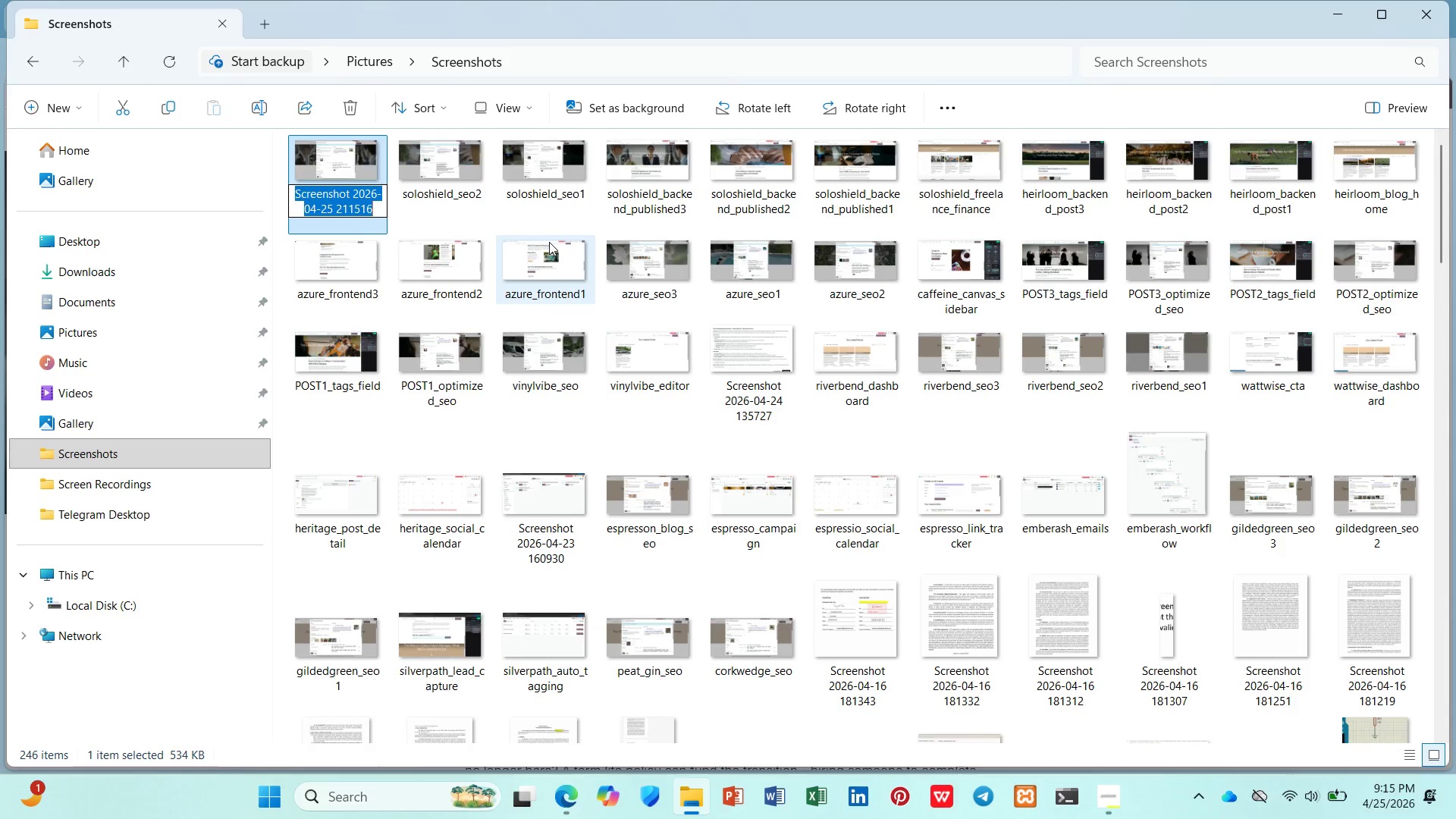 
type(soloshield_seo3)
 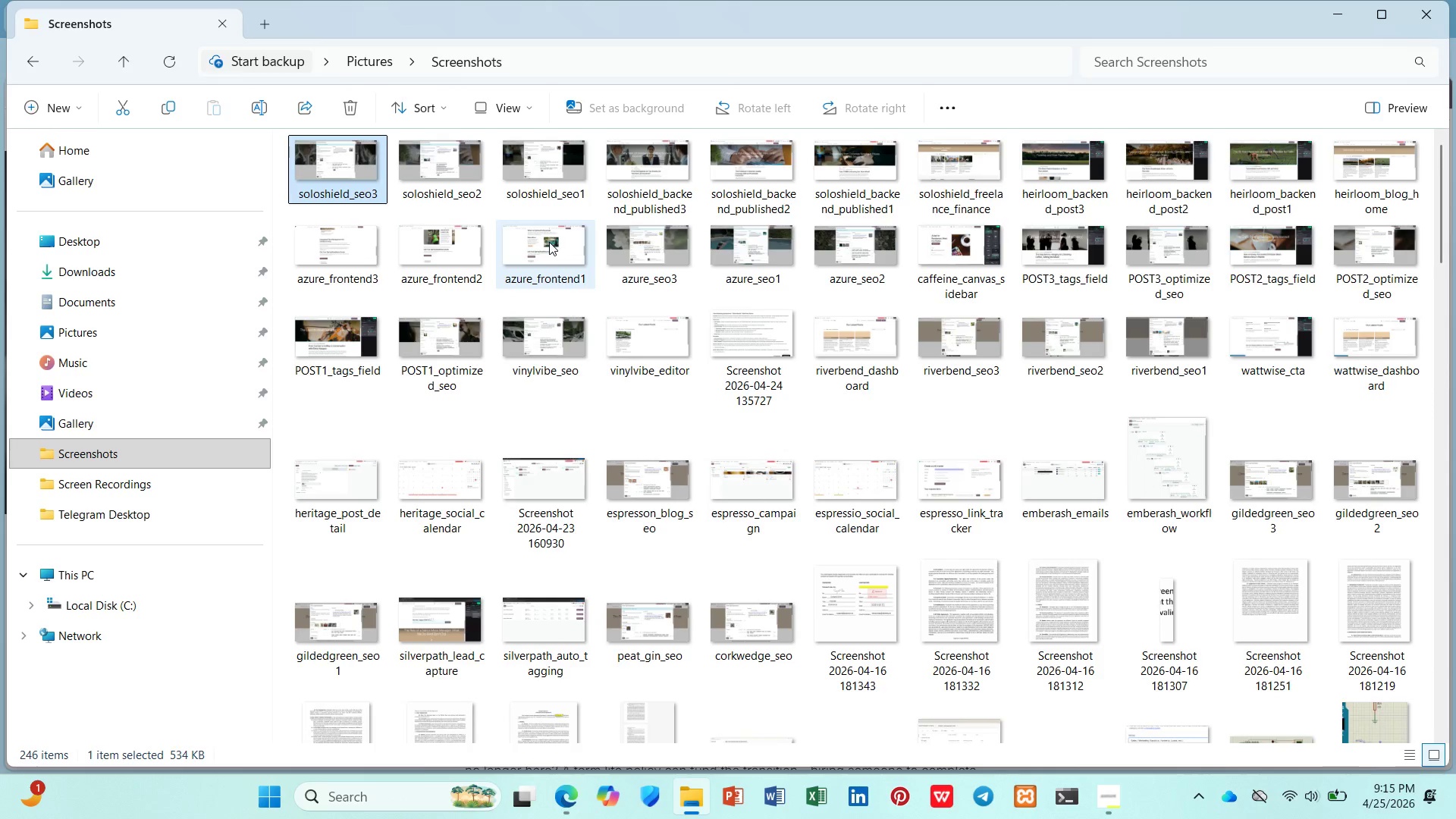 
 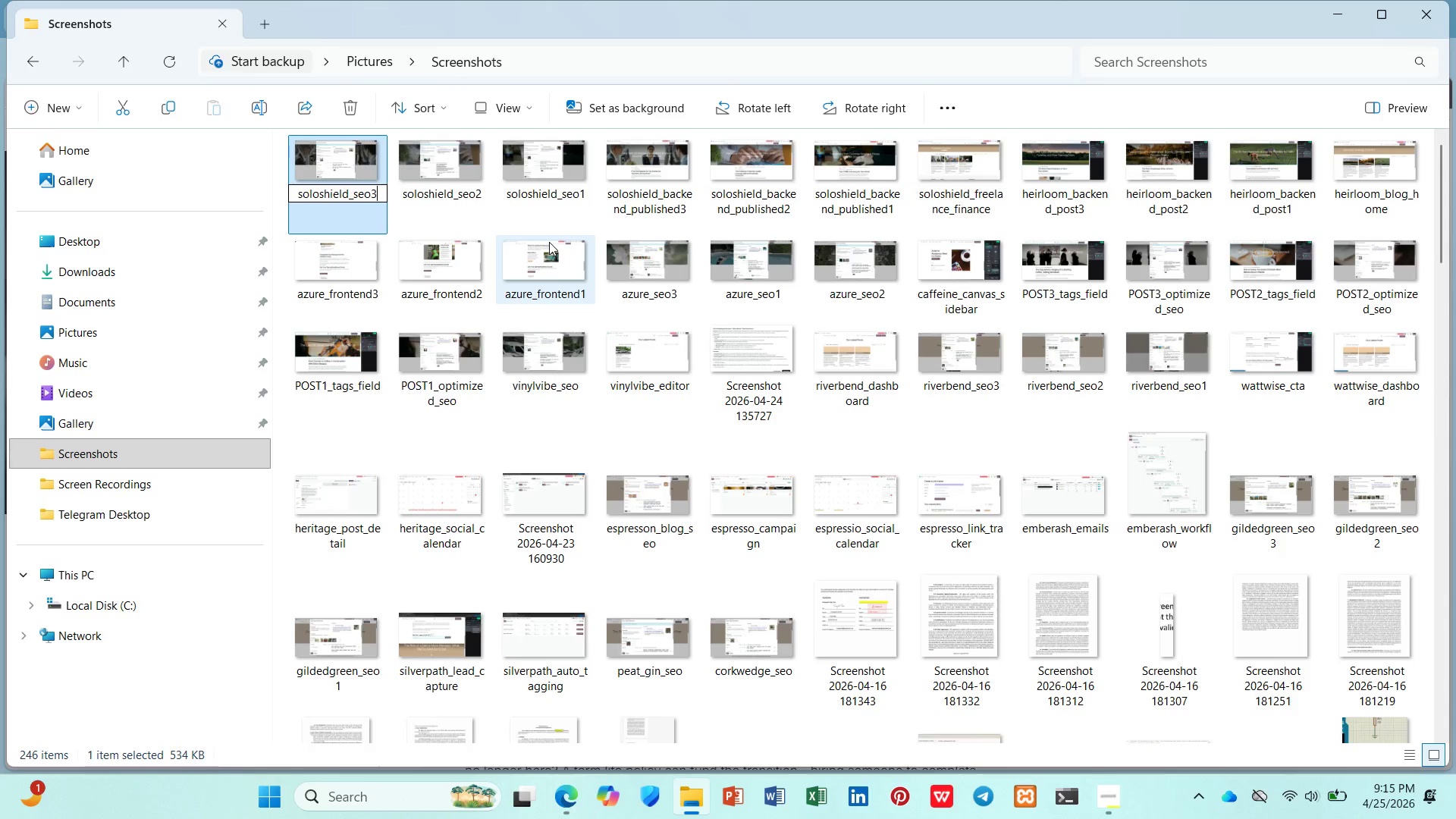 
key(Enter)
 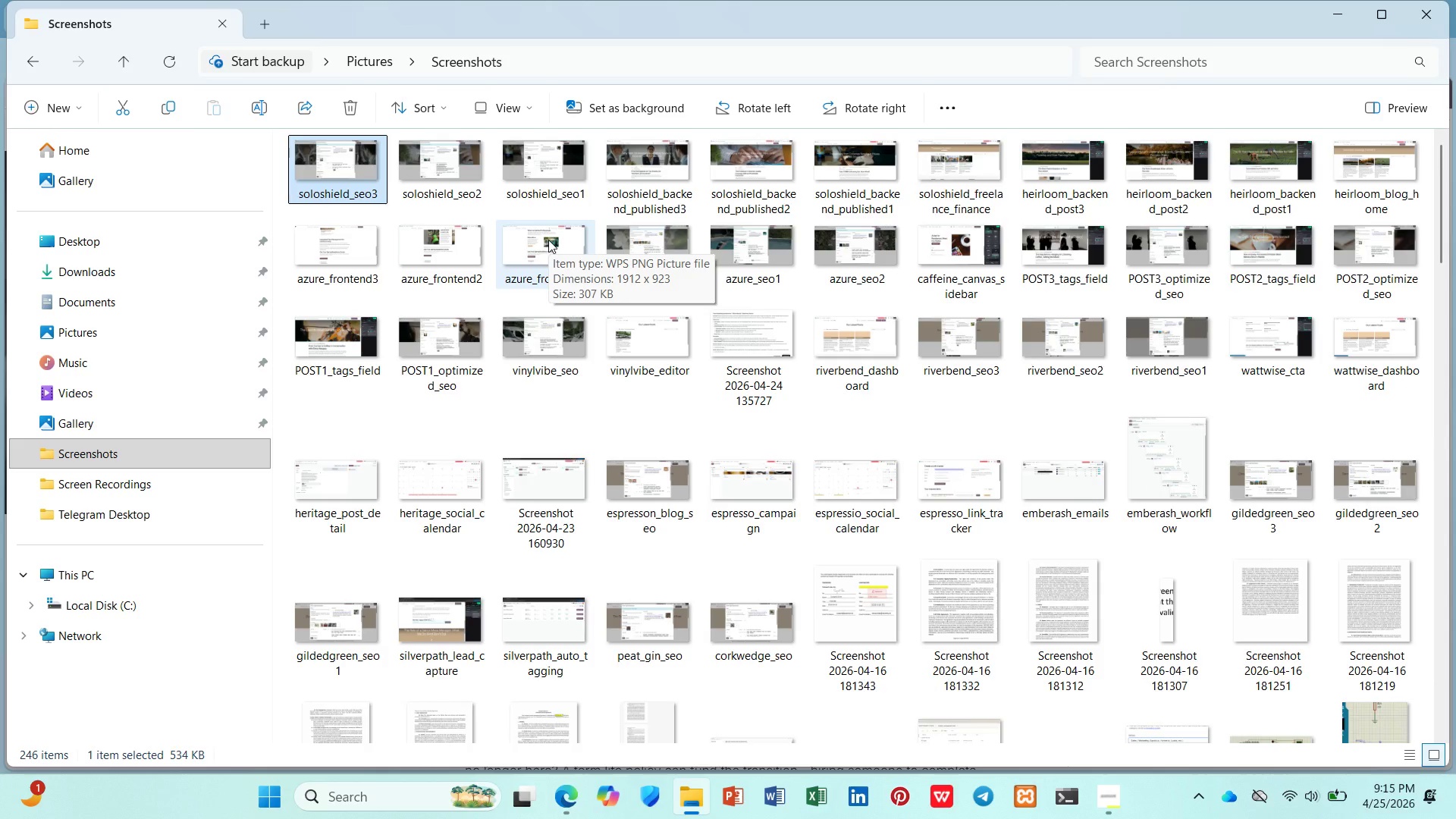 
wait(8.92)
 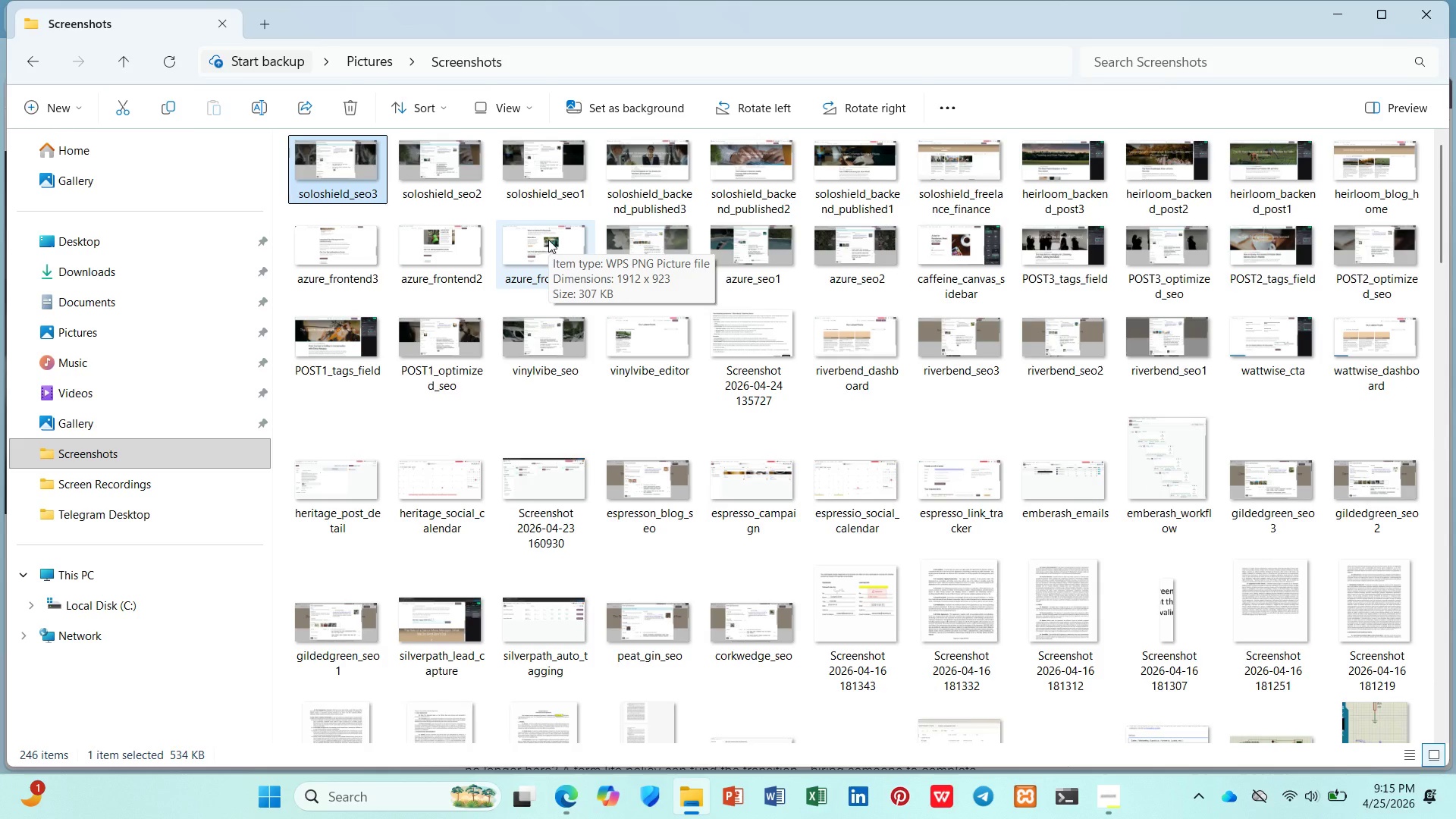 
left_click([1337, 12])
 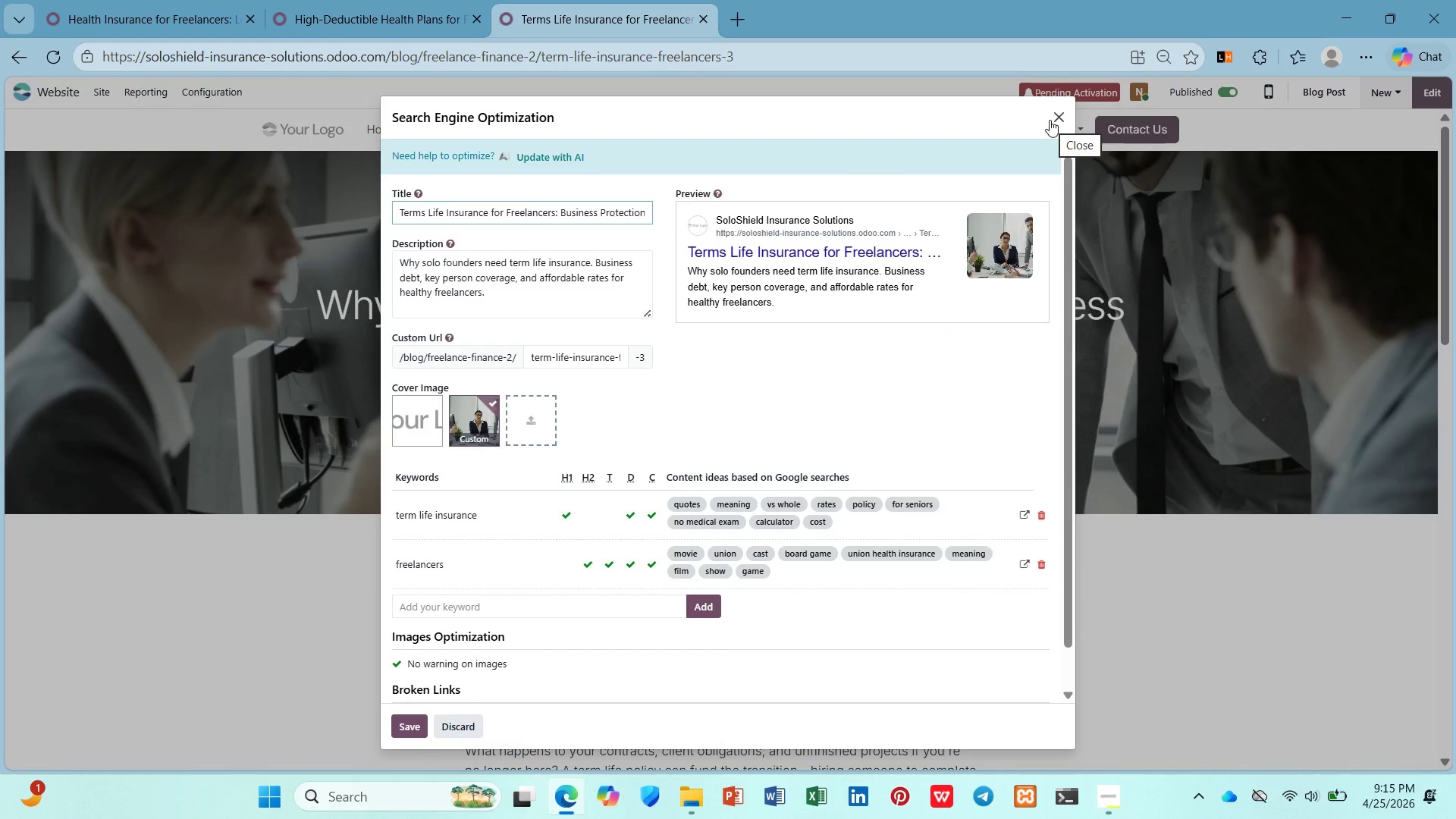 
hold_key(key=ControlLeft, duration=1.47)
scroll: coordinate [1022, 275], scroll_direction: up, amount: 2.0
 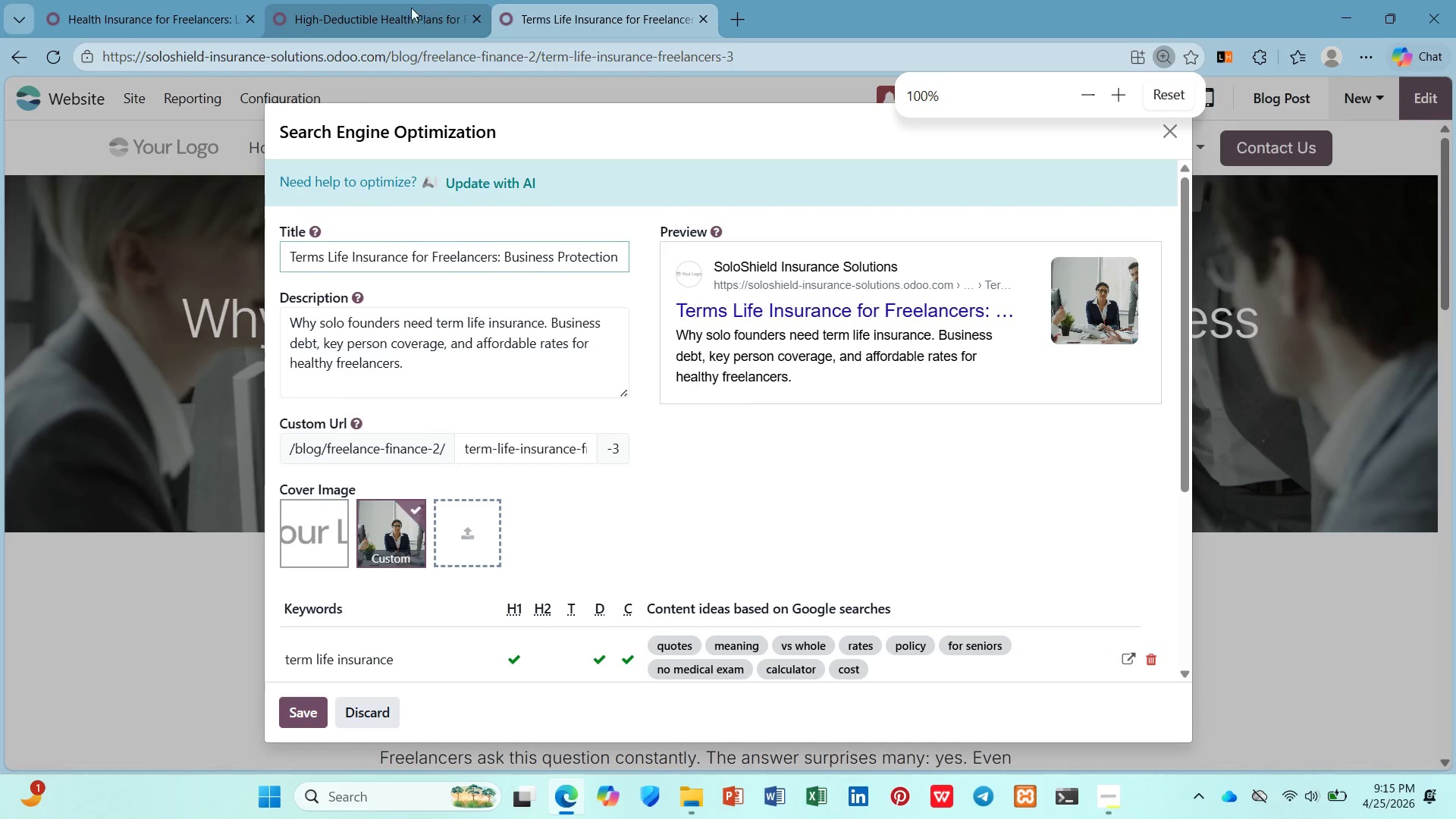 
left_click([173, 0])
 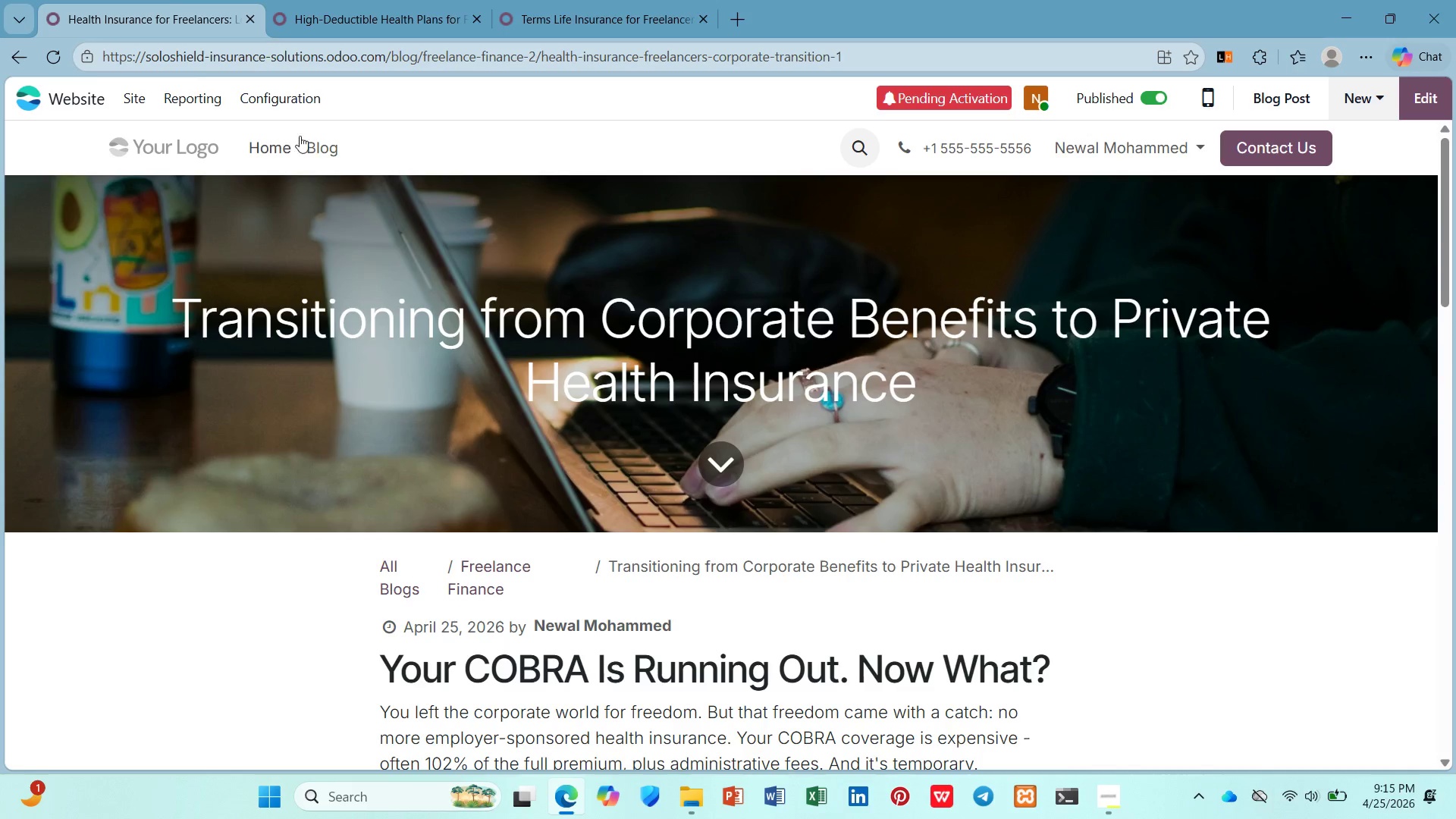 
left_click([312, 139])
 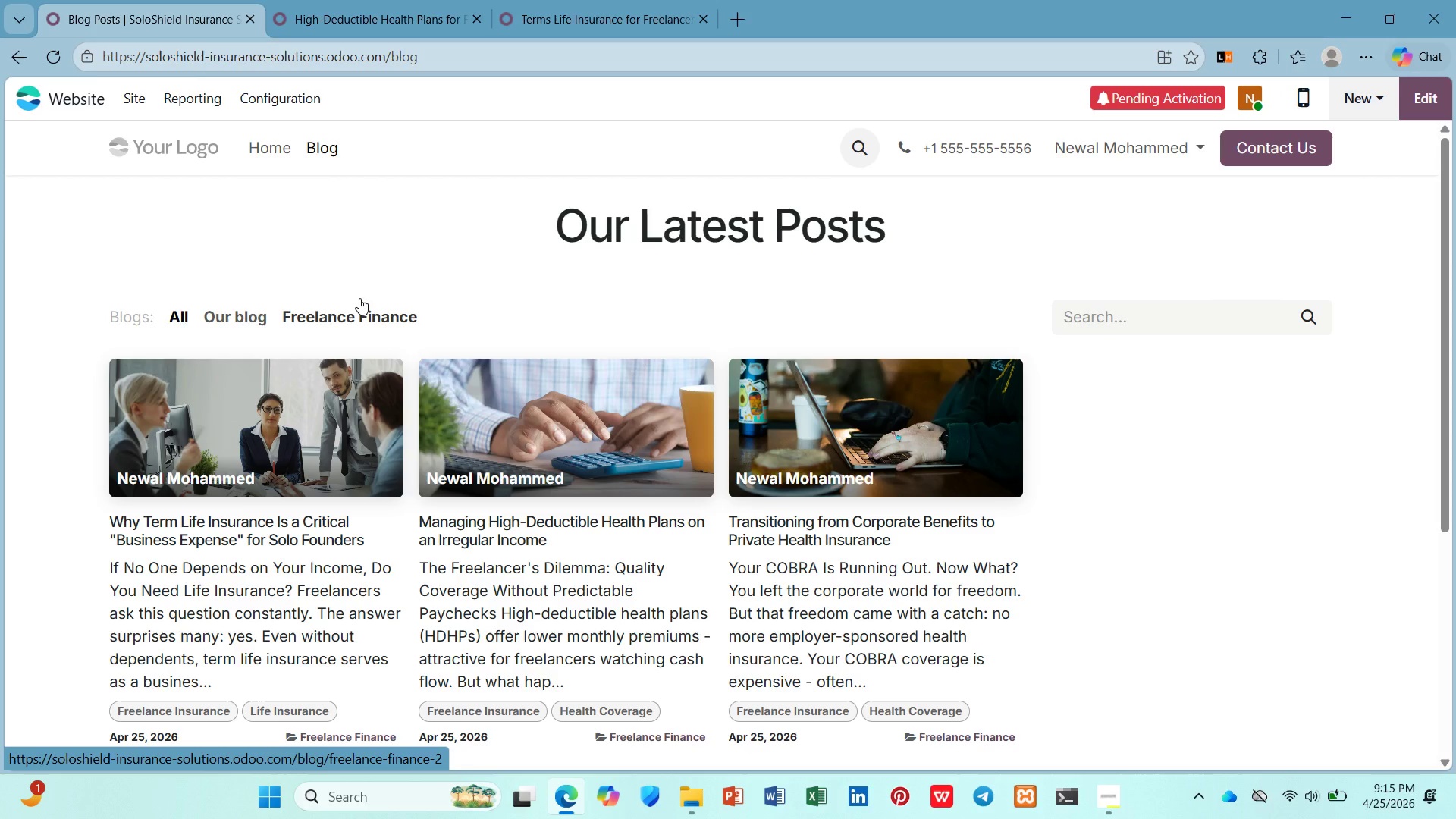 
wait(7.05)
 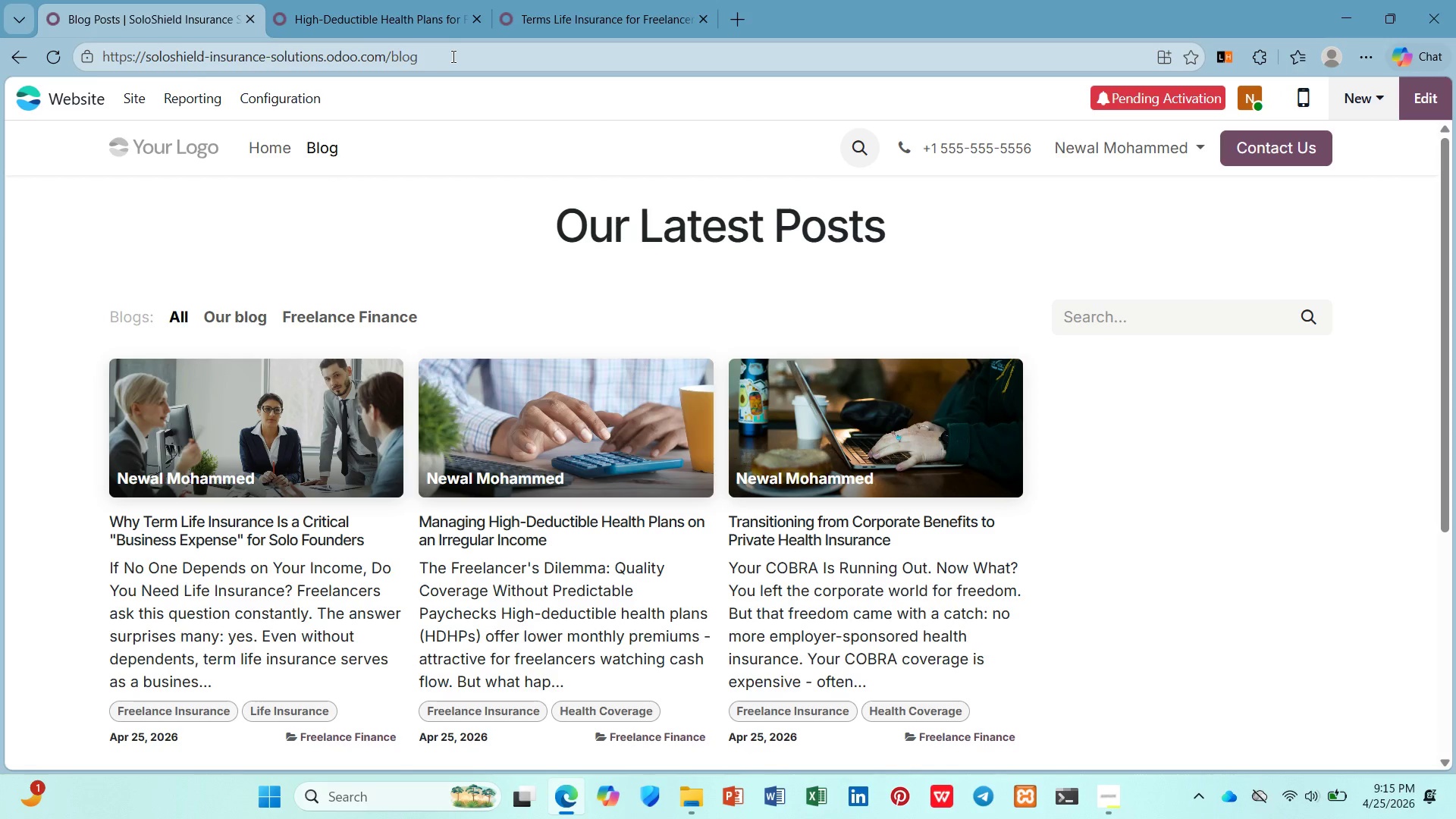 
key(PrintScreen)
 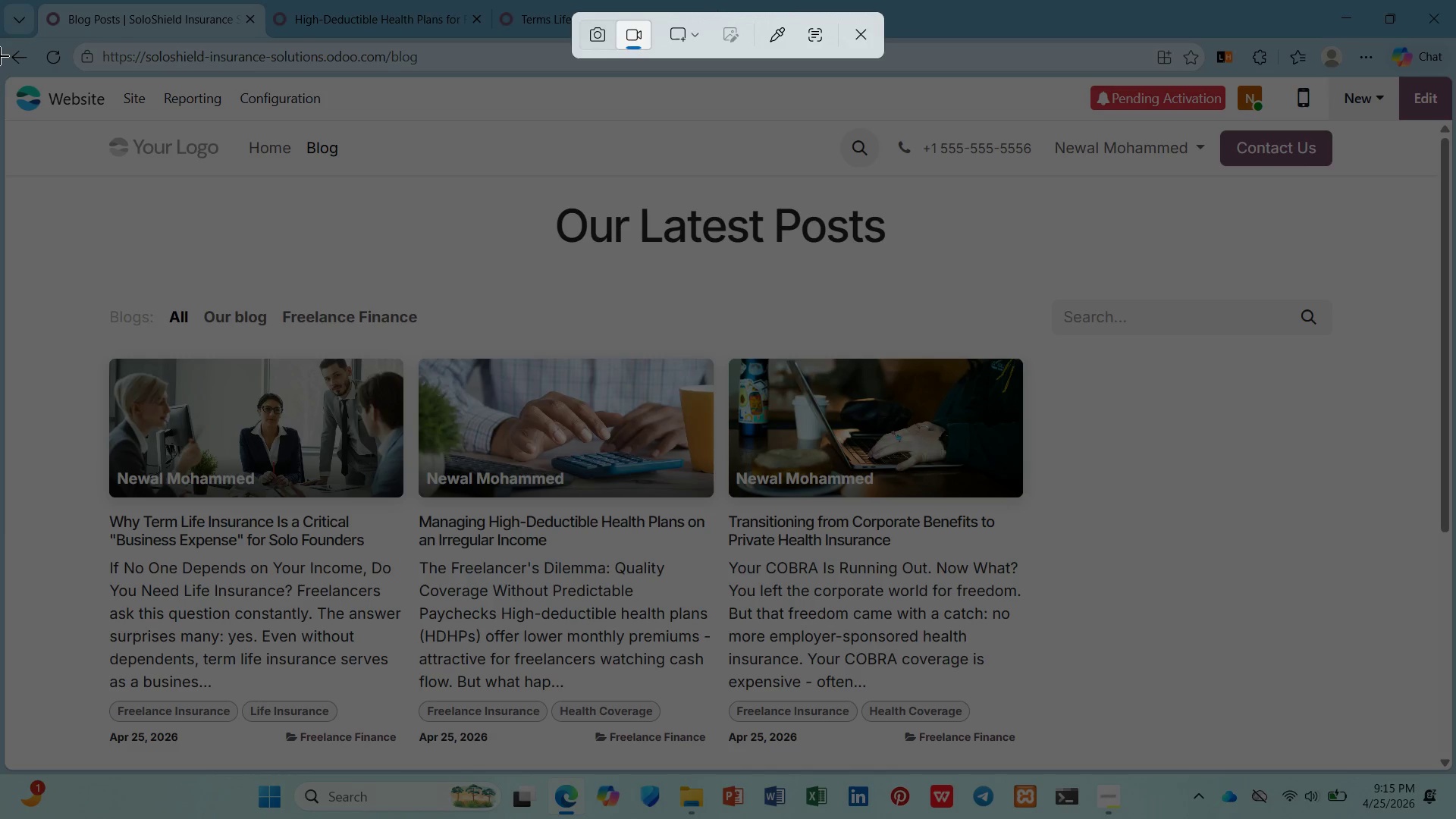 
left_click_drag(start_coordinate=[3, 78], to_coordinate=[1455, 770])
 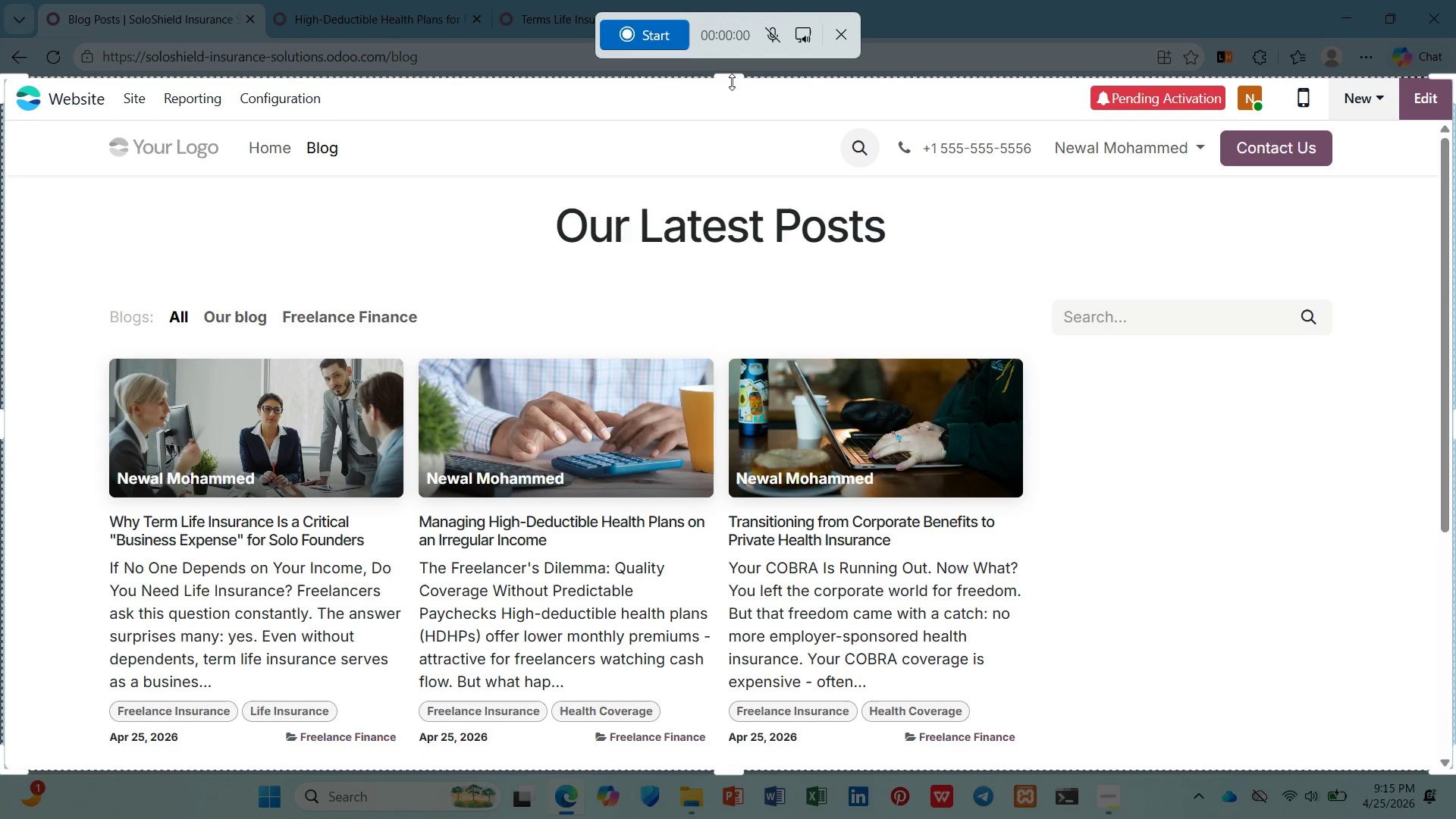 
left_click_drag(start_coordinate=[729, 78], to_coordinate=[728, 83])
 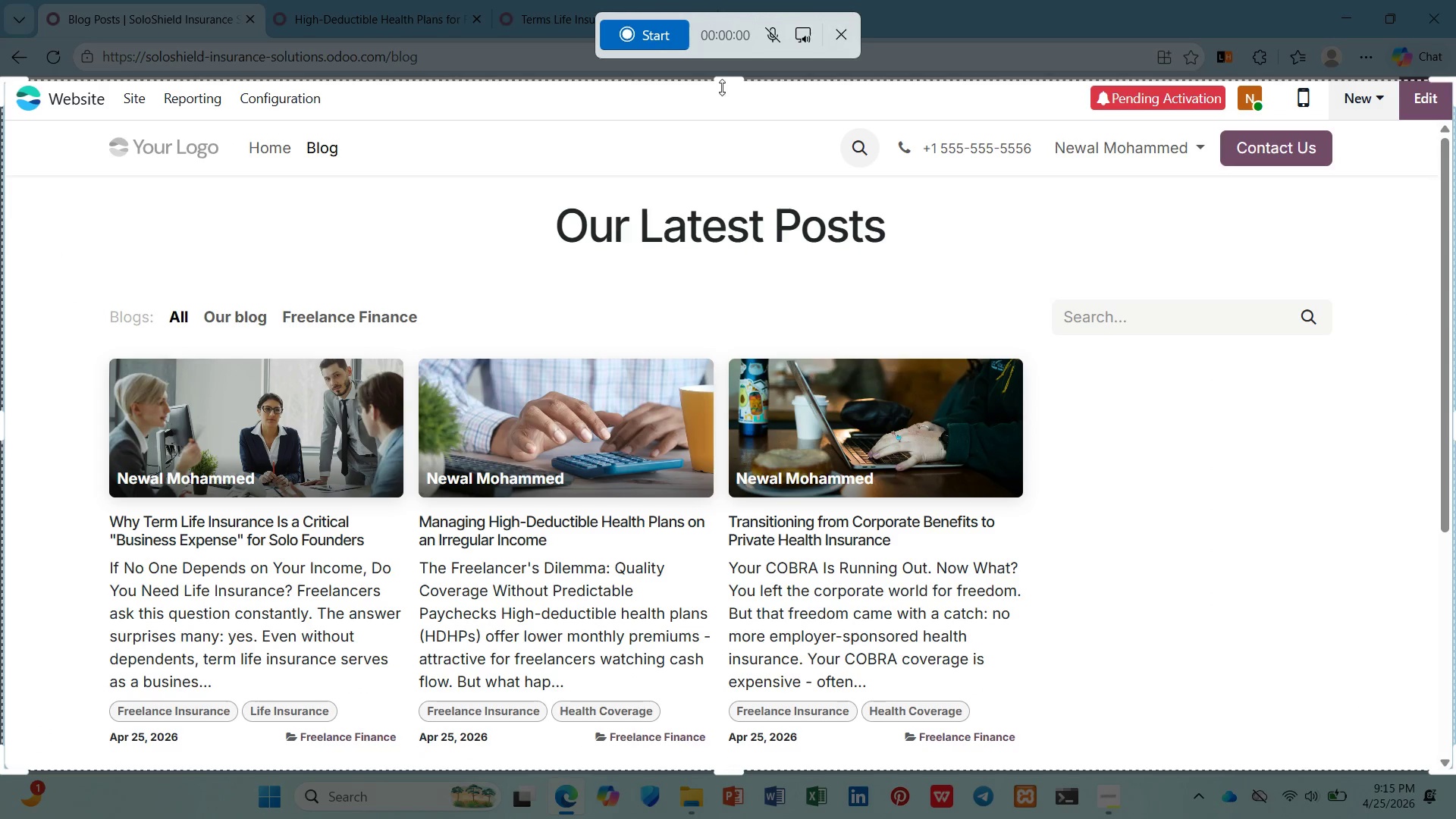 
left_click_drag(start_coordinate=[726, 82], to_coordinate=[728, 74])
 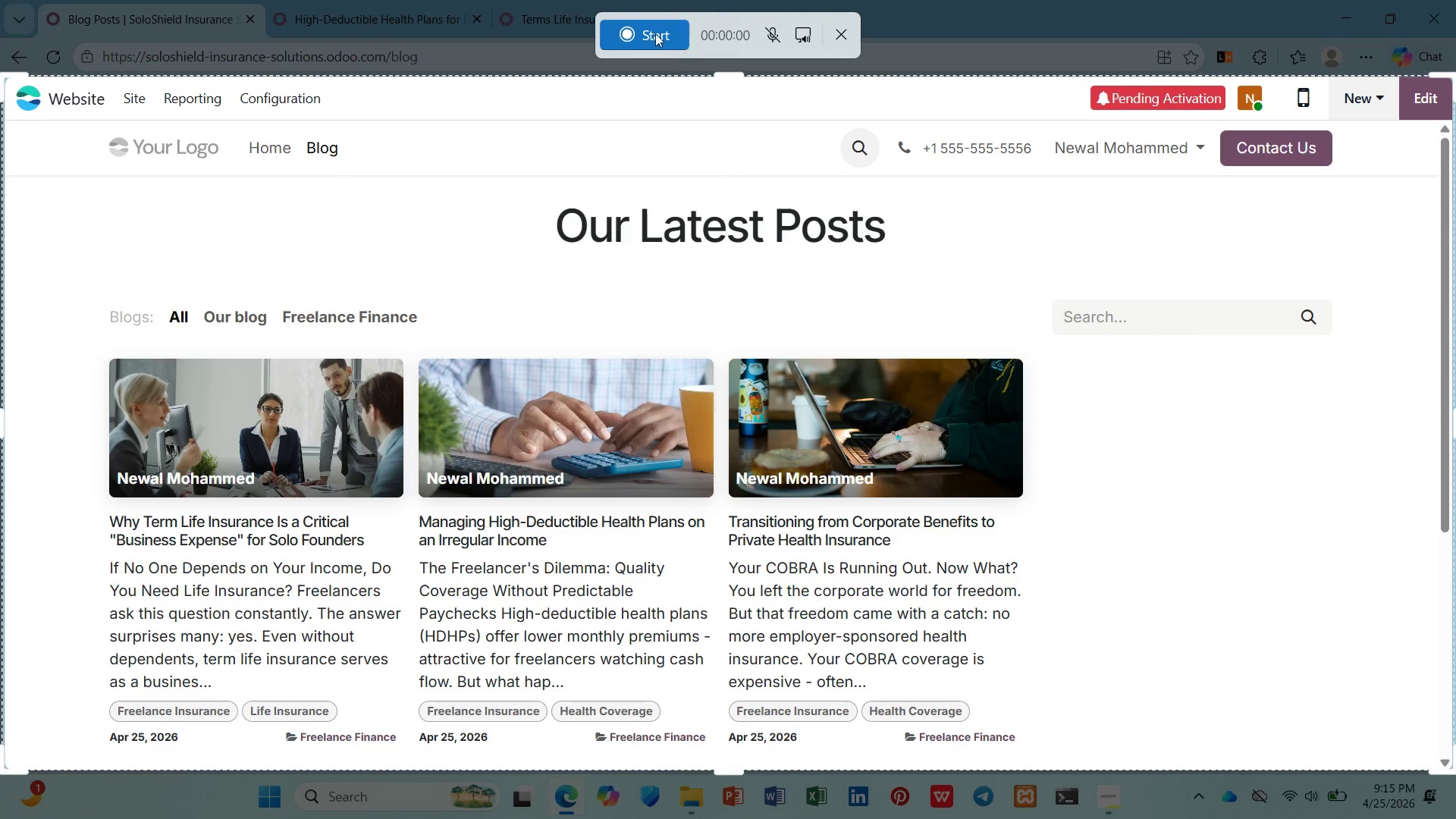 
left_click([651, 30])
 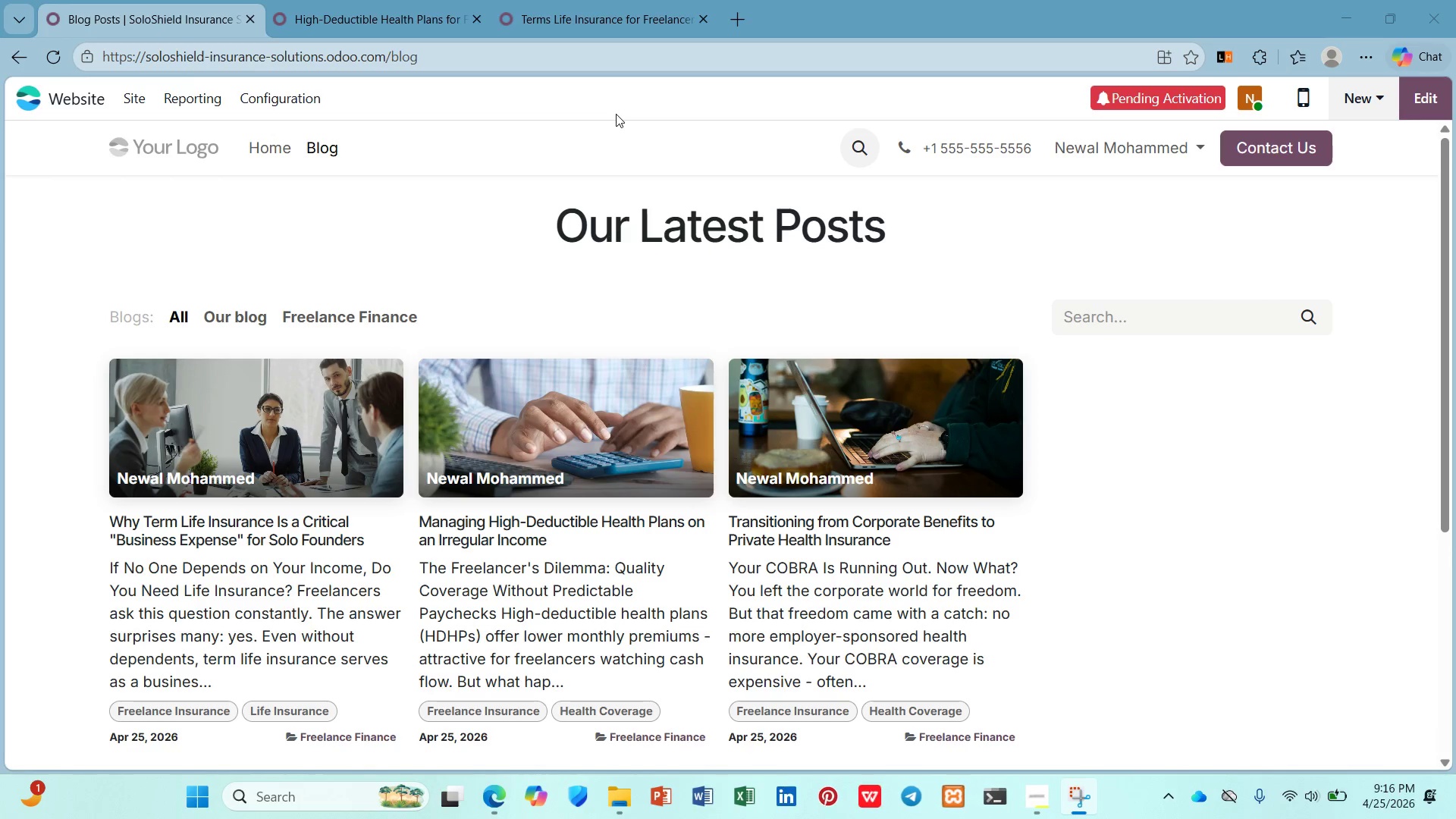 
wait(6.98)
 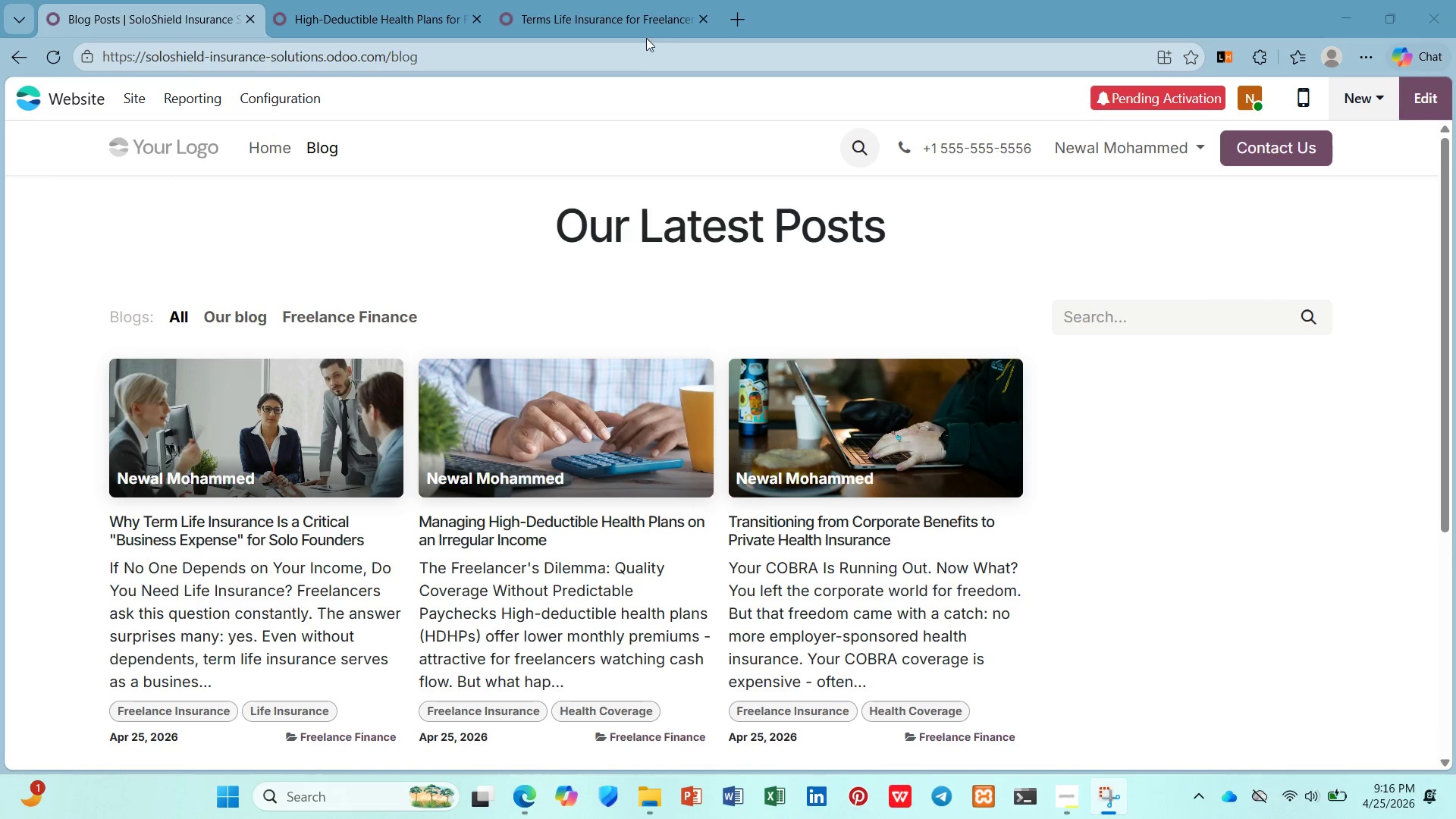 
left_click([857, 460])
 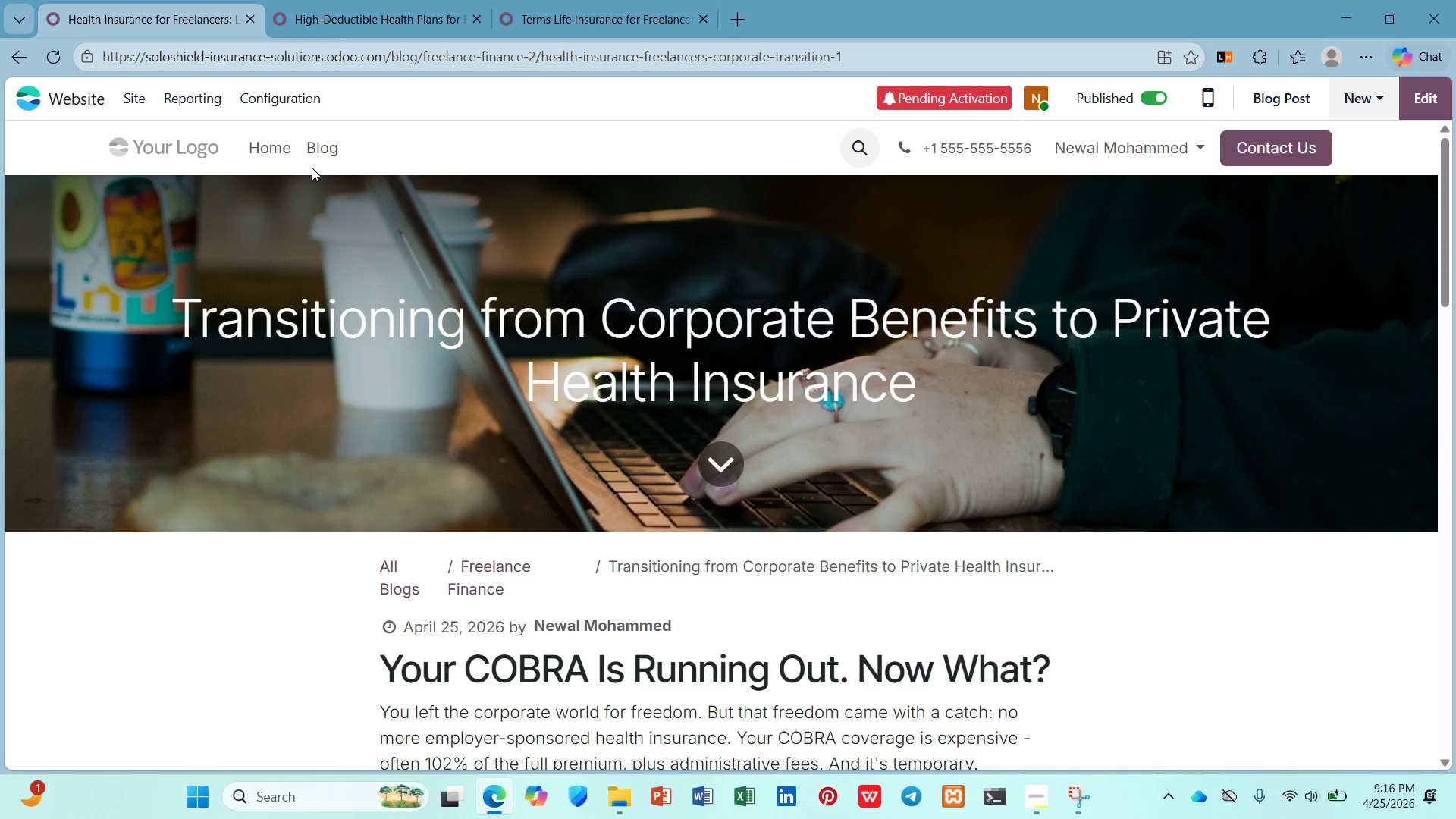 
left_click([134, 96])
 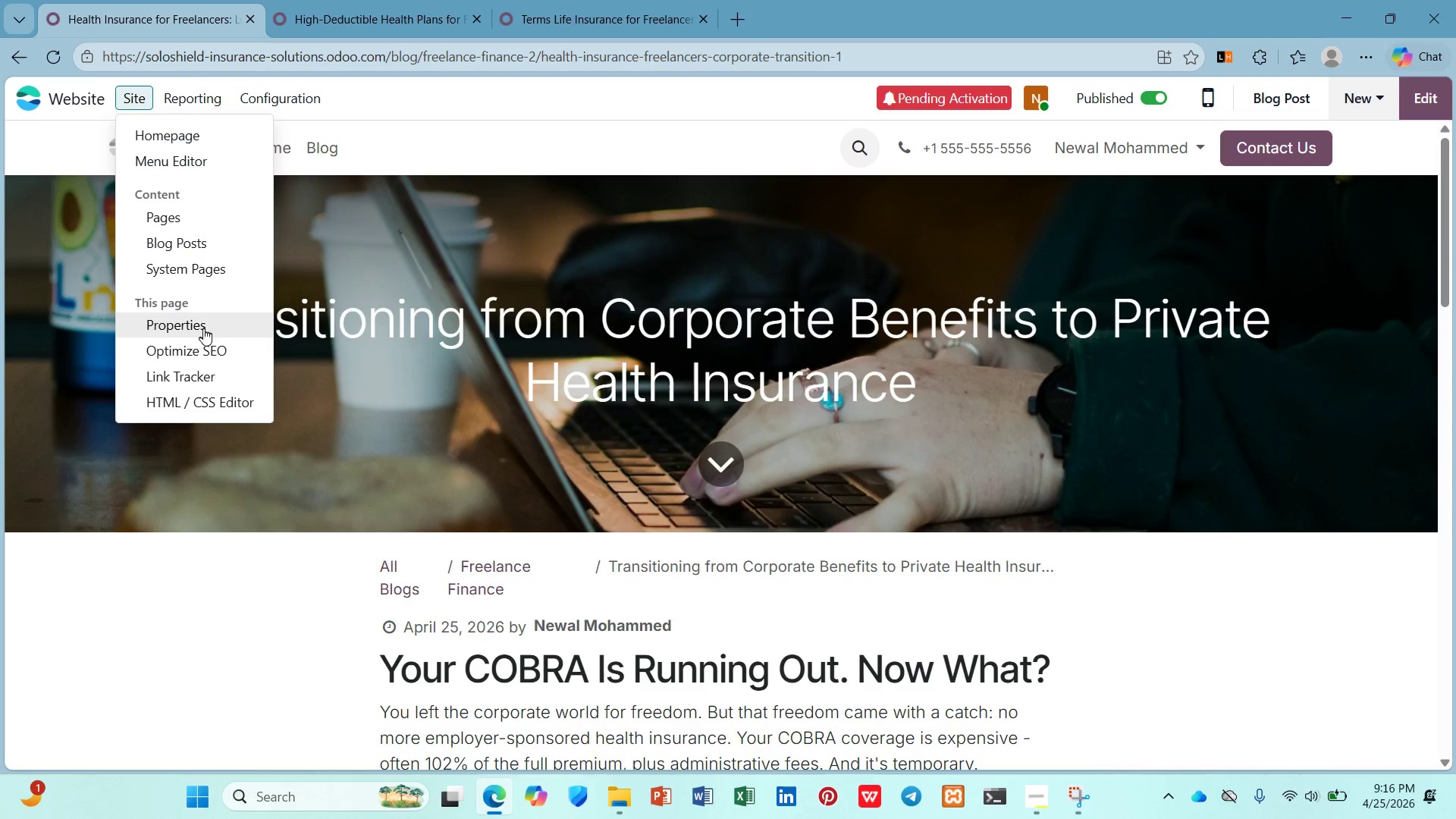 
left_click([206, 341])
 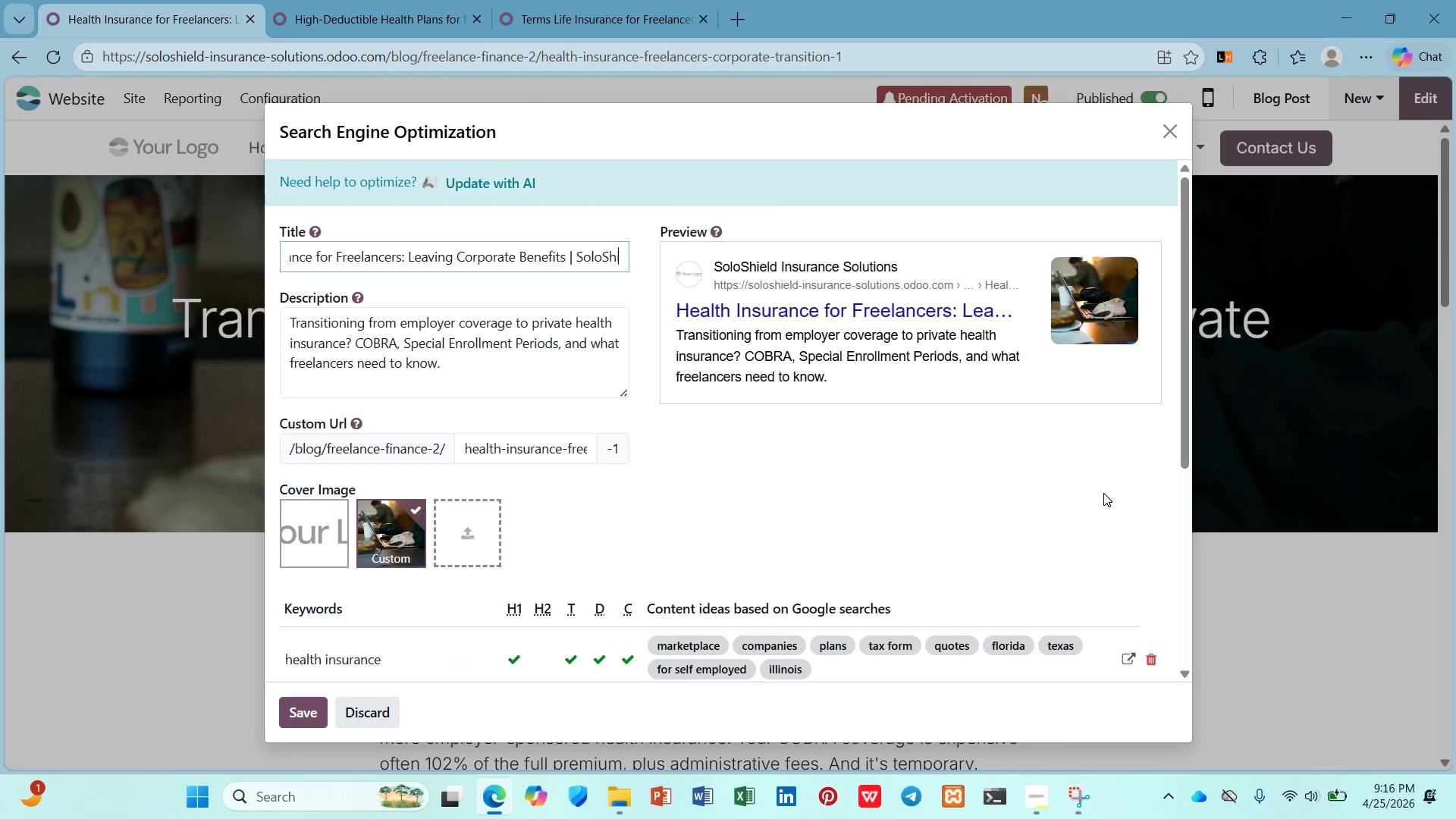 
scroll: coordinate [1102, 482], scroll_direction: down, amount: 5.0
 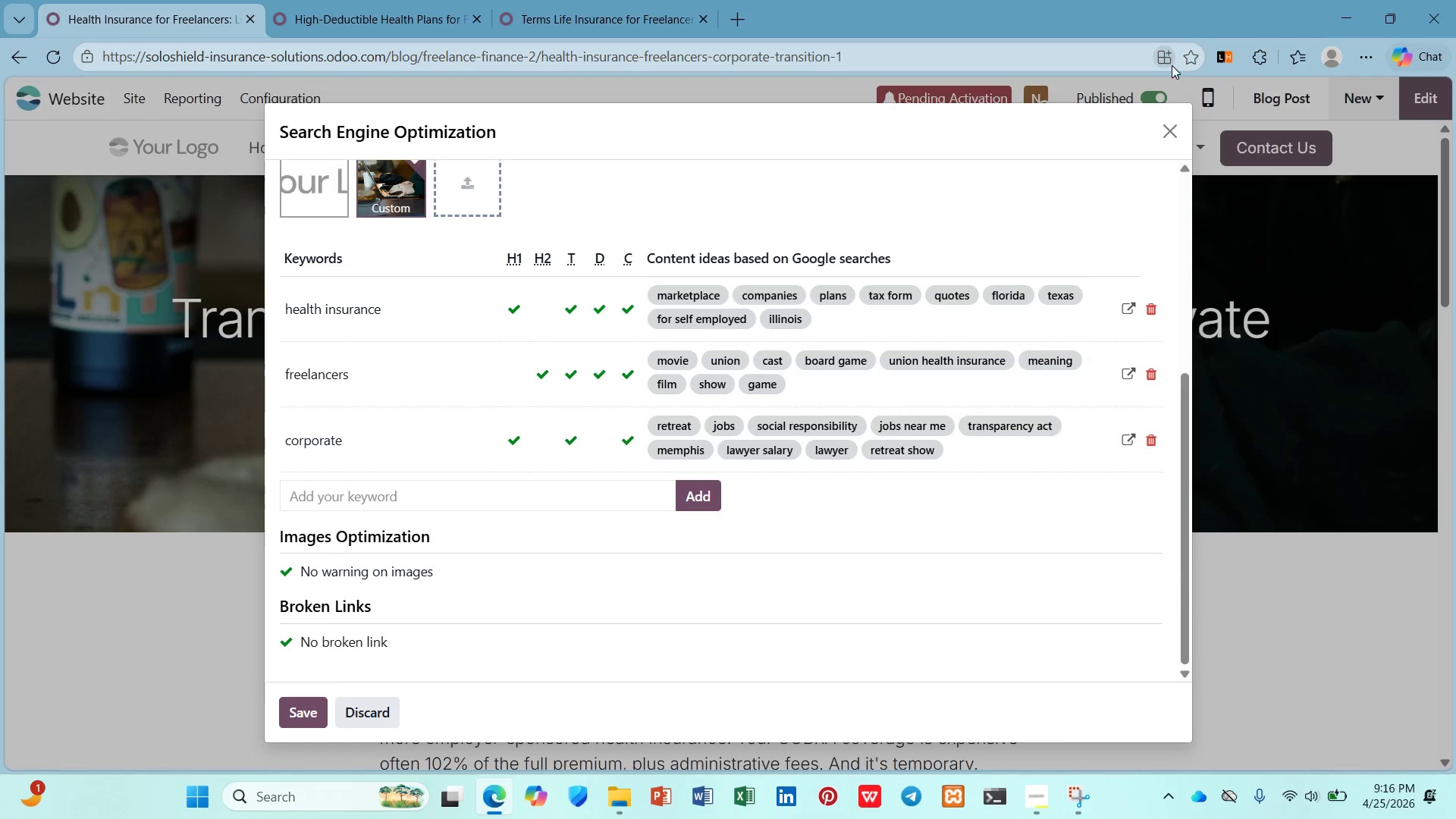 
left_click([1172, 126])
 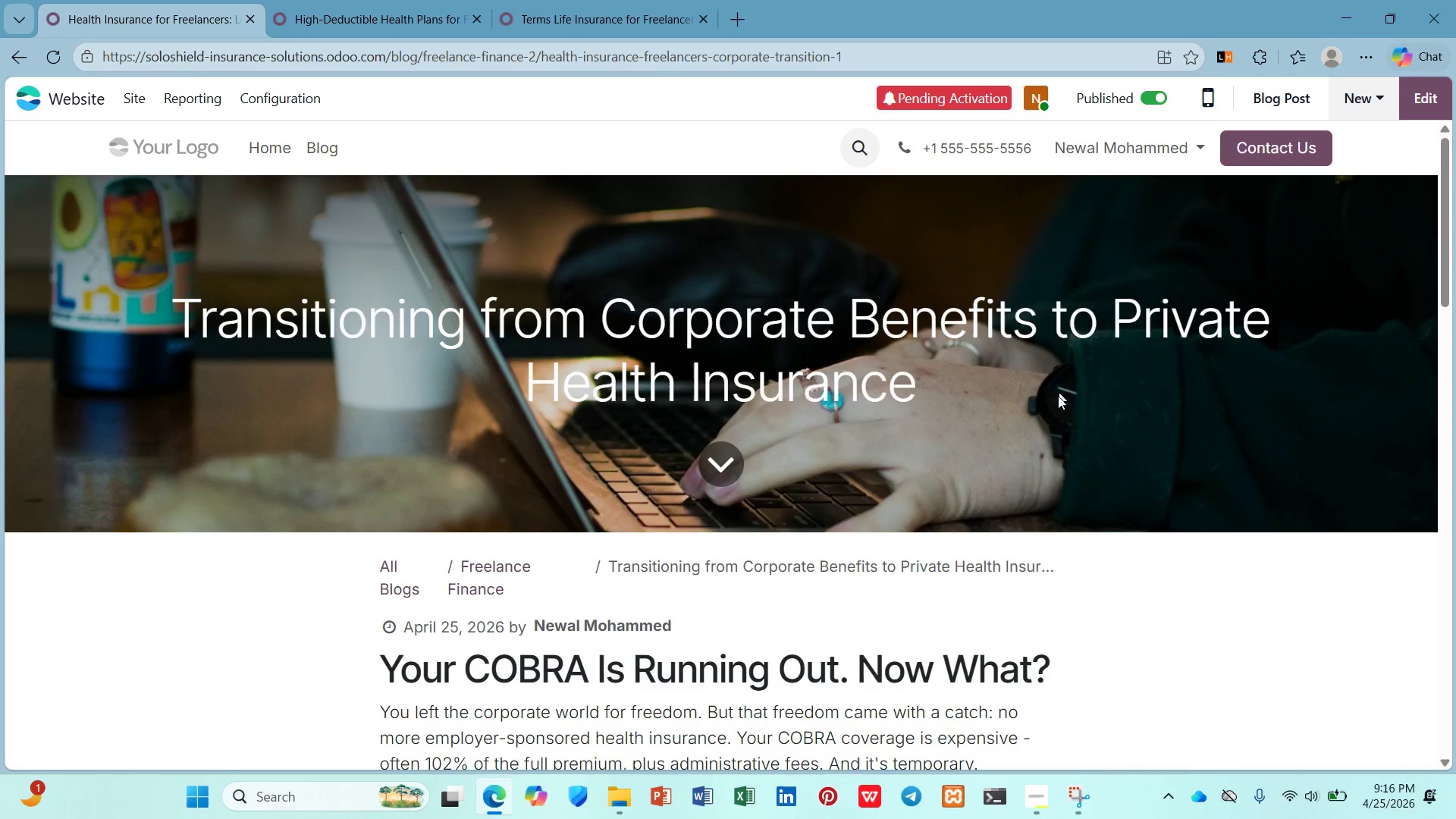 
scroll: coordinate [1046, 375], scroll_direction: down, amount: 9.0
 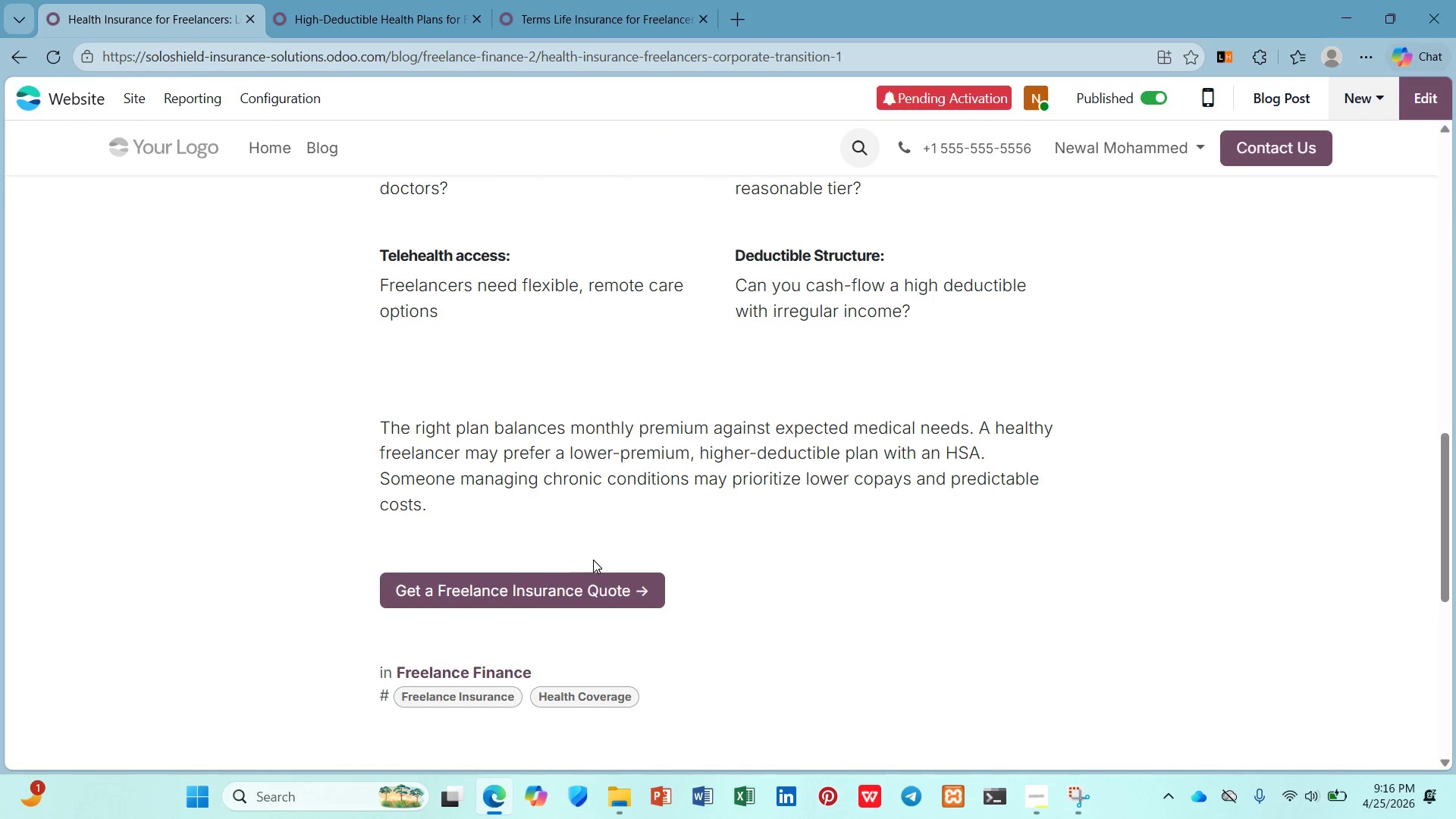 
left_click([598, 582])
 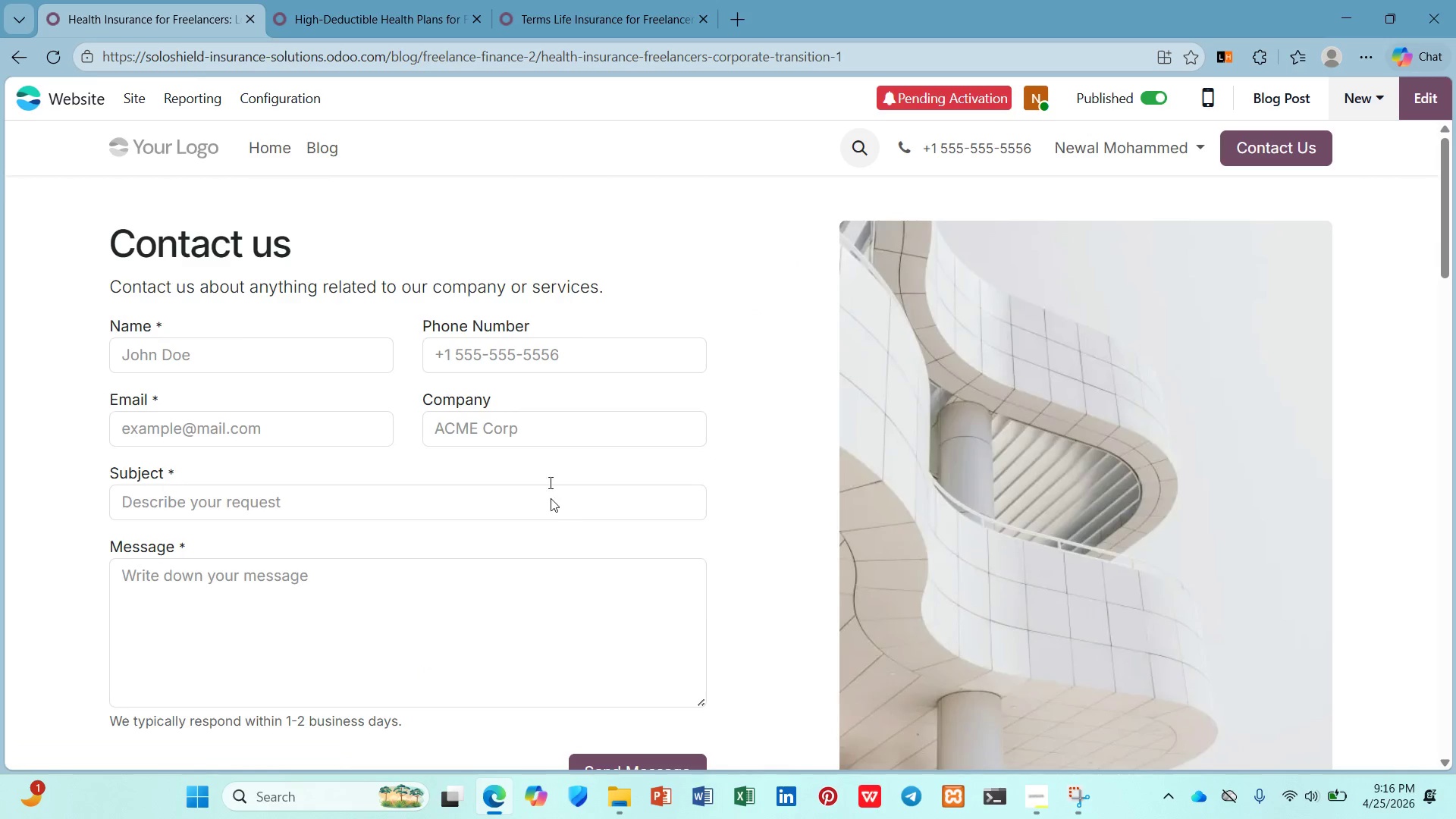 
 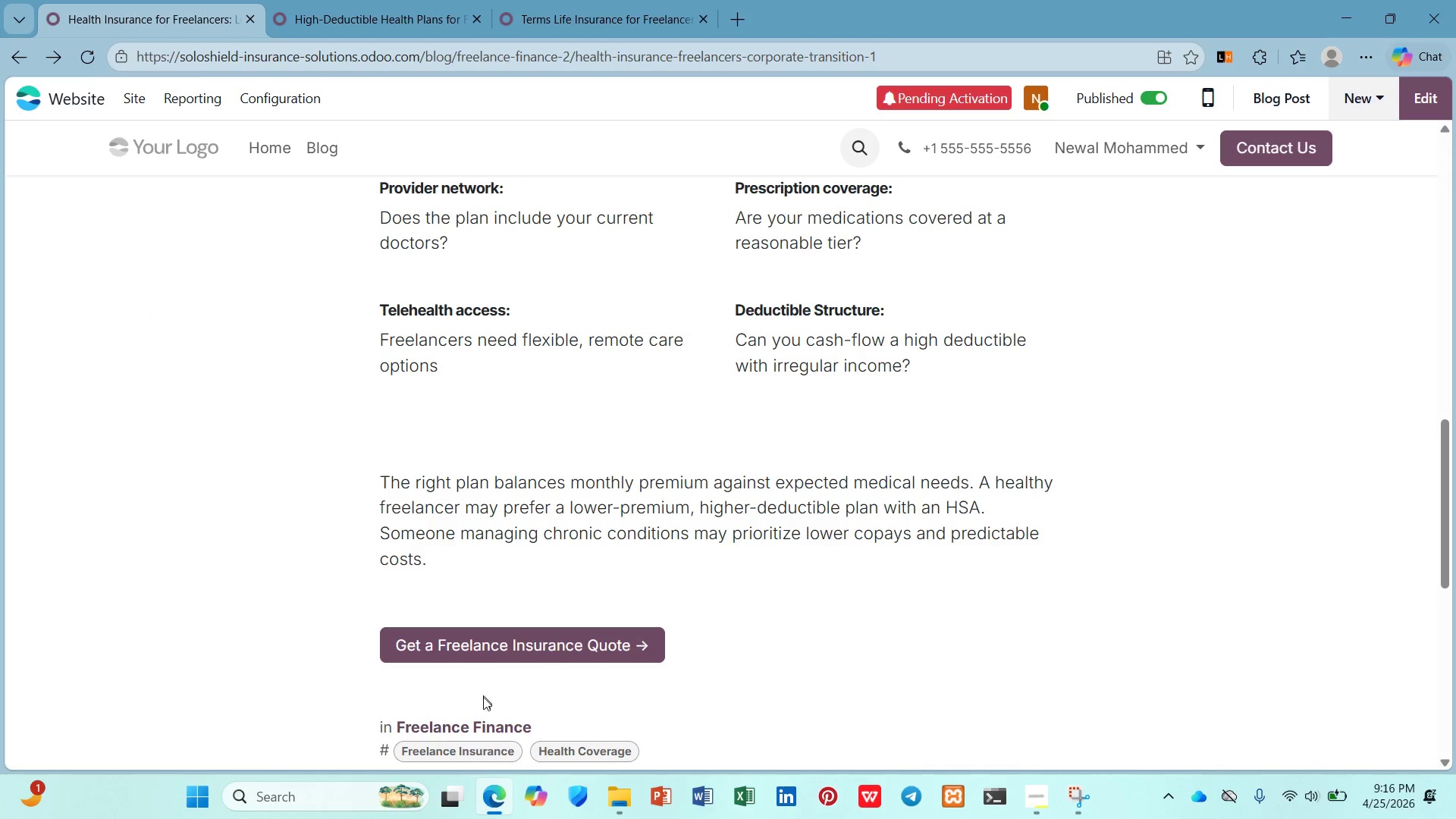 
scroll: coordinate [490, 522], scroll_direction: down, amount: 10.0
 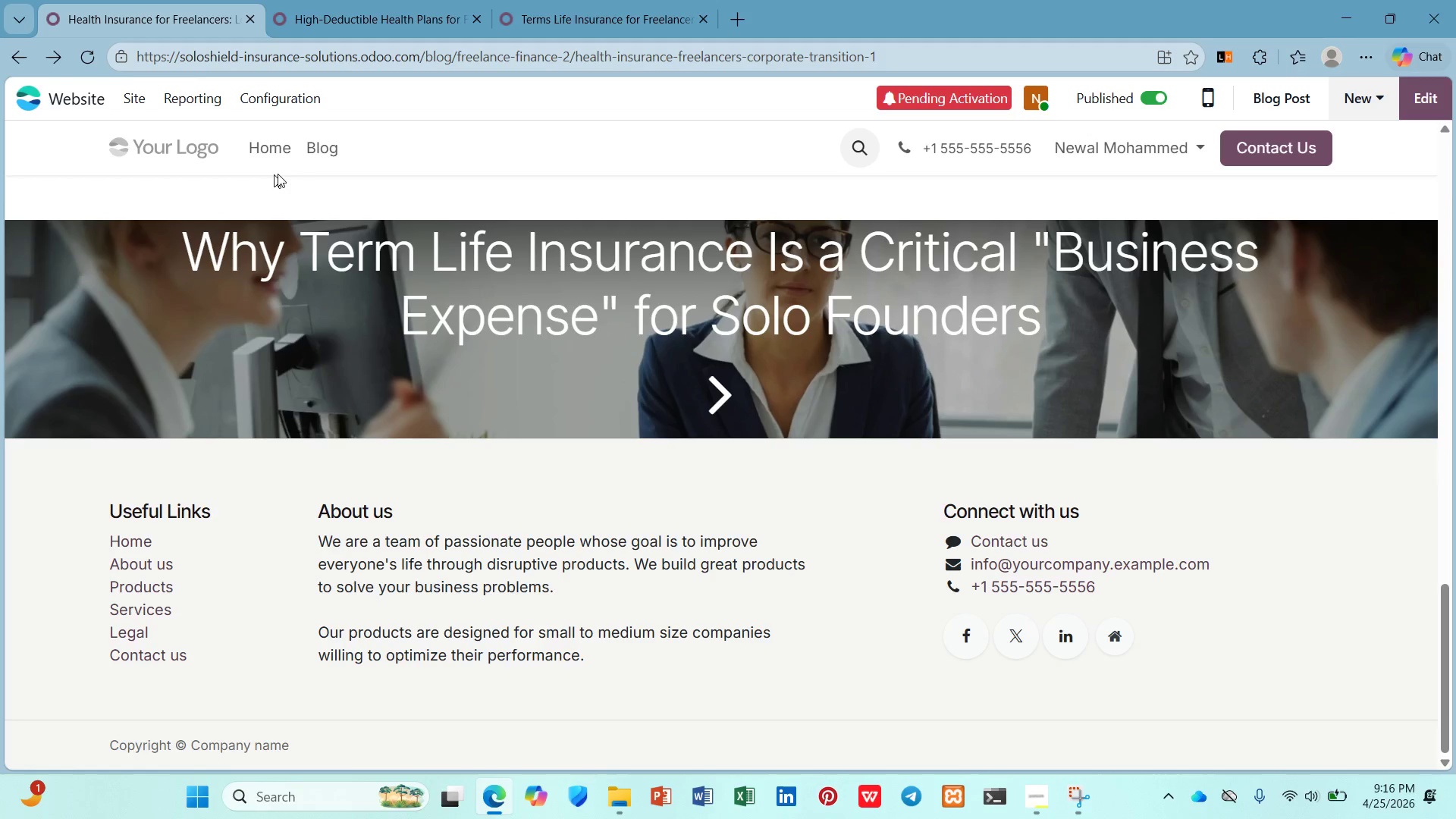 
left_click([324, 149])
 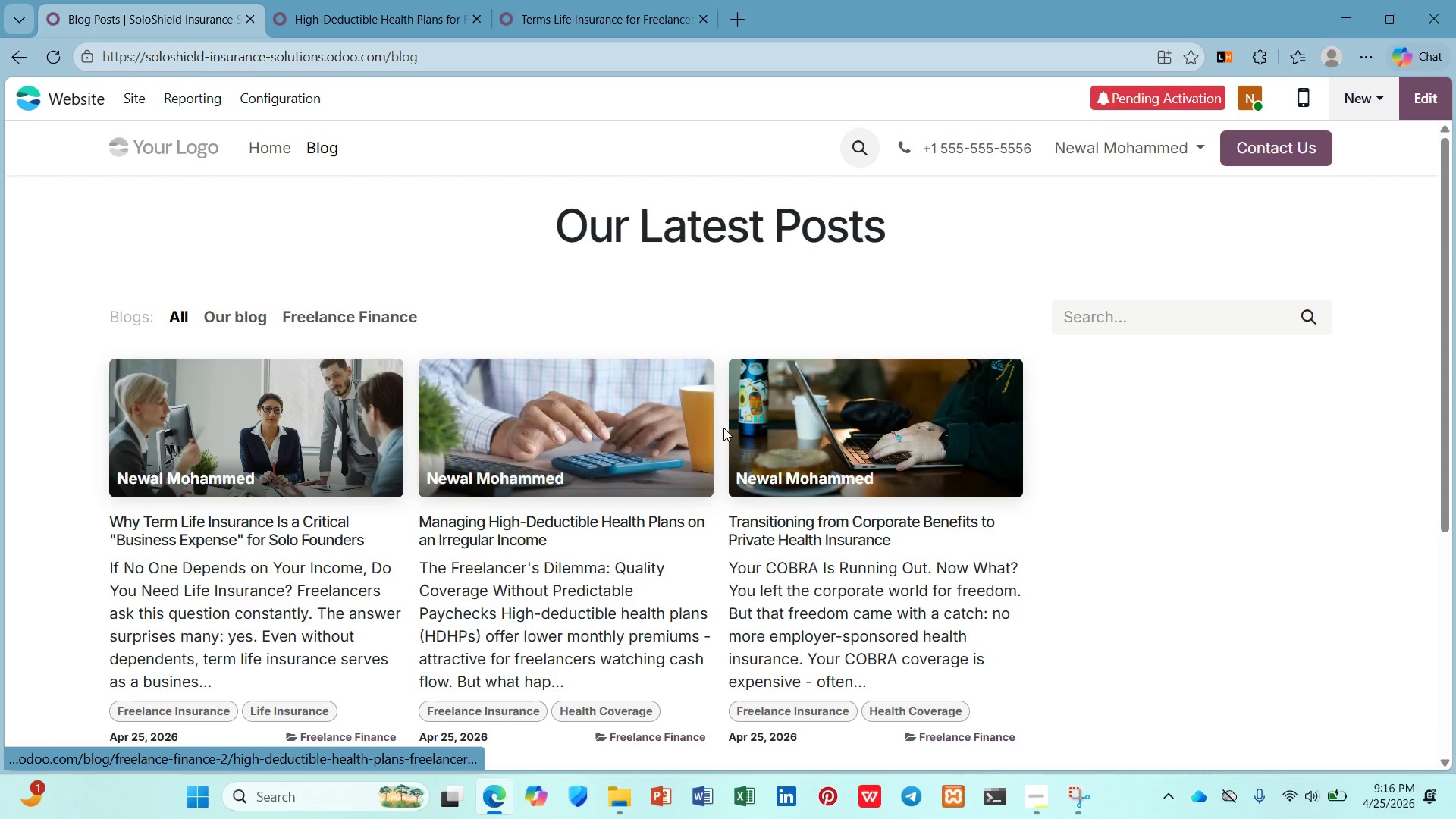 
left_click([623, 418])
 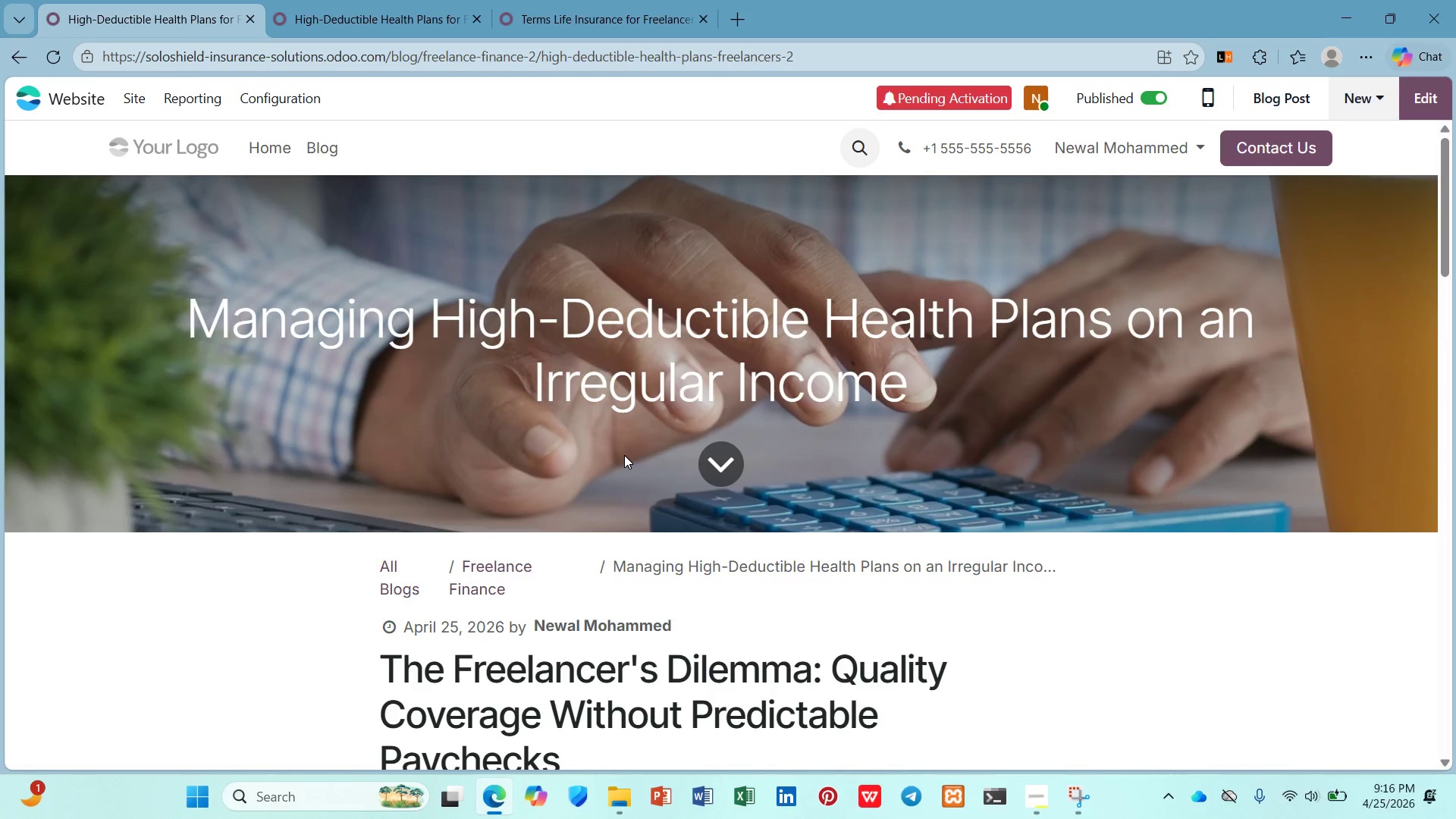 
scroll: coordinate [618, 457], scroll_direction: down, amount: 8.0
 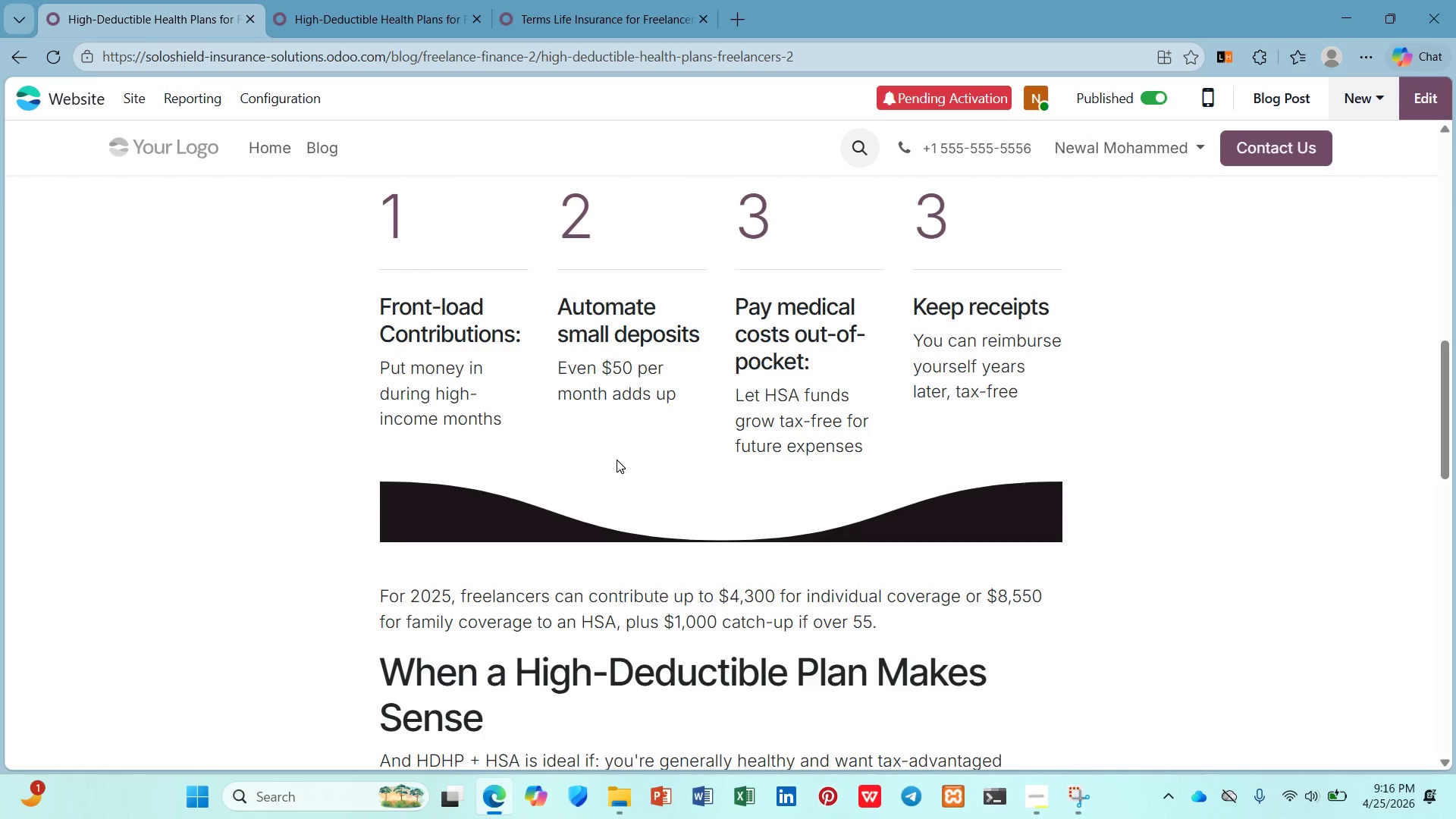 
scroll: coordinate [613, 451], scroll_direction: down, amount: 8.0
 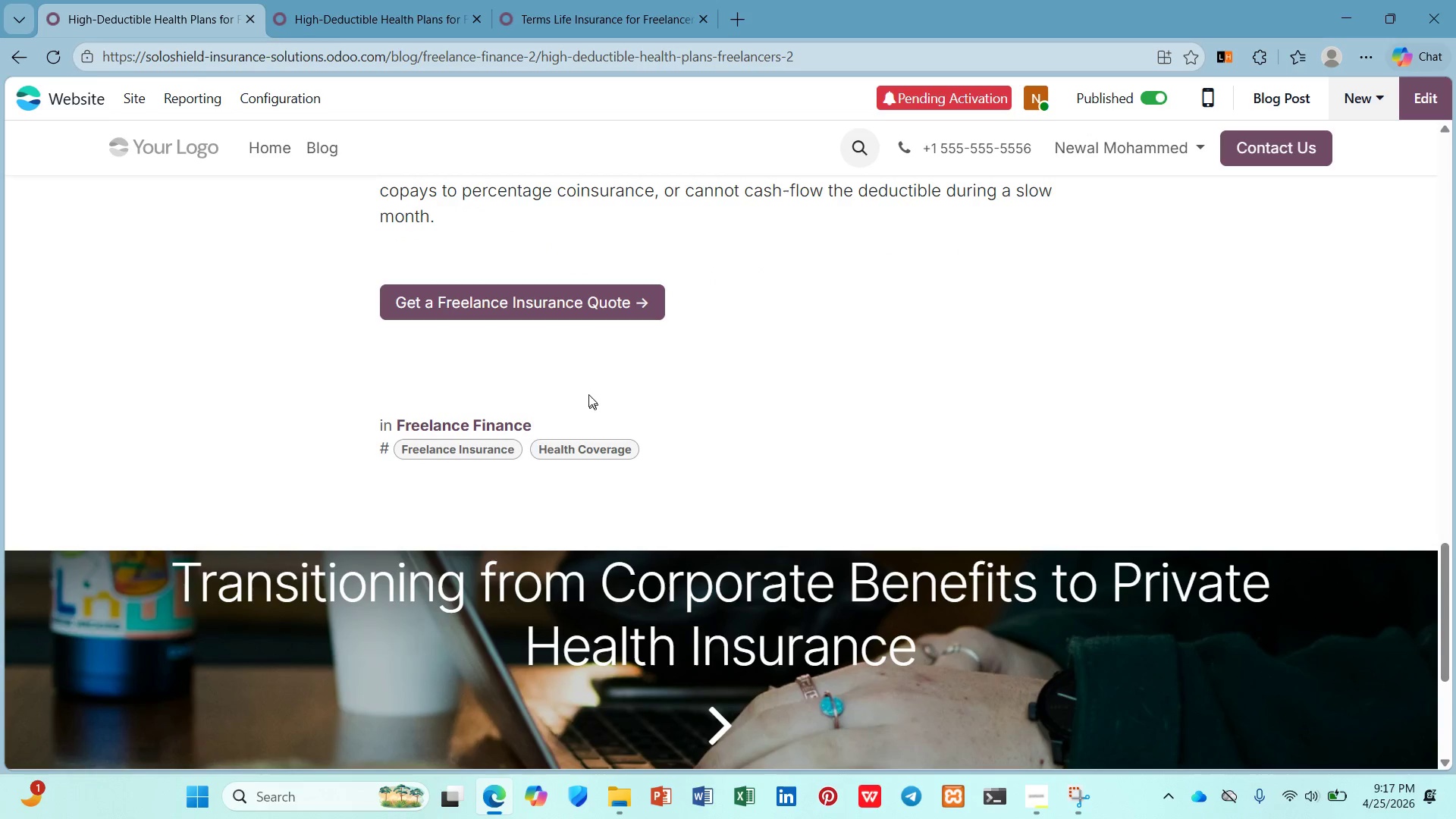 
left_click([582, 309])
 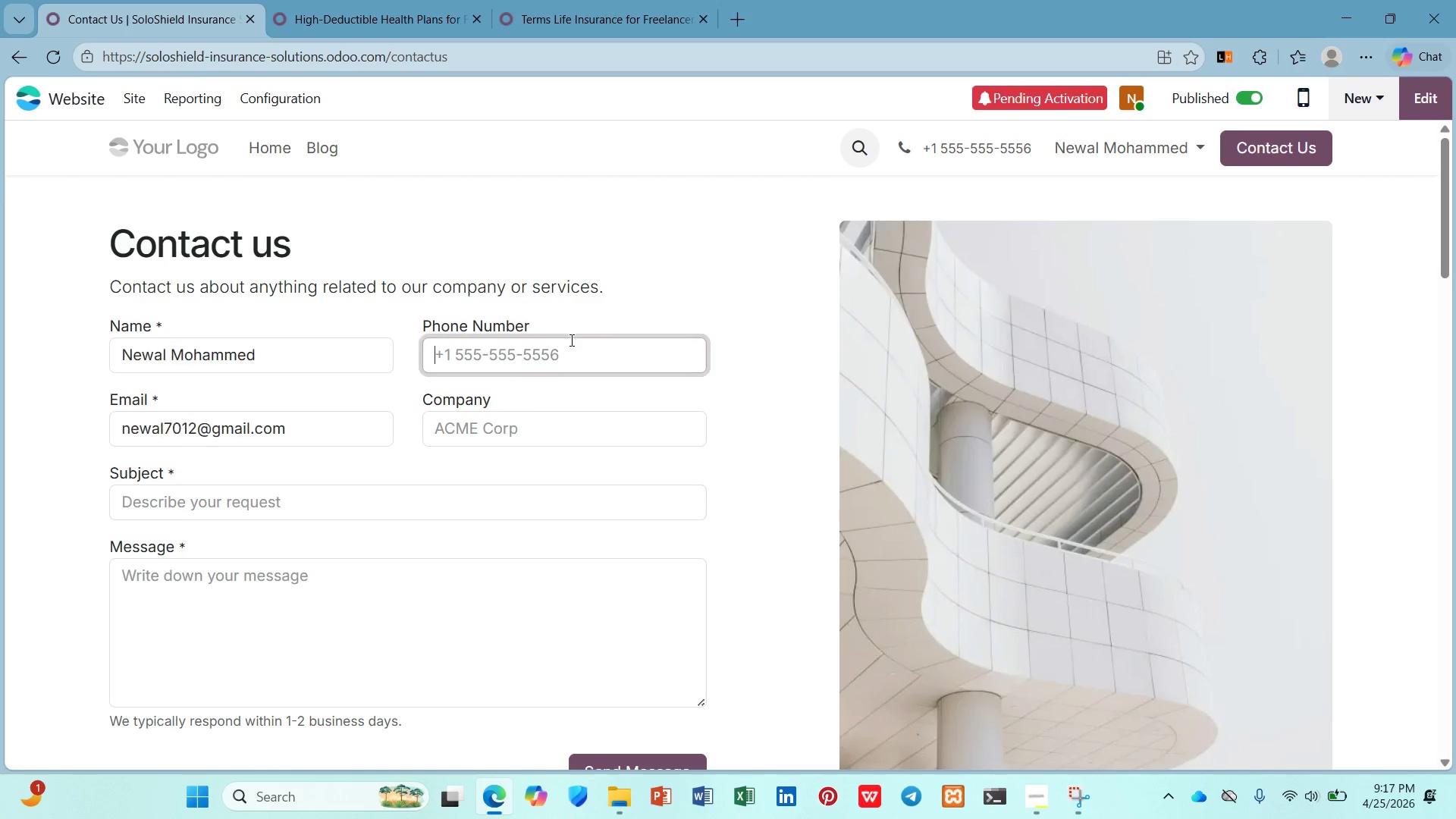 
scroll: coordinate [569, 349], scroll_direction: down, amount: 5.0
 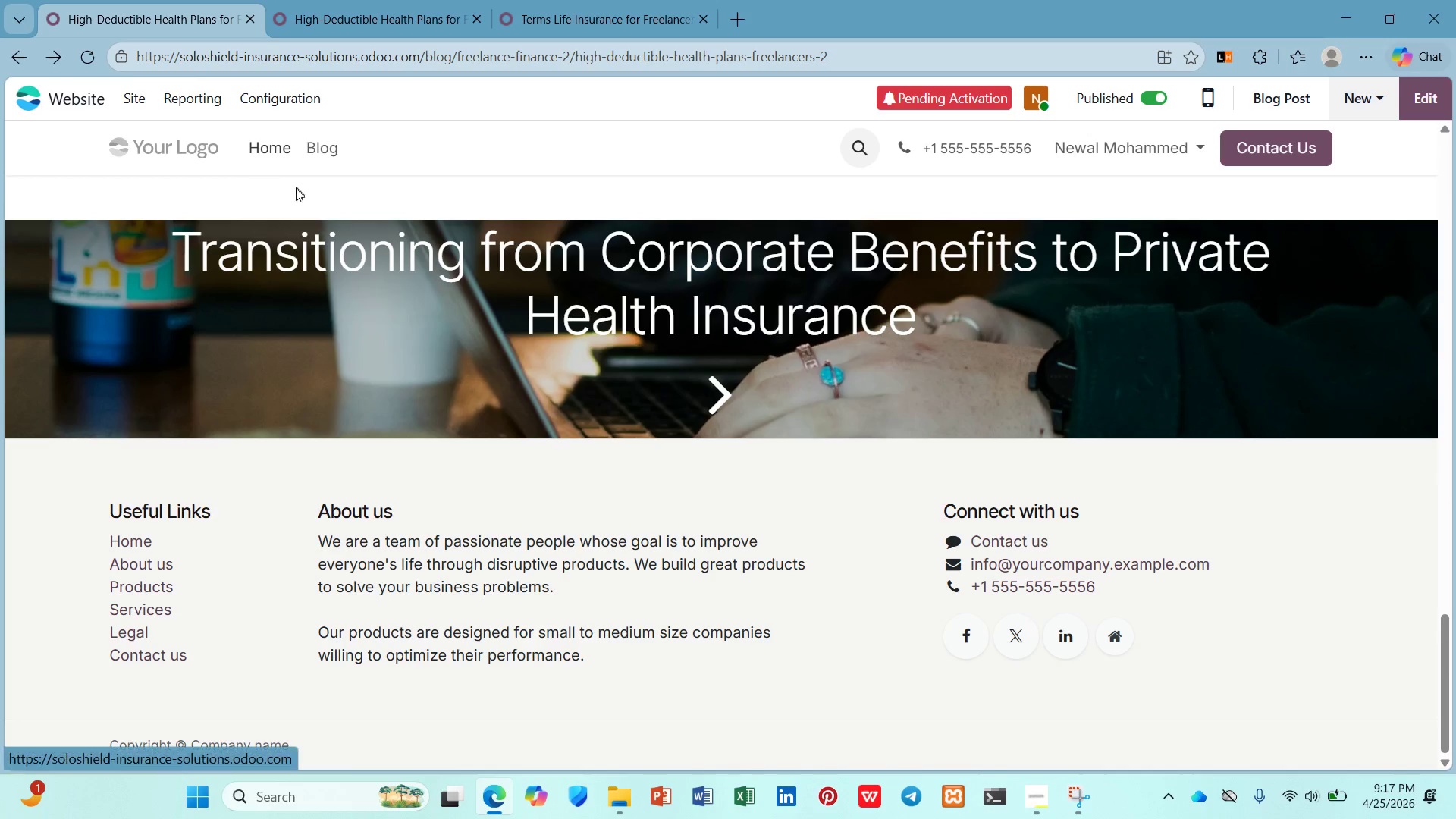 
scroll: coordinate [259, 171], scroll_direction: up, amount: 1.0
 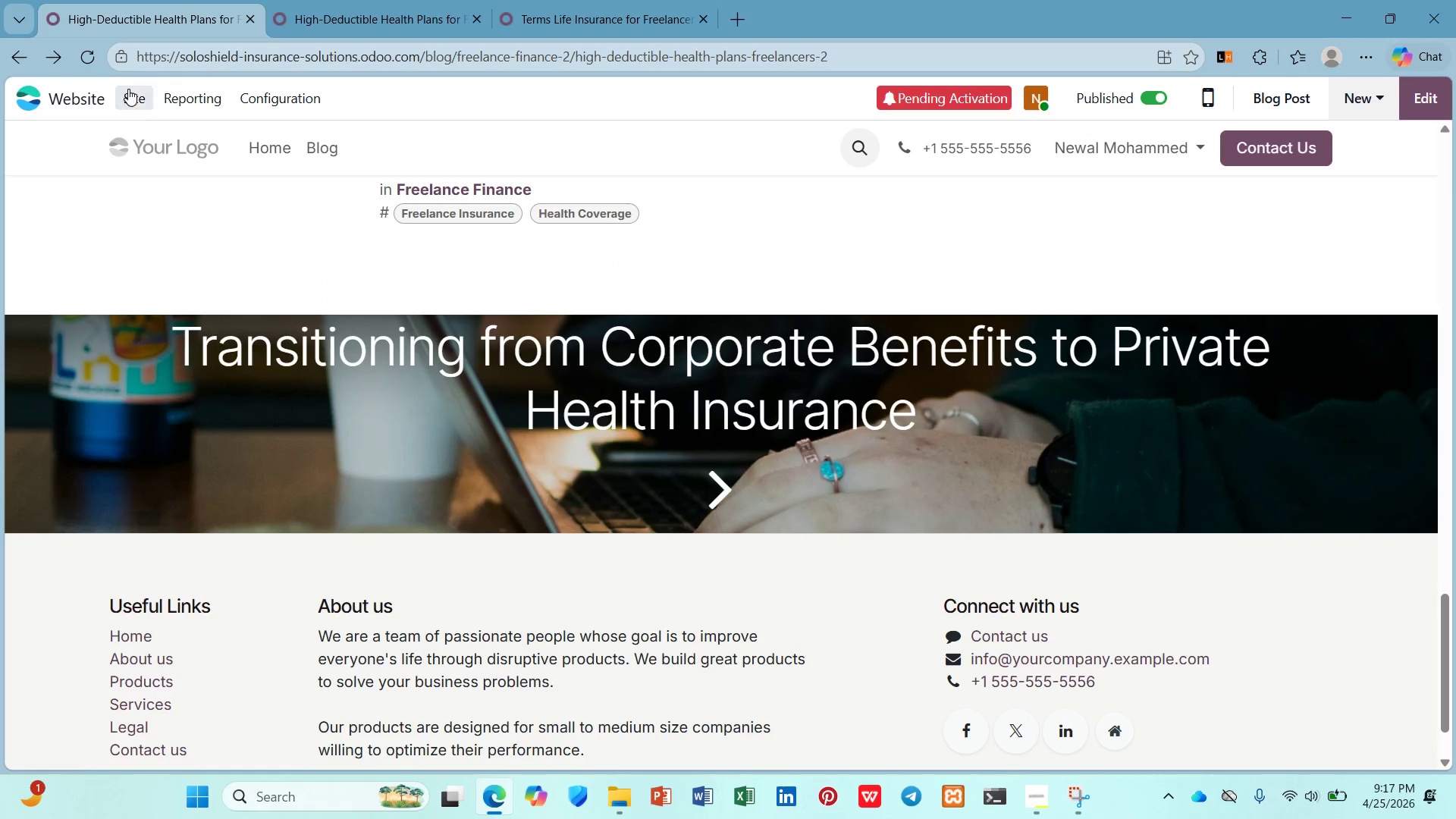 
left_click([136, 98])
 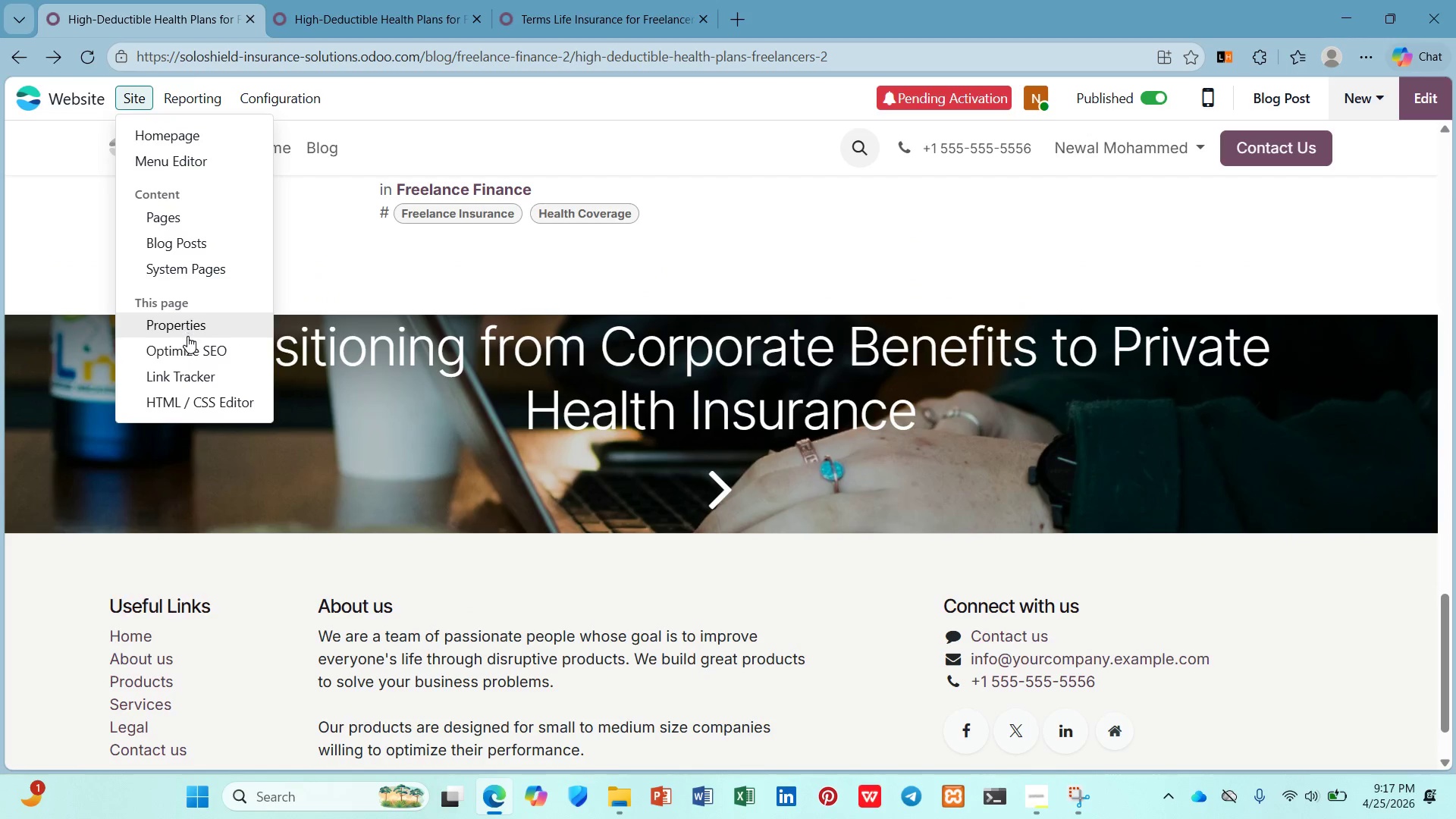 
left_click([191, 350])
 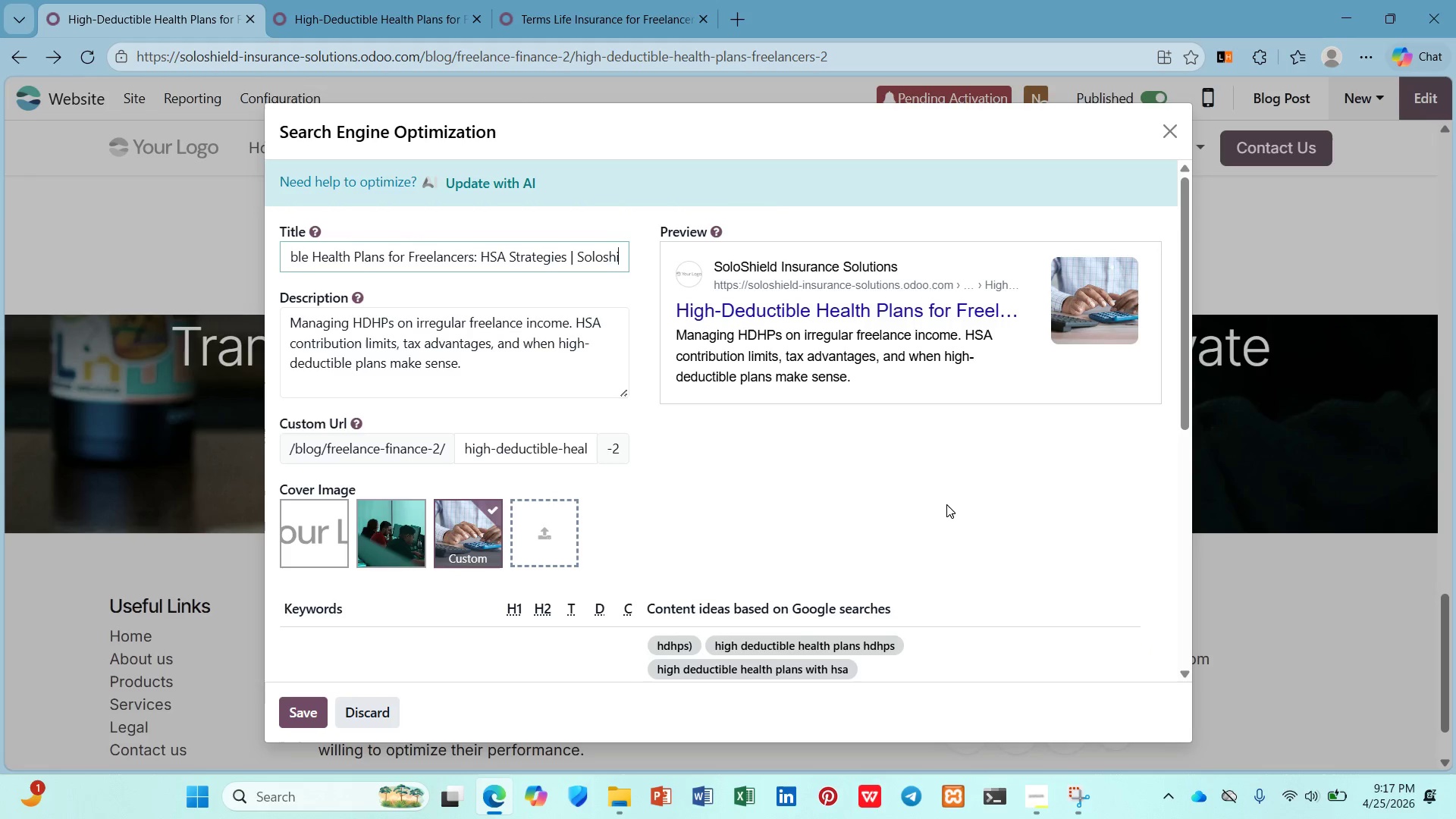 
scroll: coordinate [946, 504], scroll_direction: down, amount: 2.0
 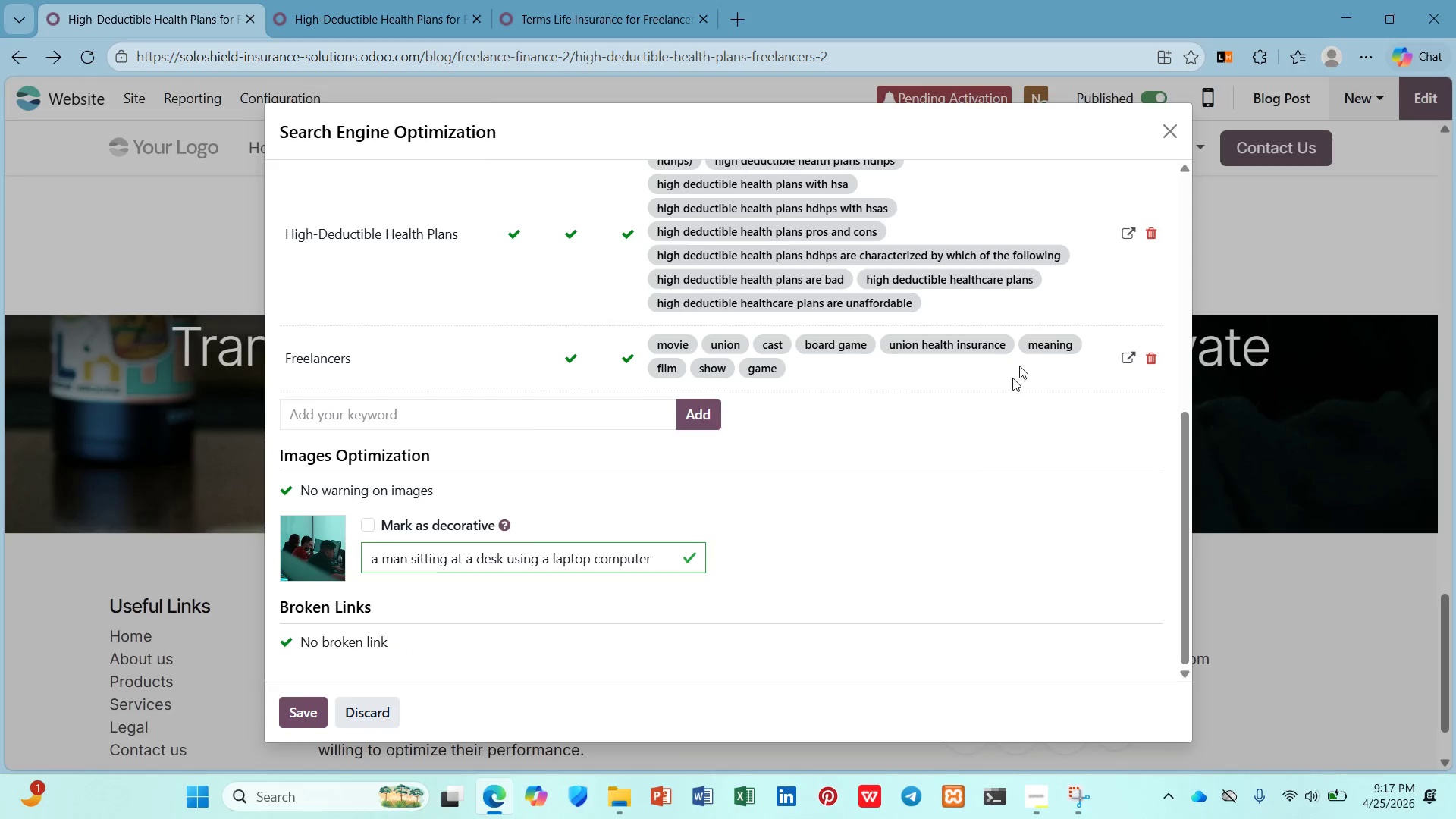 
left_click([1169, 134])
 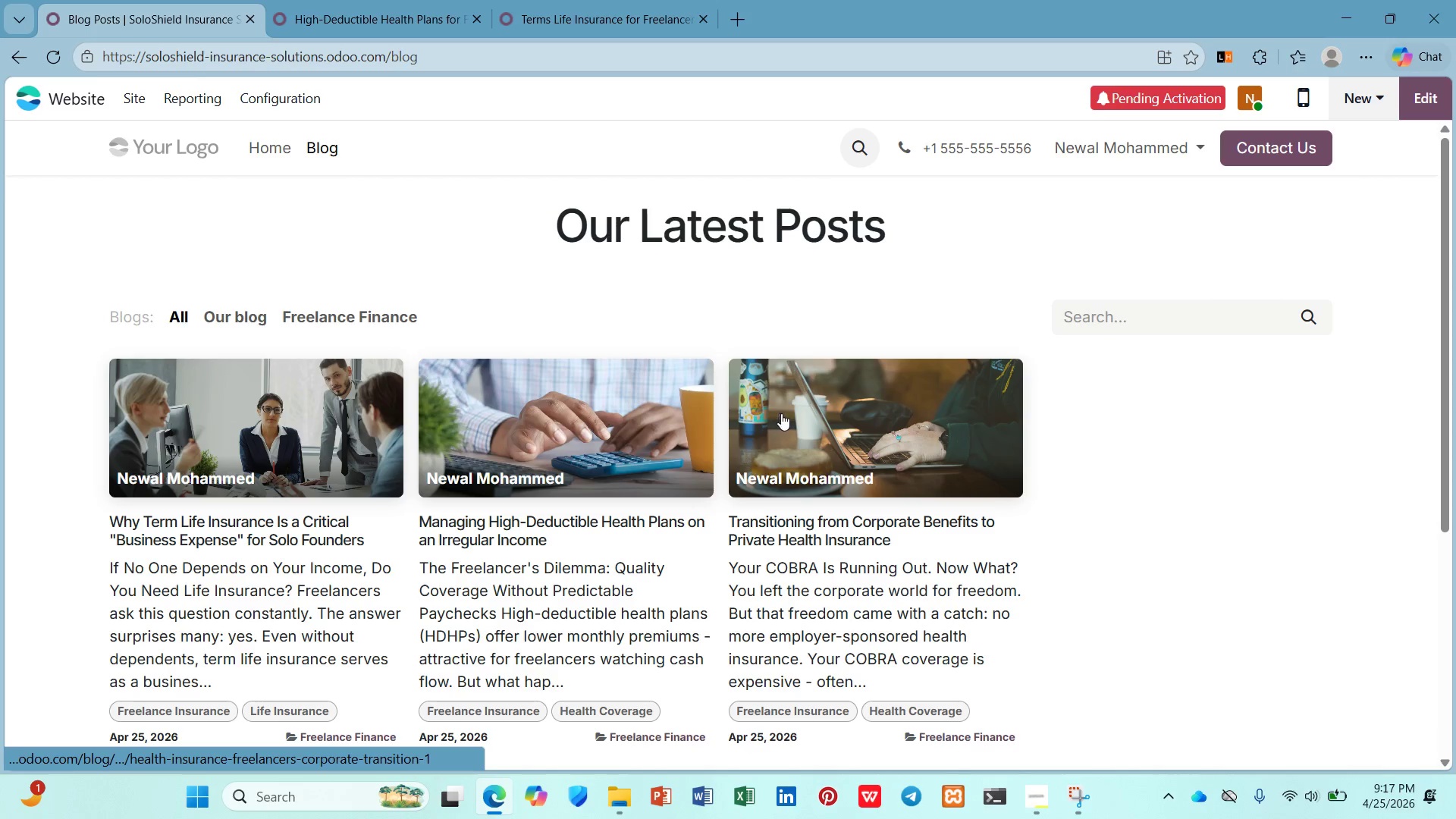 
left_click([336, 460])
 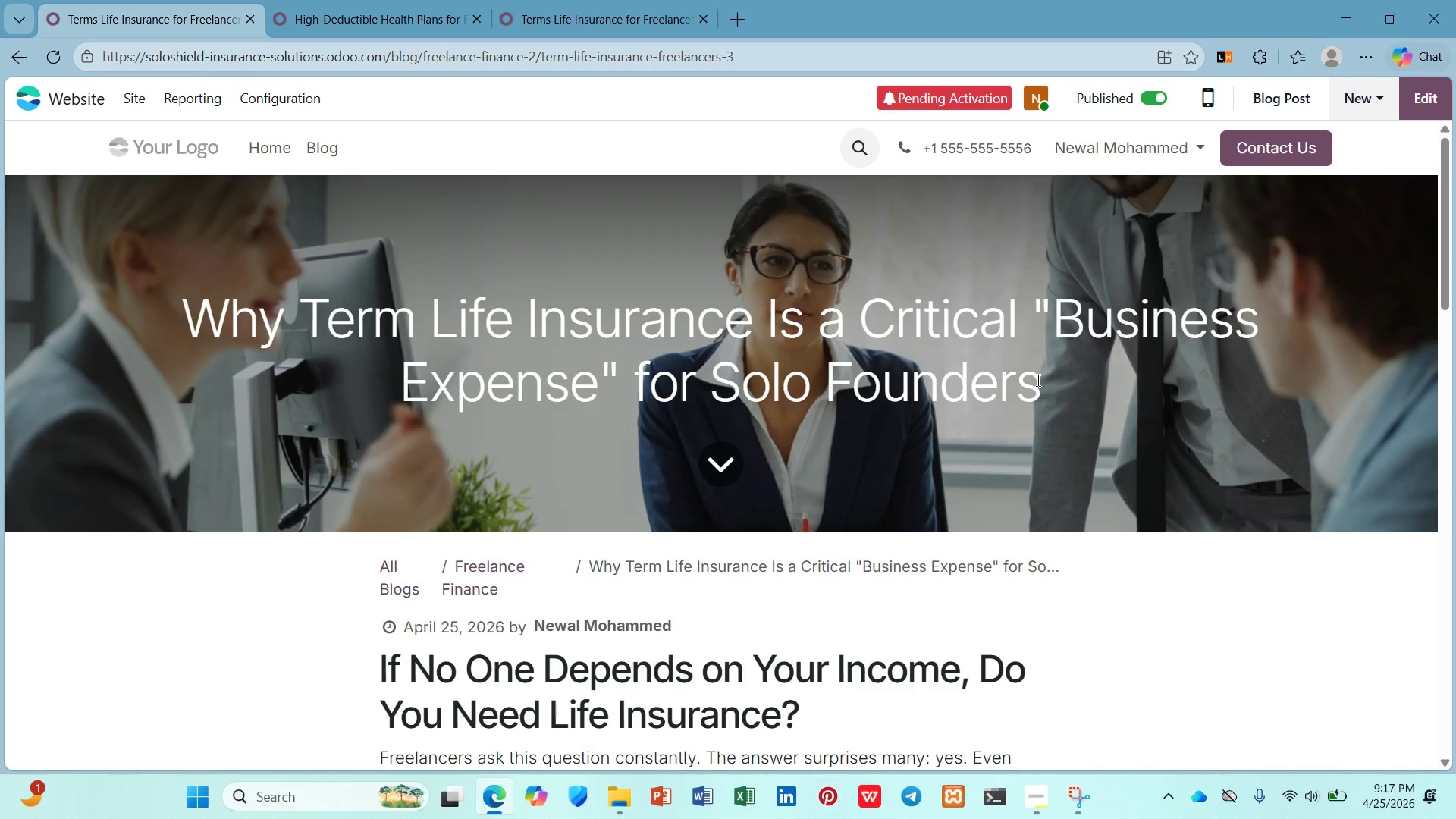 
scroll: coordinate [1037, 393], scroll_direction: down, amount: 8.0
 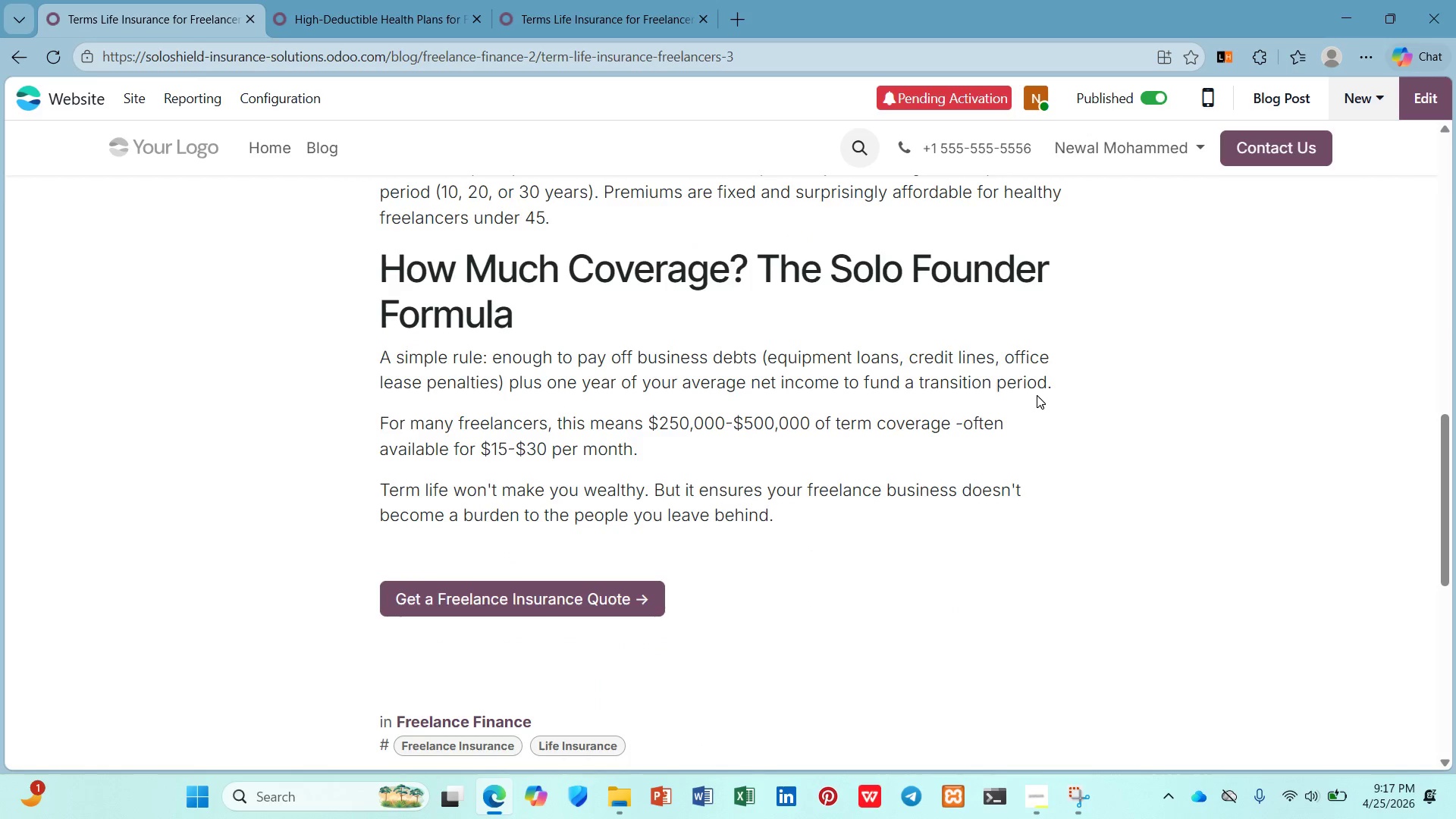 
scroll: coordinate [1021, 403], scroll_direction: down, amount: 8.0
 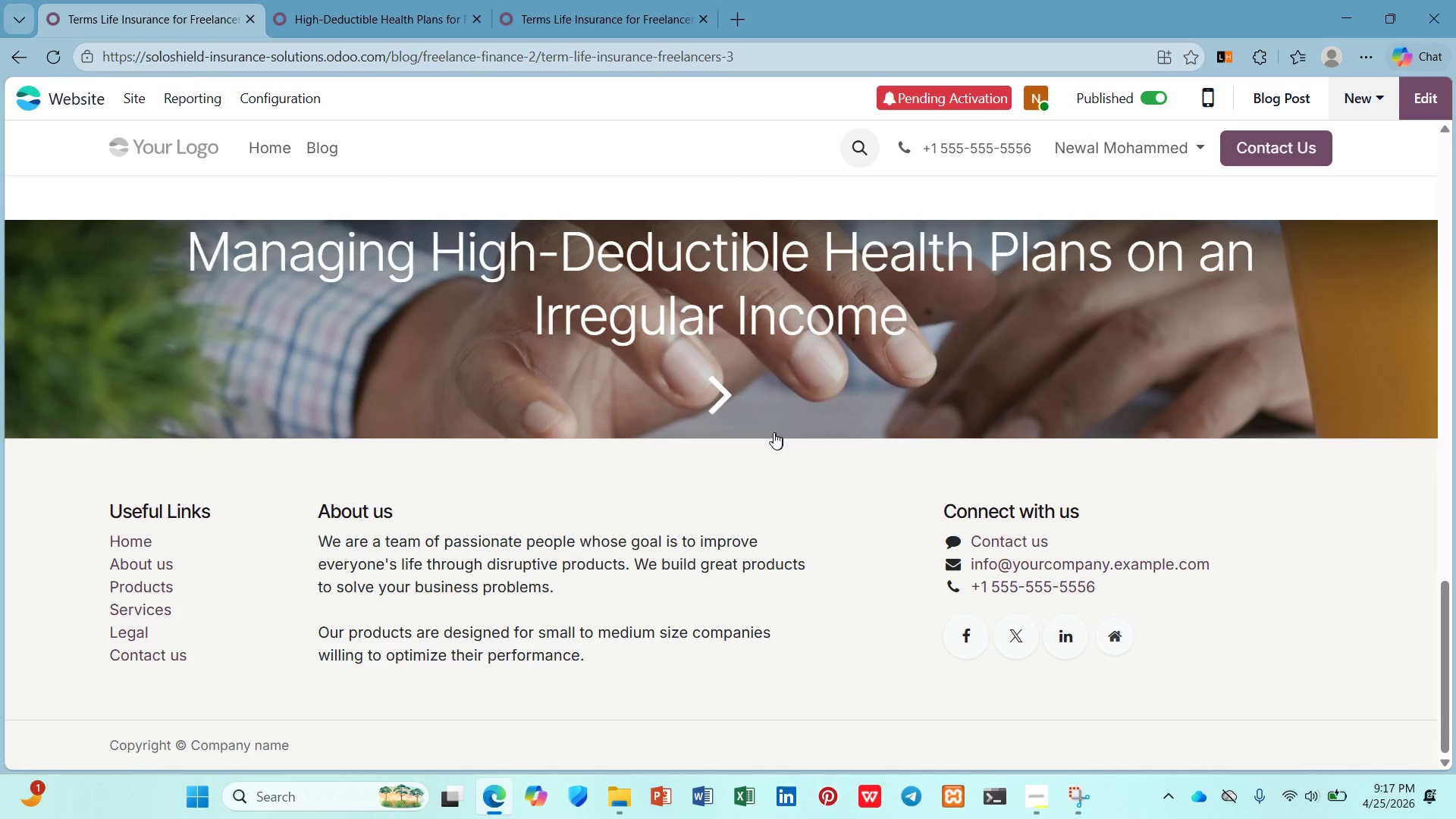 
scroll: coordinate [714, 436], scroll_direction: up, amount: 3.0
 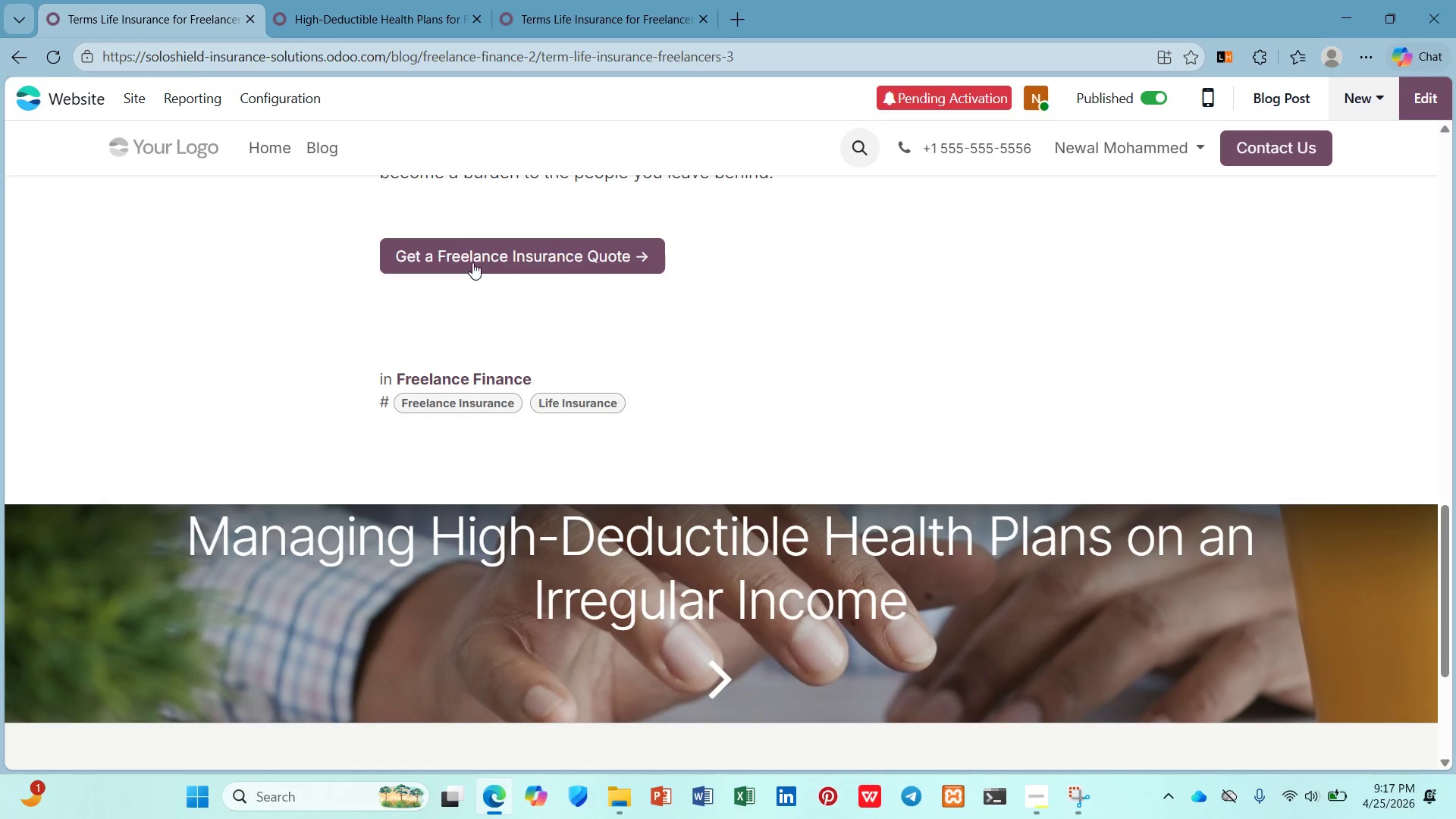 
left_click([479, 246])
 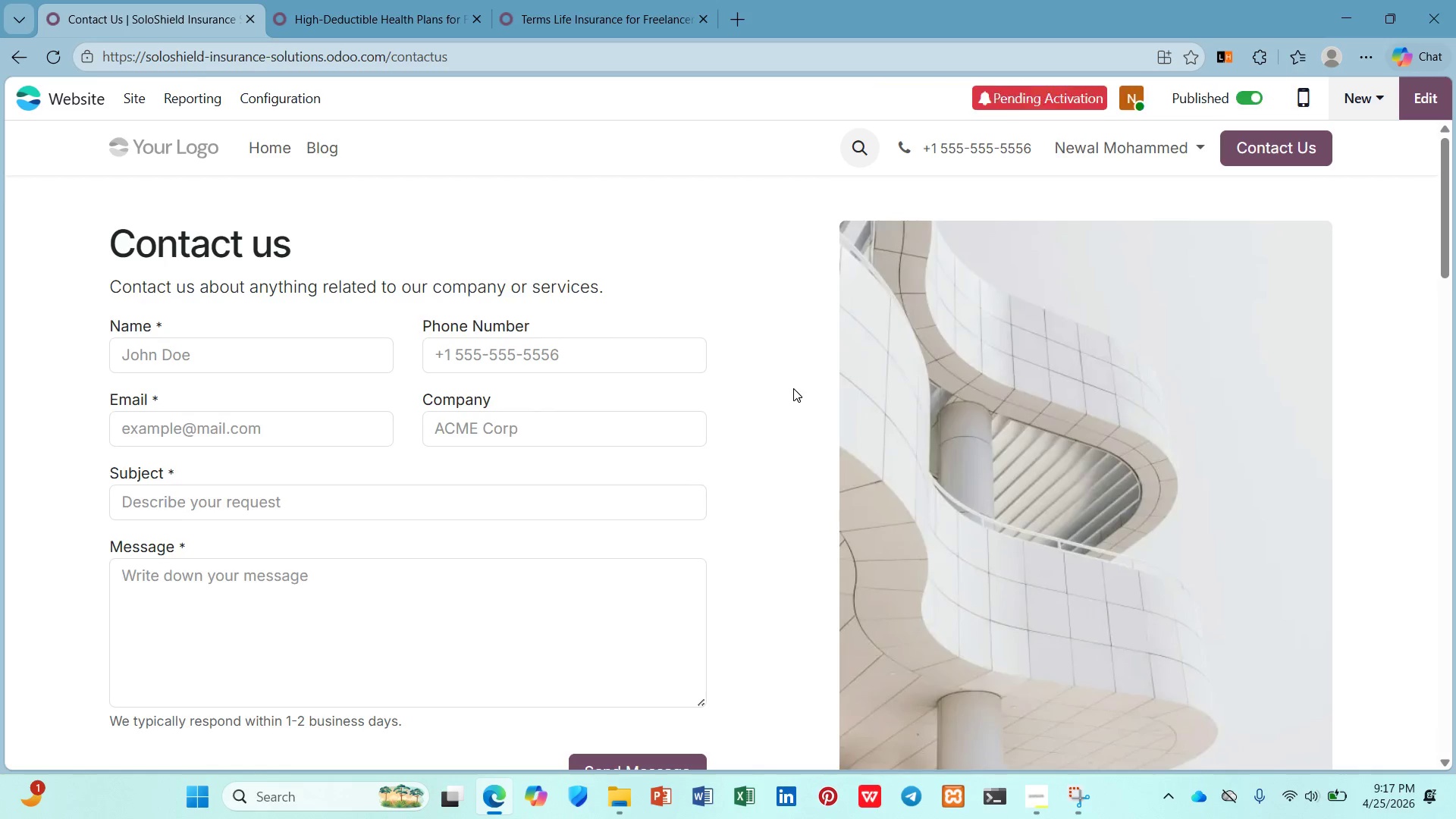 
scroll: coordinate [785, 391], scroll_direction: down, amount: 4.0
 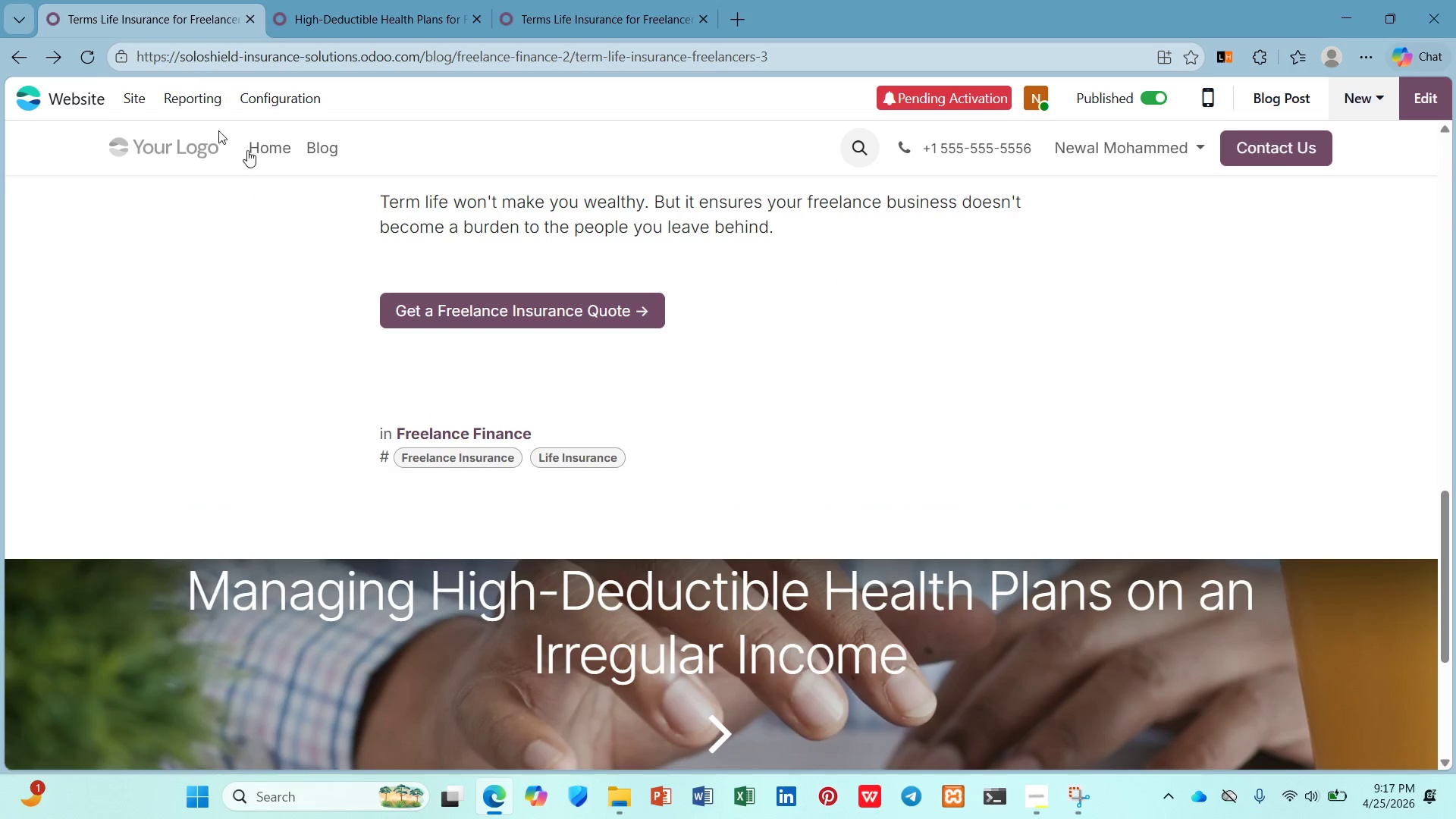 
left_click([128, 99])
 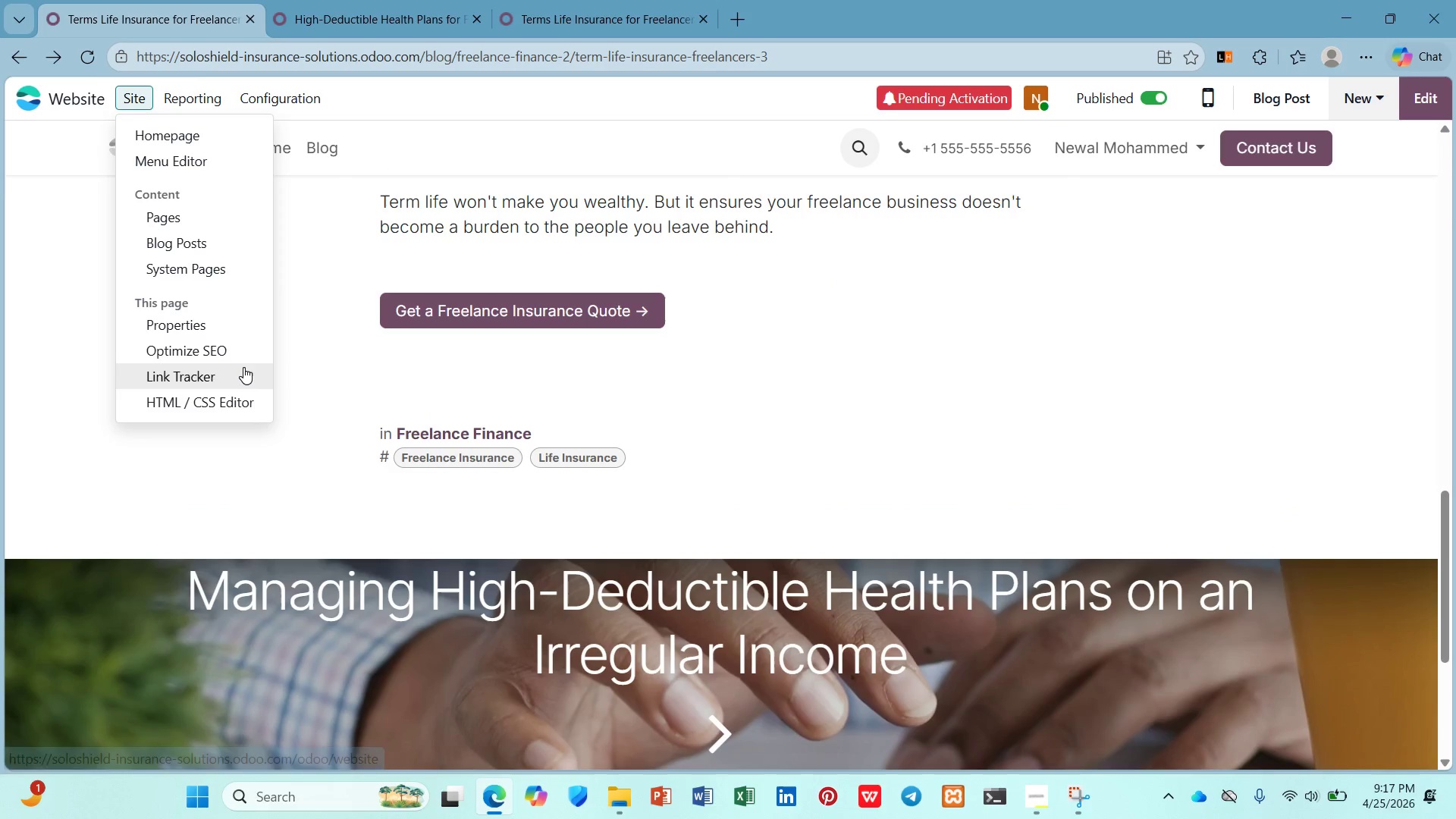 
left_click([236, 347])
 